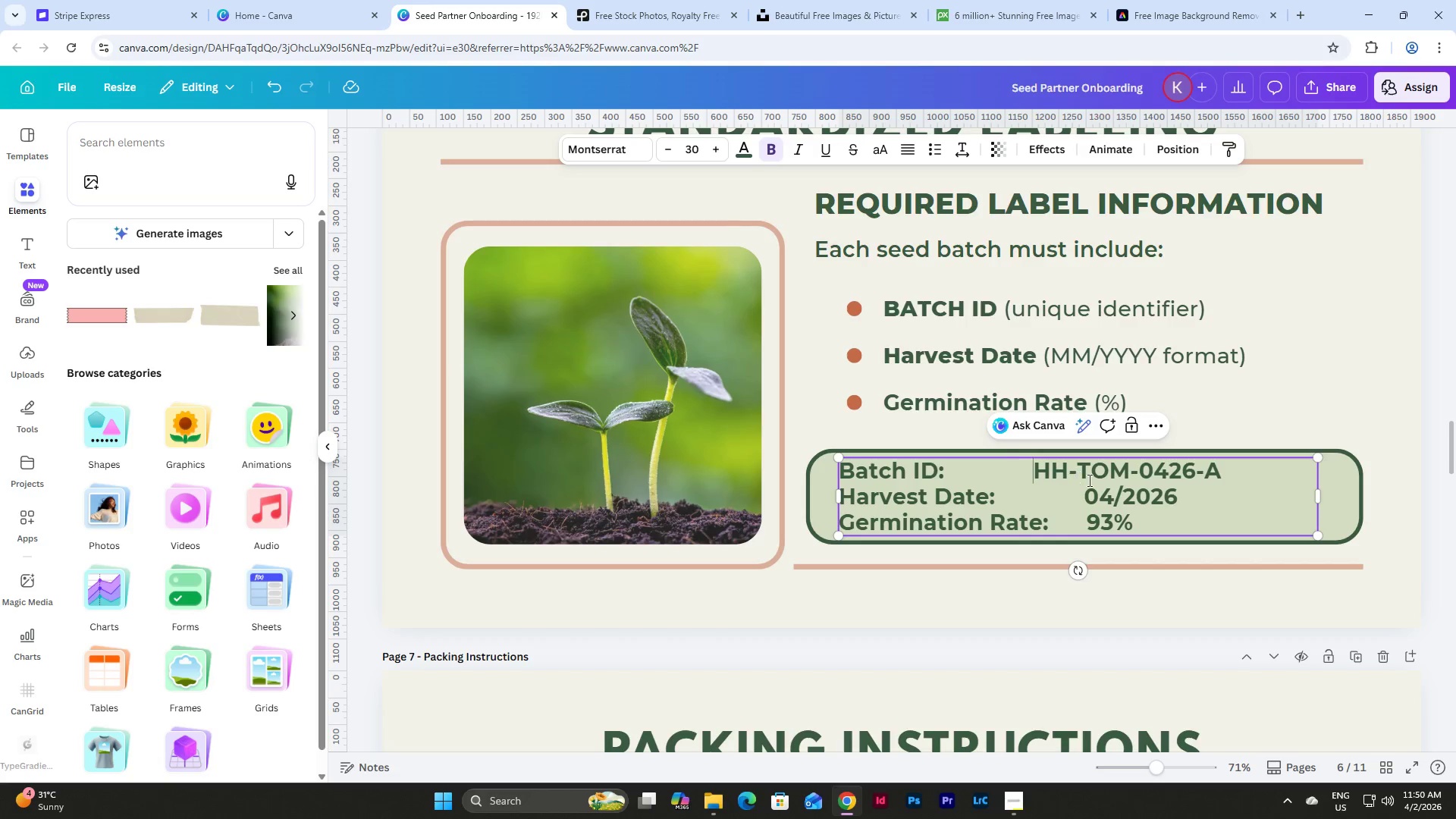 
key(Space)
 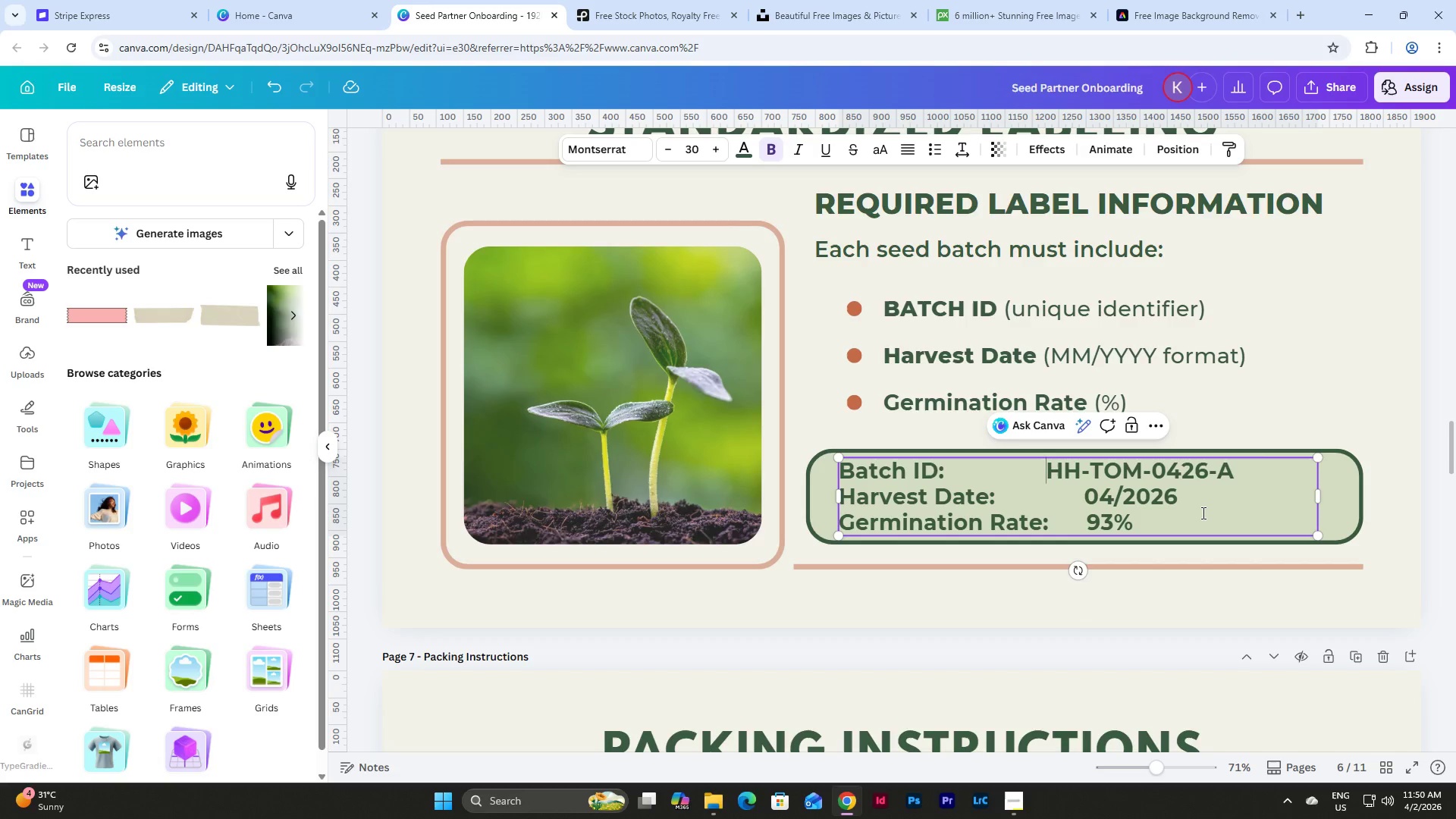 
key(Space)
 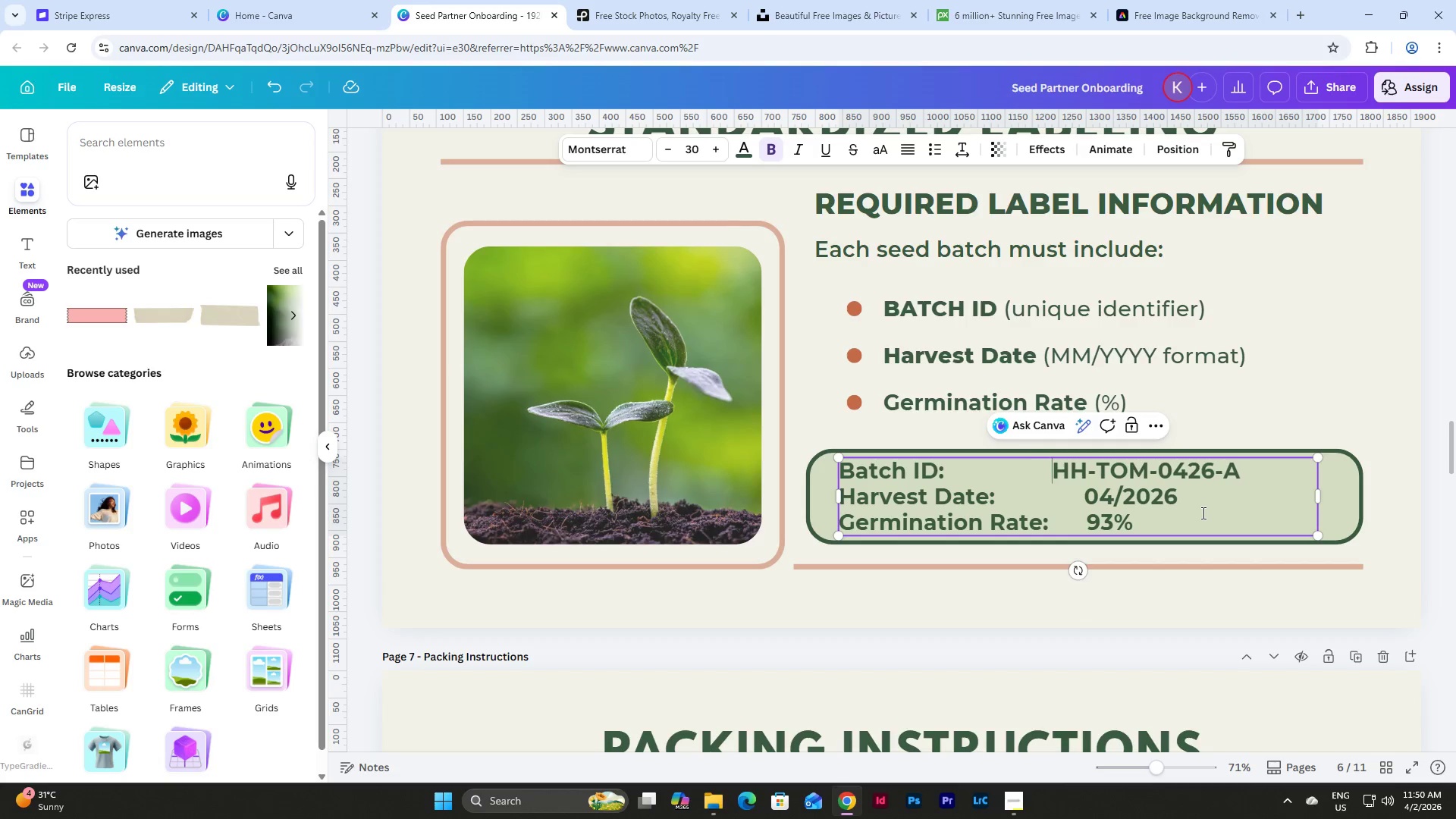 
key(Space)
 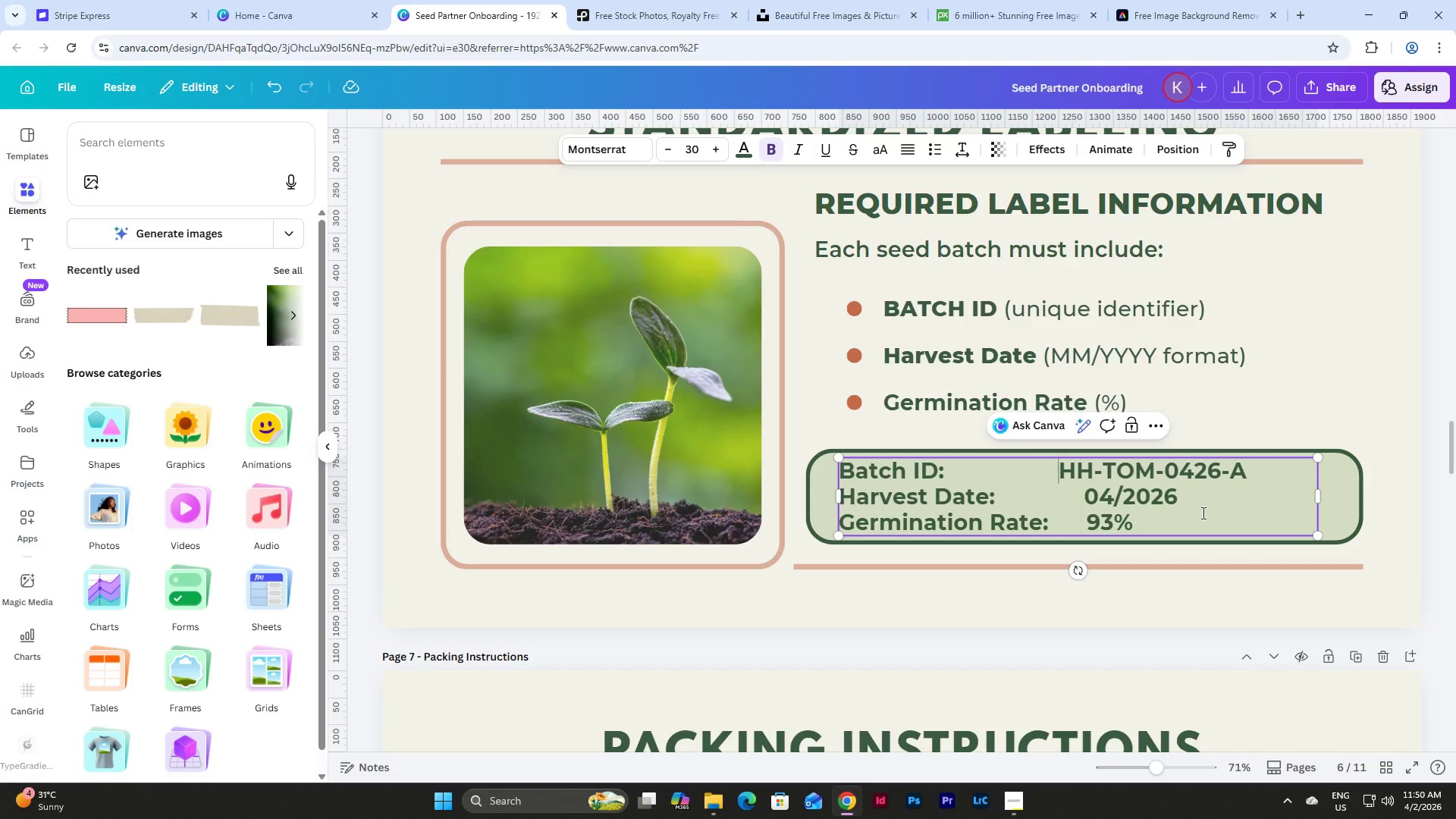 
key(Space)
 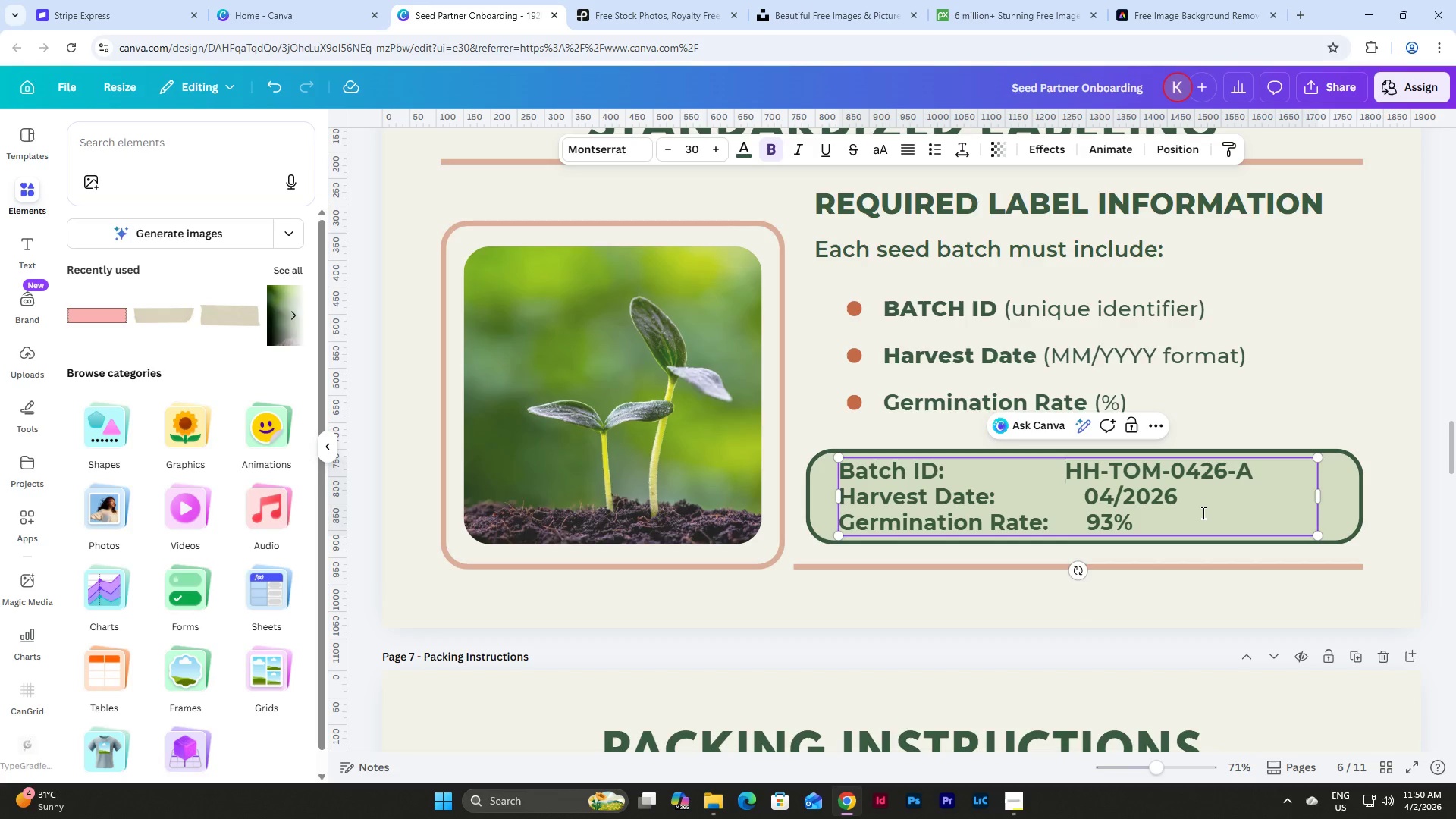 
key(Space)
 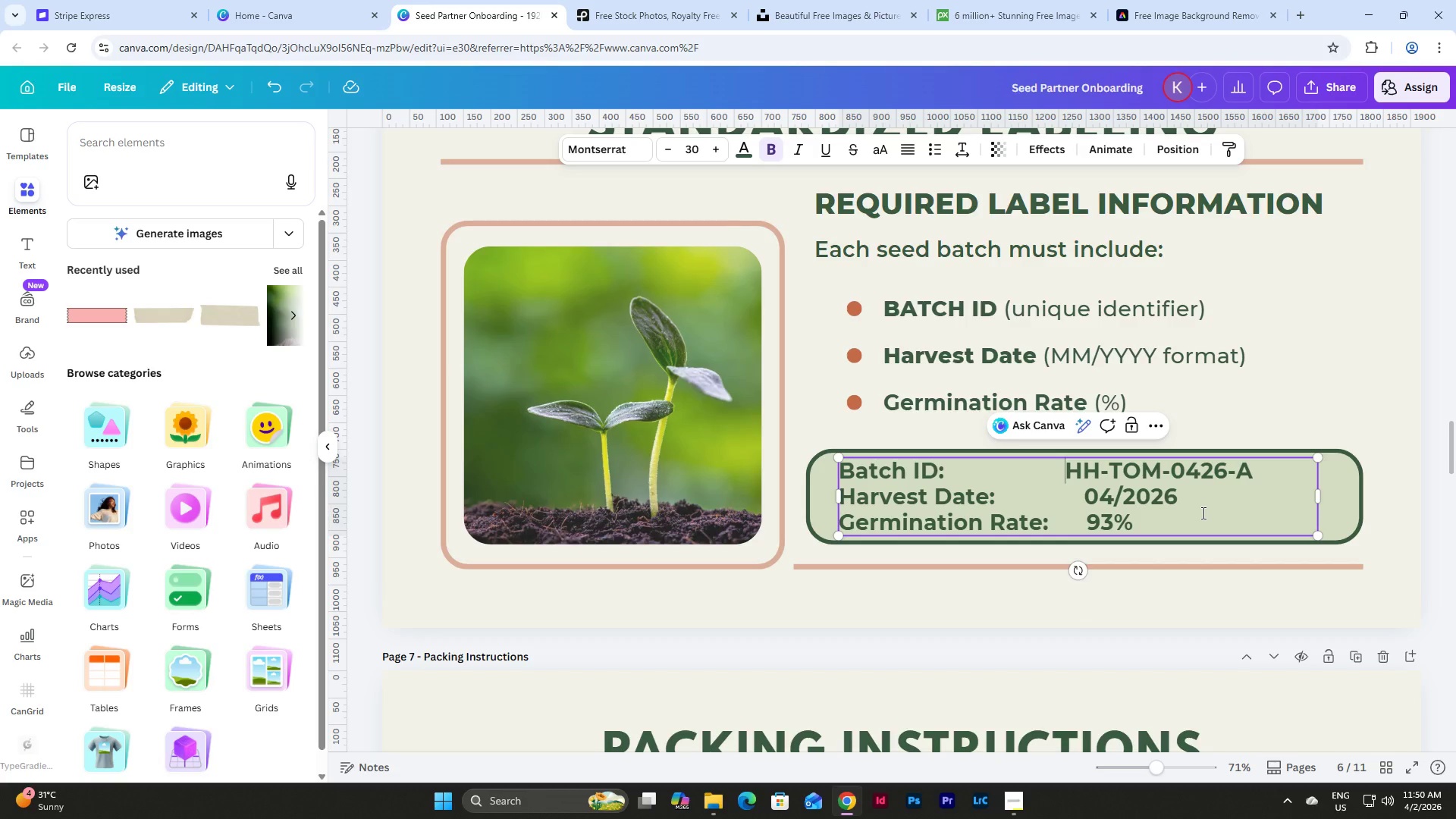 
key(Space)
 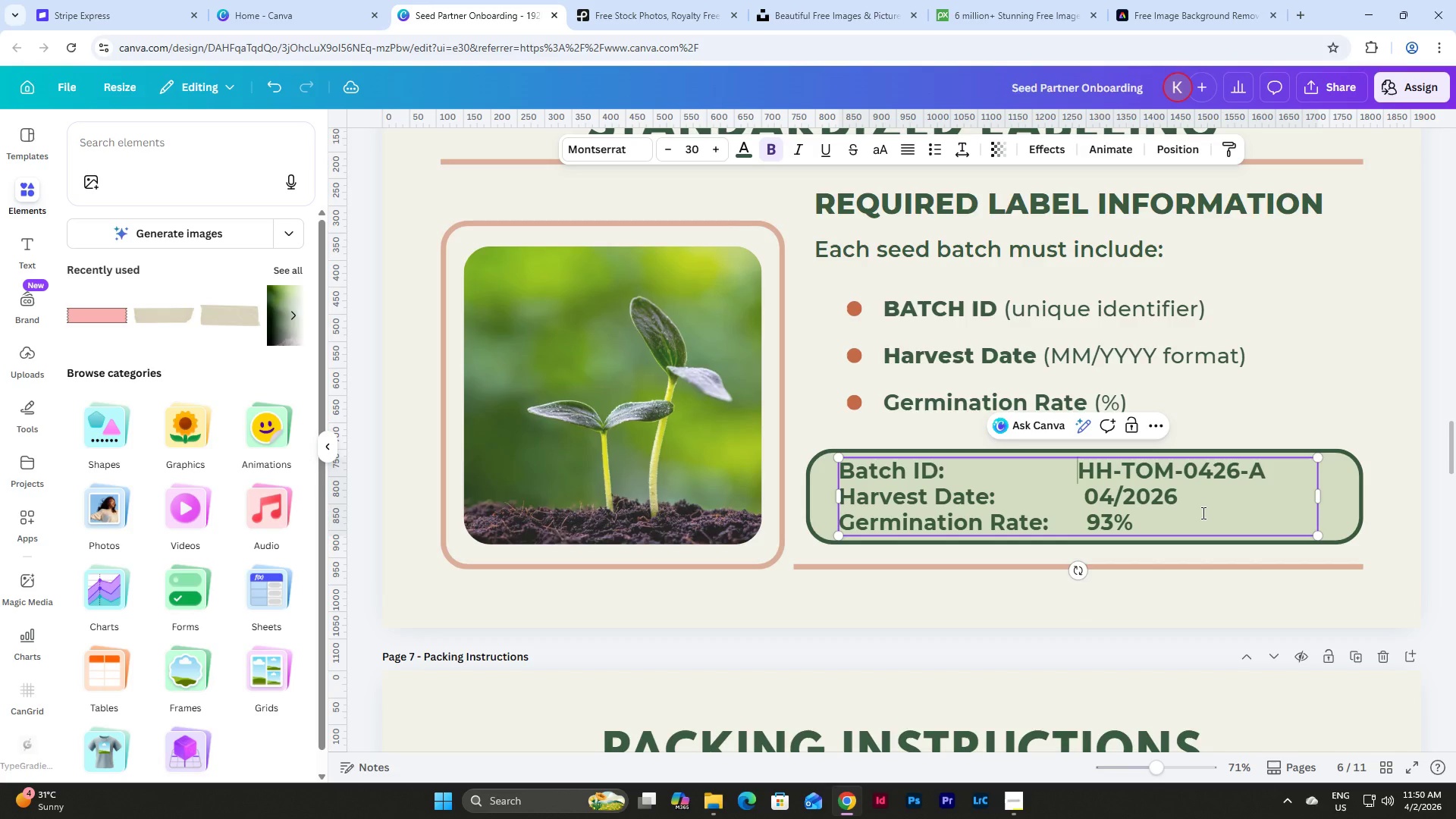 
key(Space)
 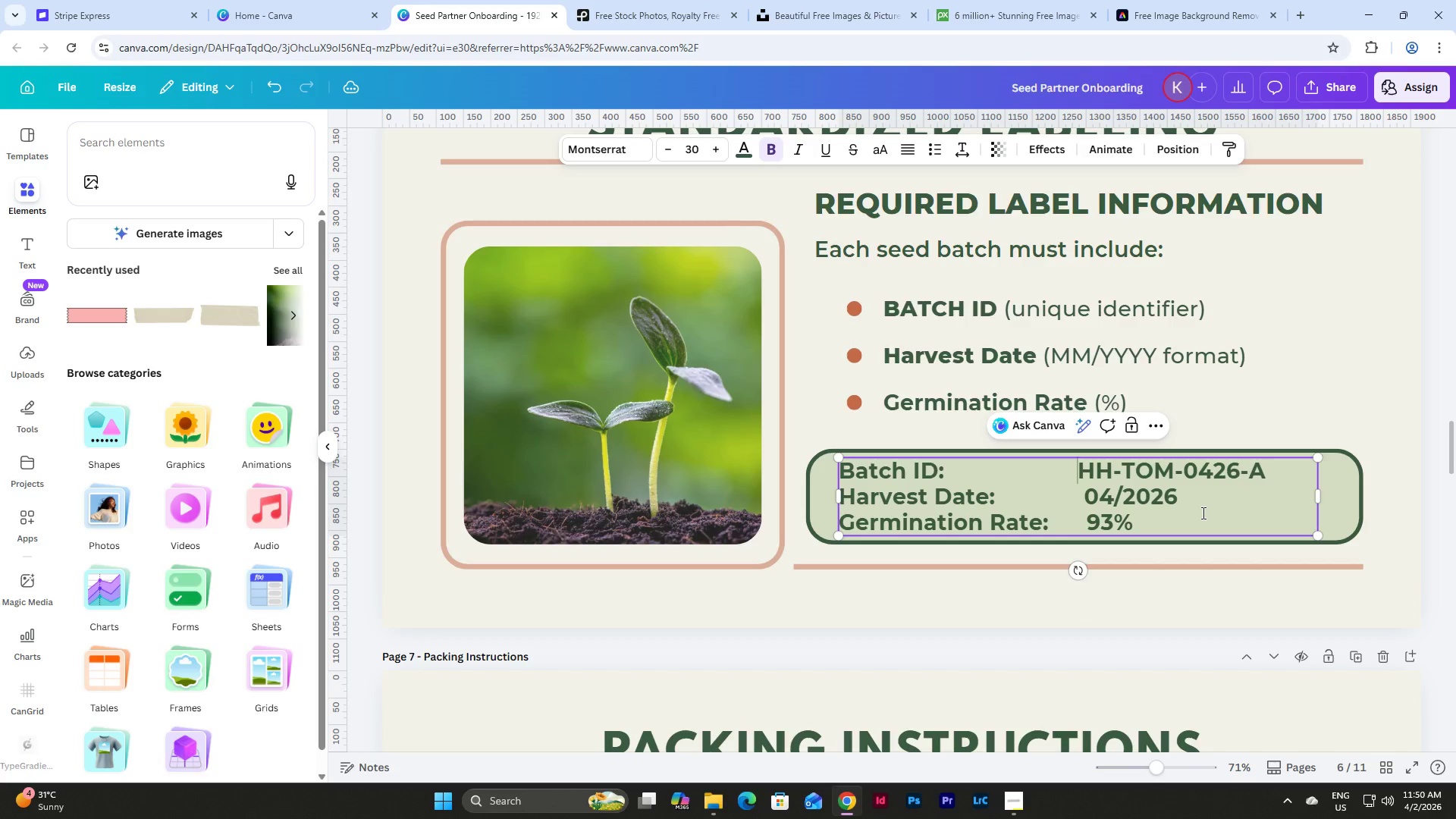 
key(Space)
 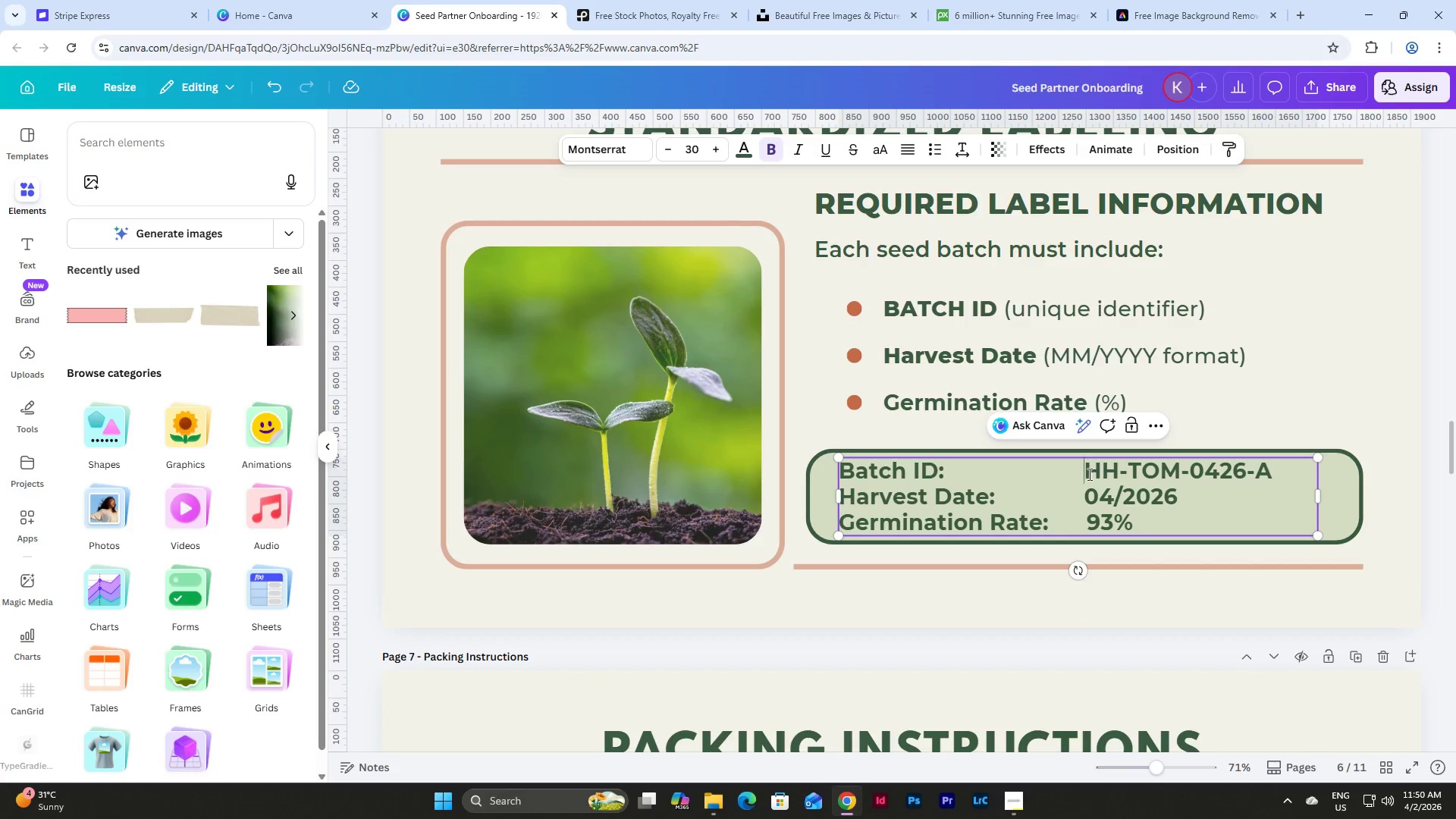 
left_click_drag(start_coordinate=[1087, 474], to_coordinate=[1149, 522])
 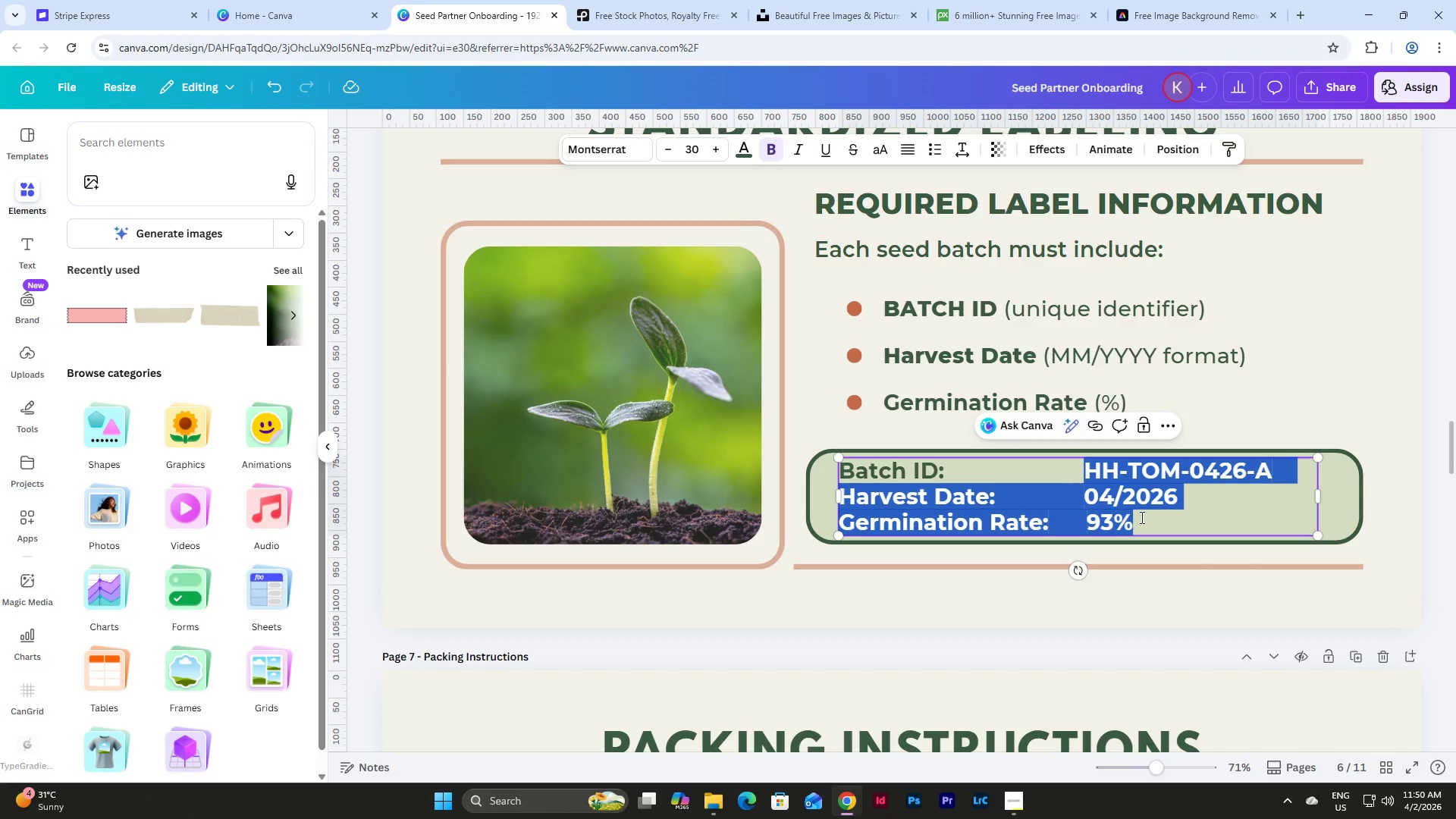 
left_click([1141, 517])
 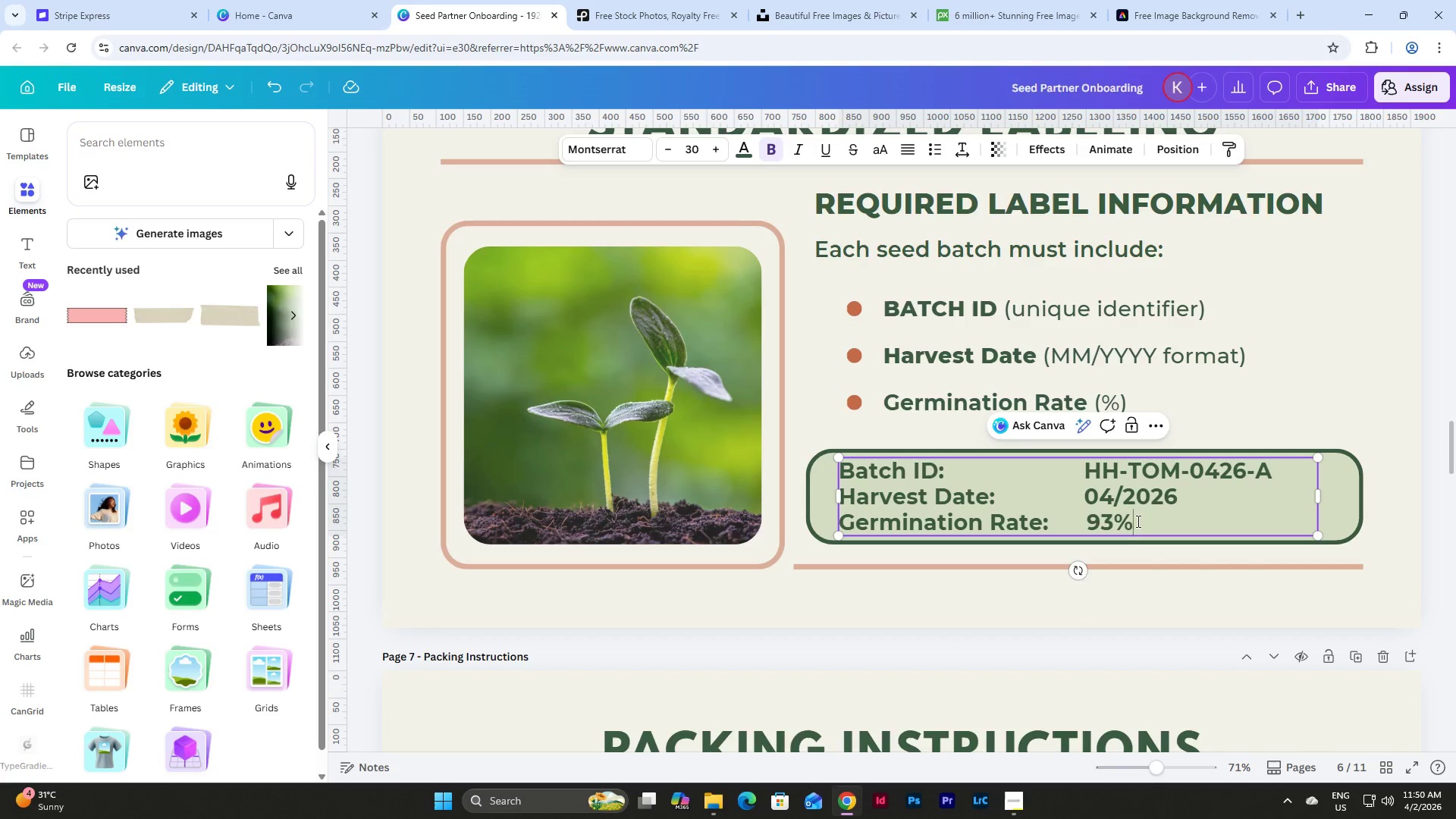 
left_click_drag(start_coordinate=[1138, 521], to_coordinate=[1084, 523])
 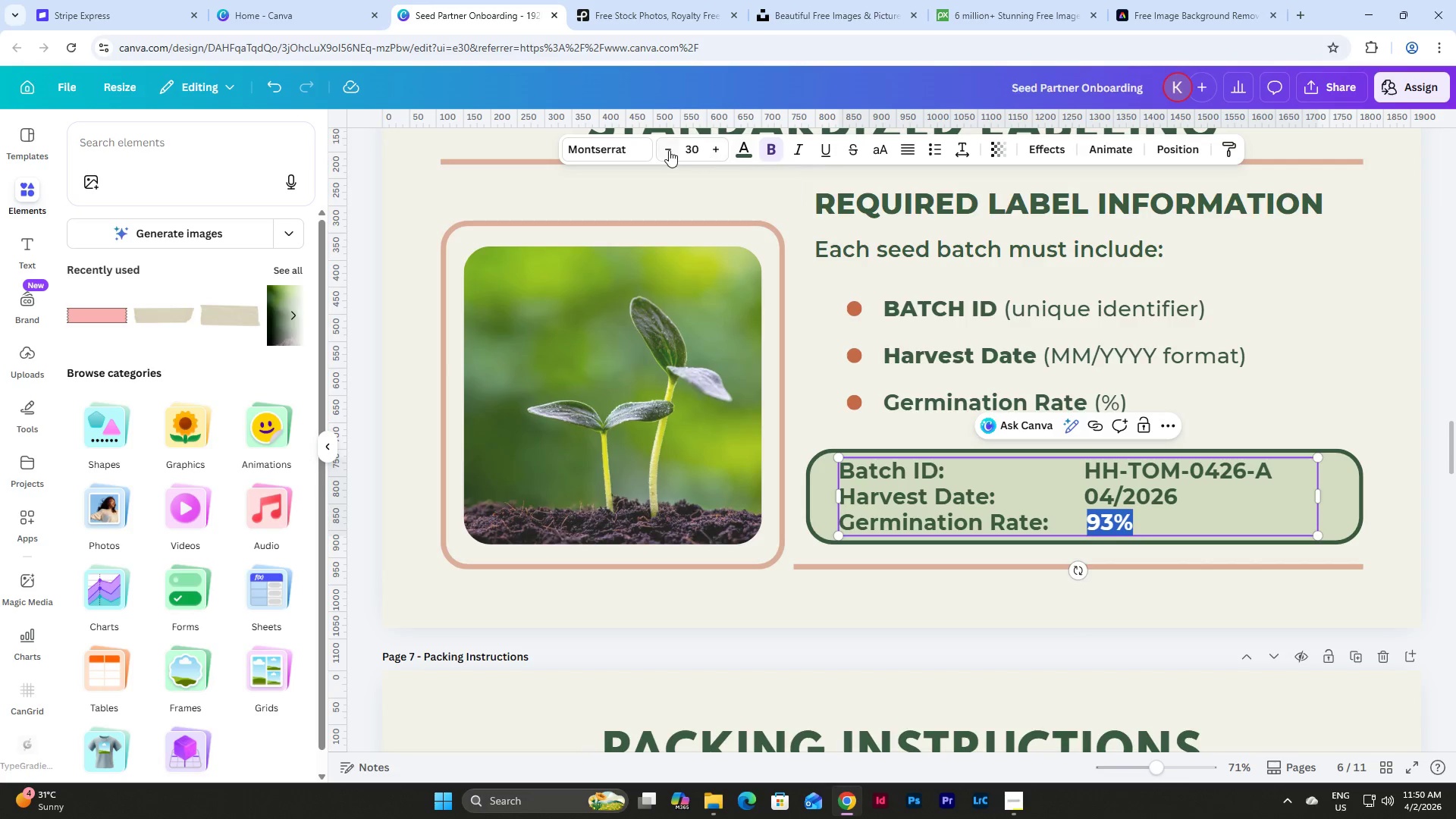 
left_click([614, 150])
 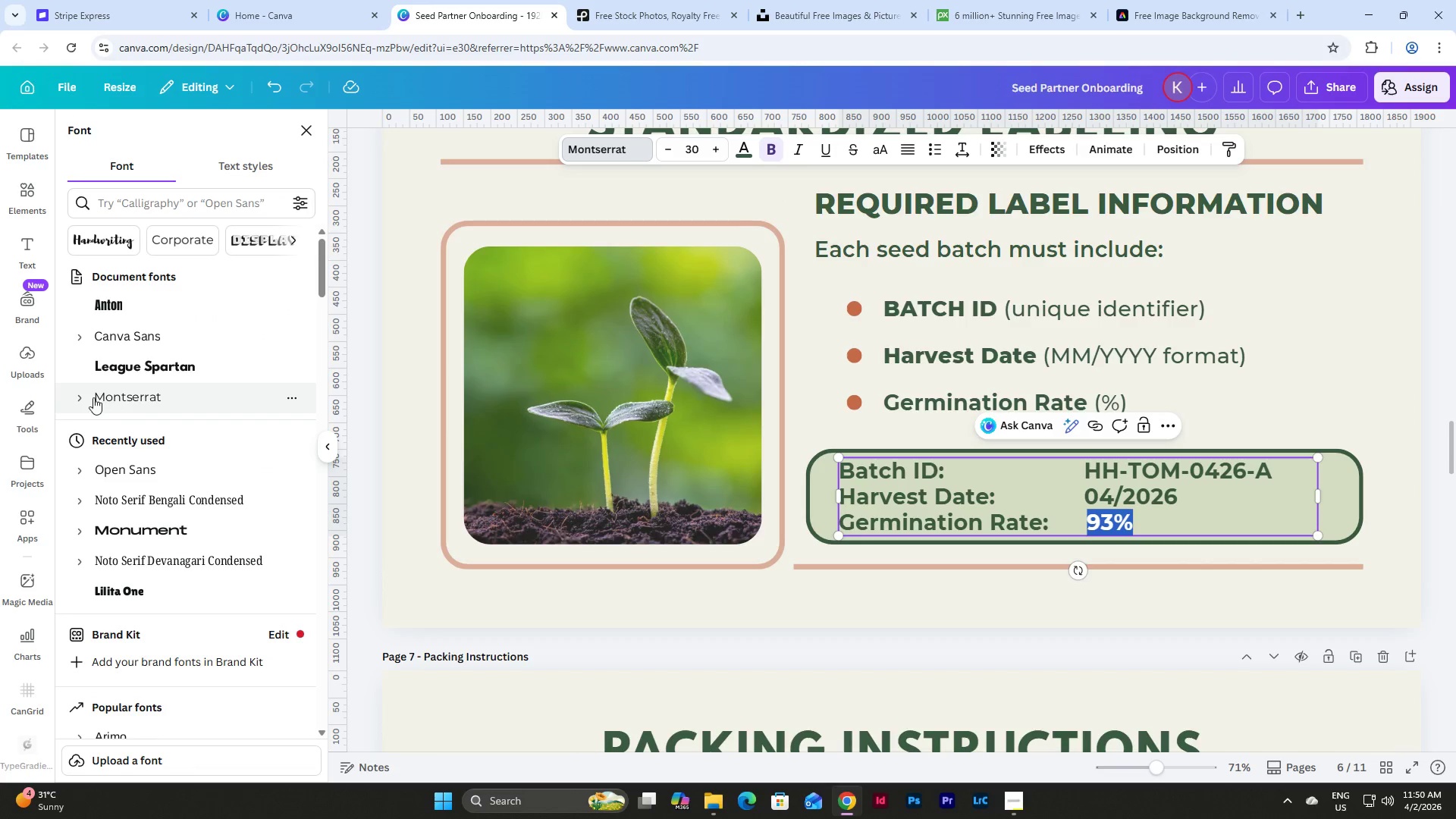 
left_click([71, 400])
 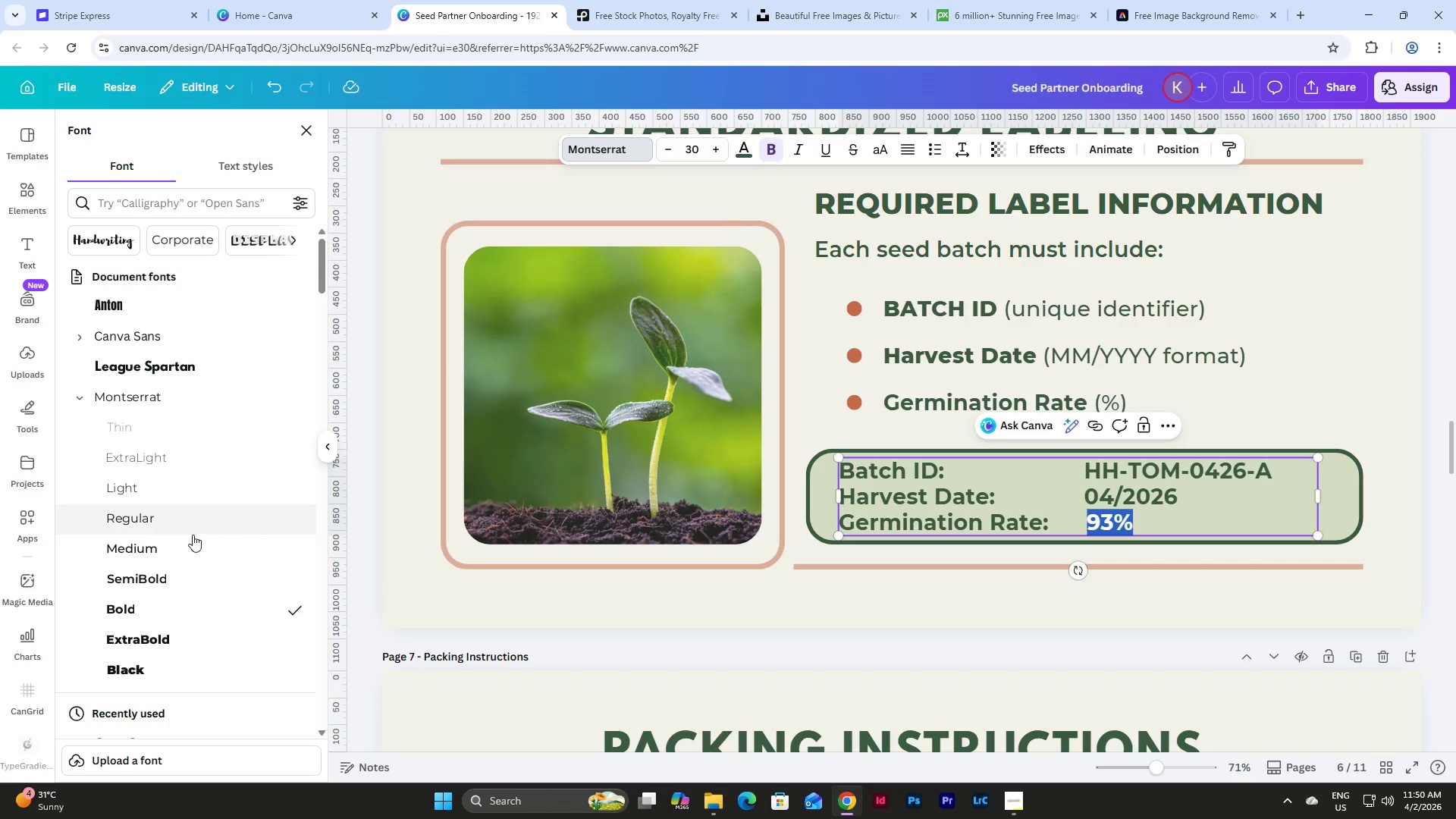 
left_click([189, 545])
 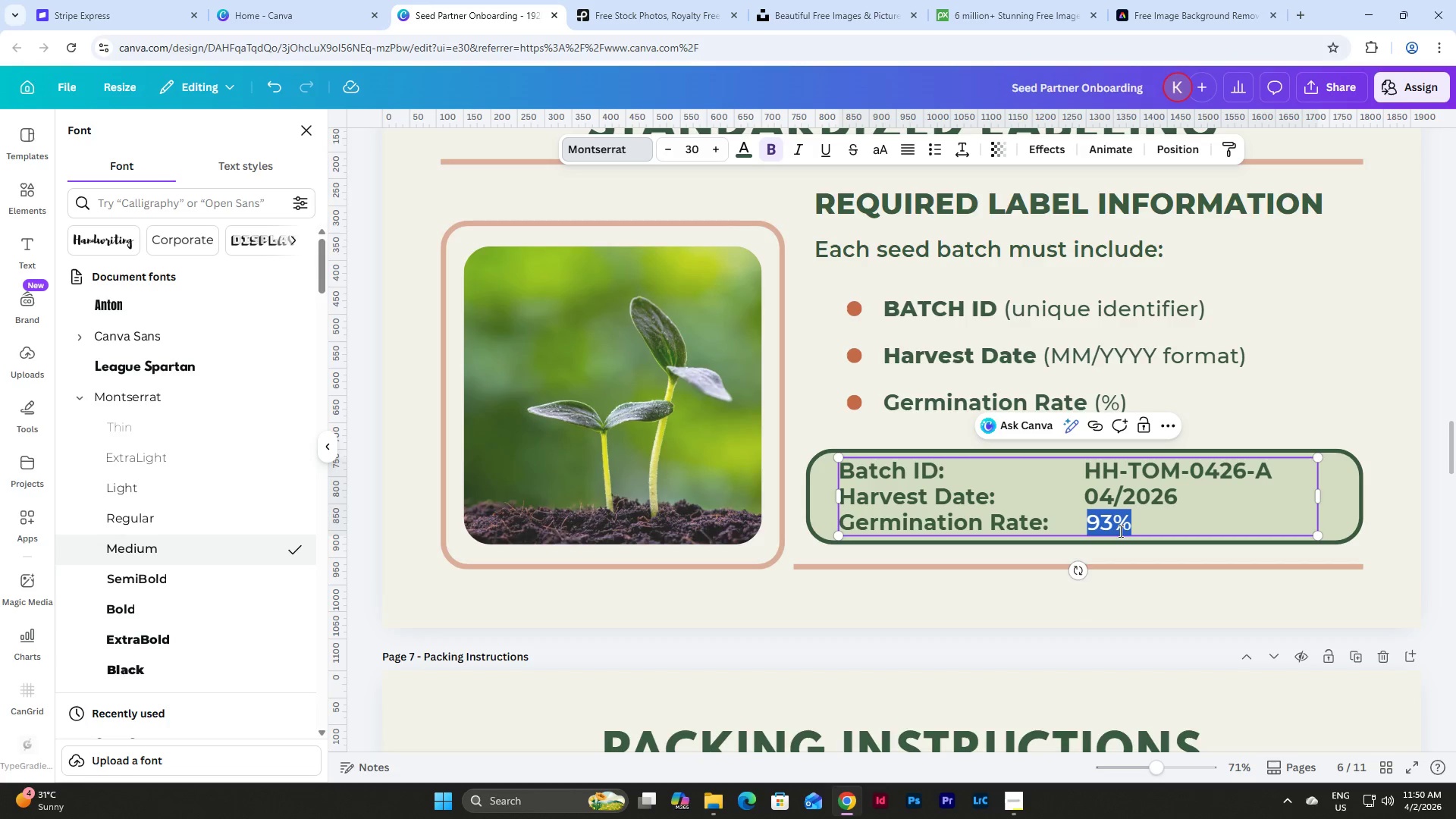 
left_click([1178, 485])
 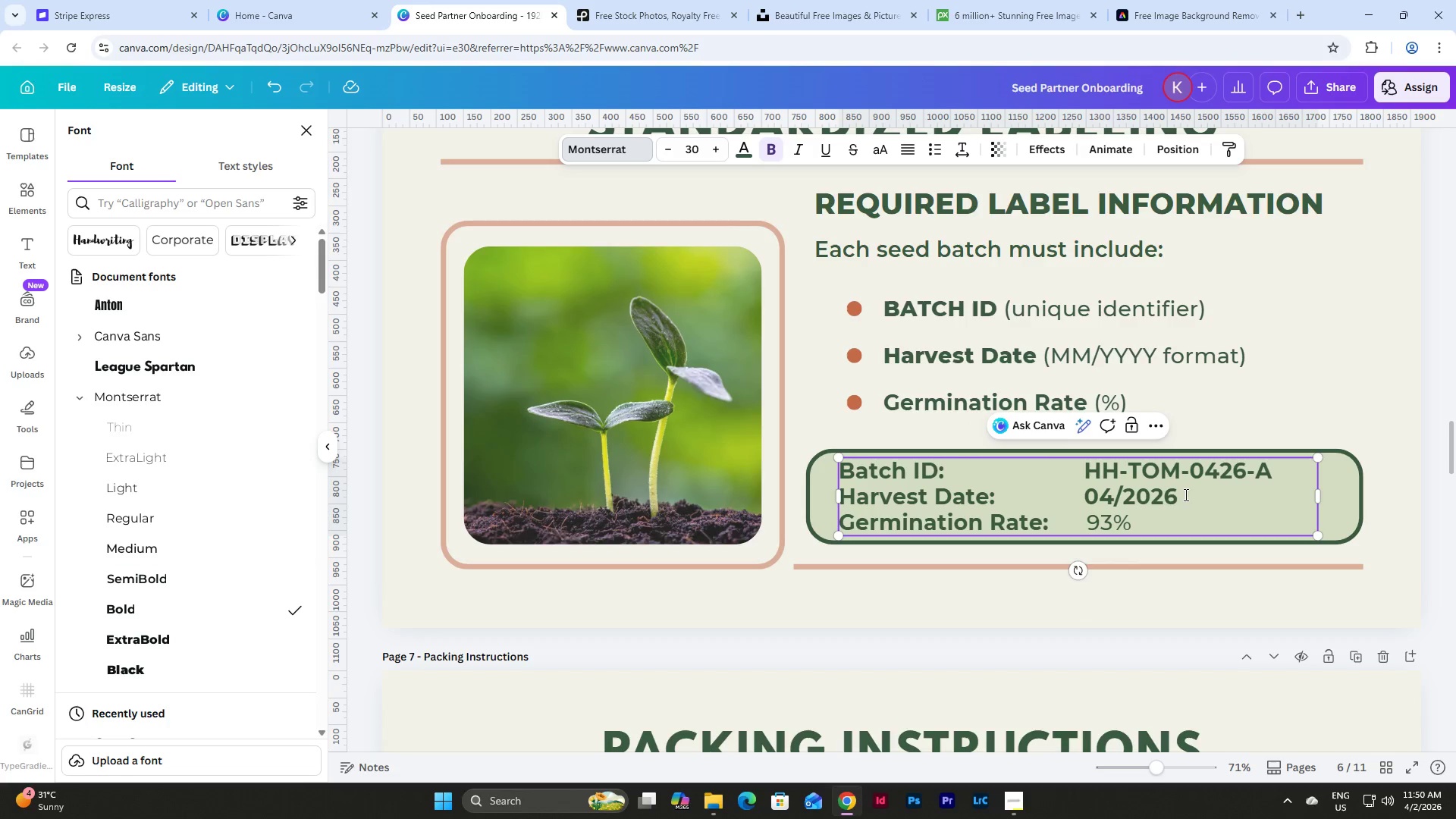 
left_click_drag(start_coordinate=[1188, 494], to_coordinate=[1082, 494])
 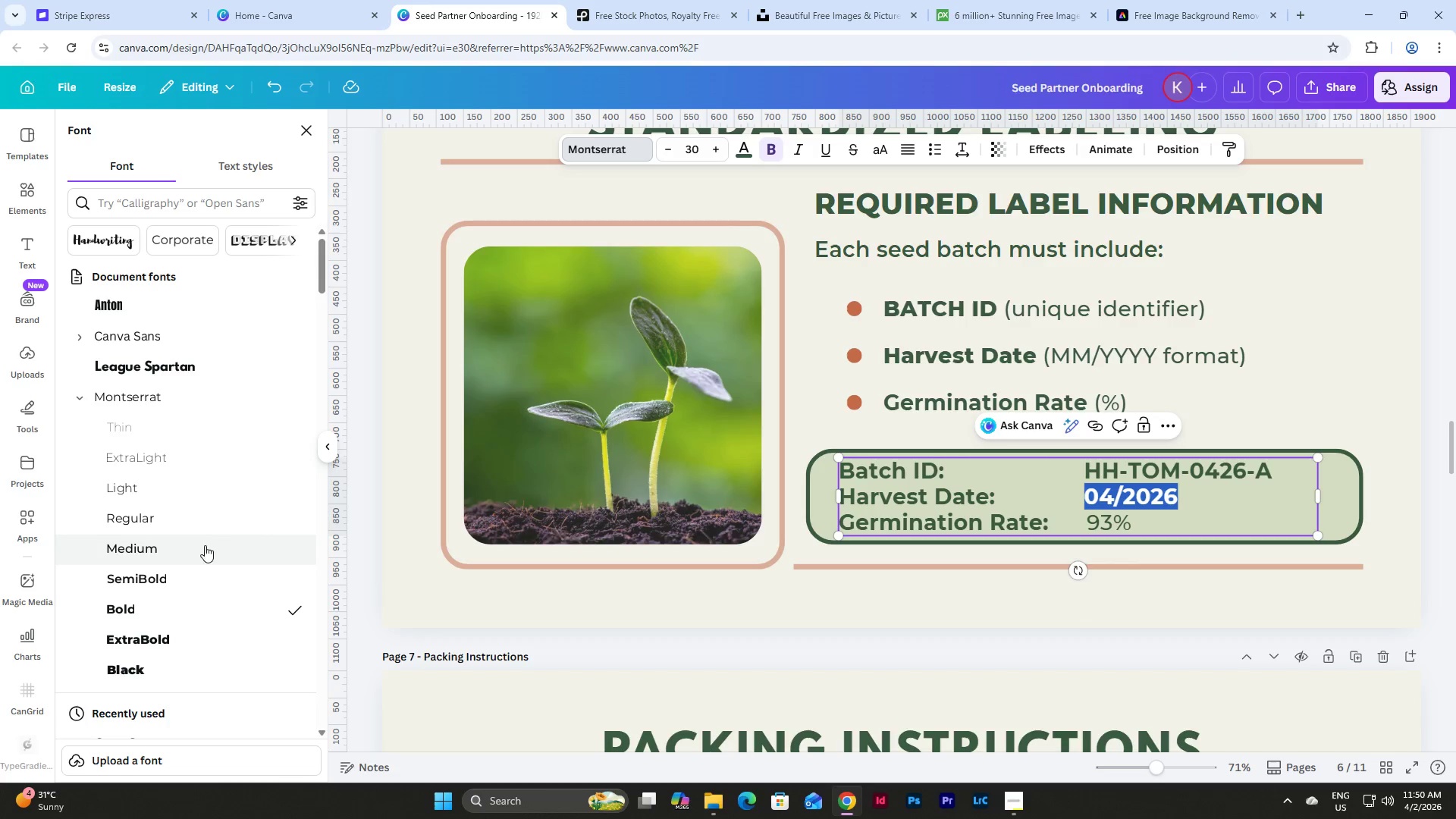 
left_click([205, 551])
 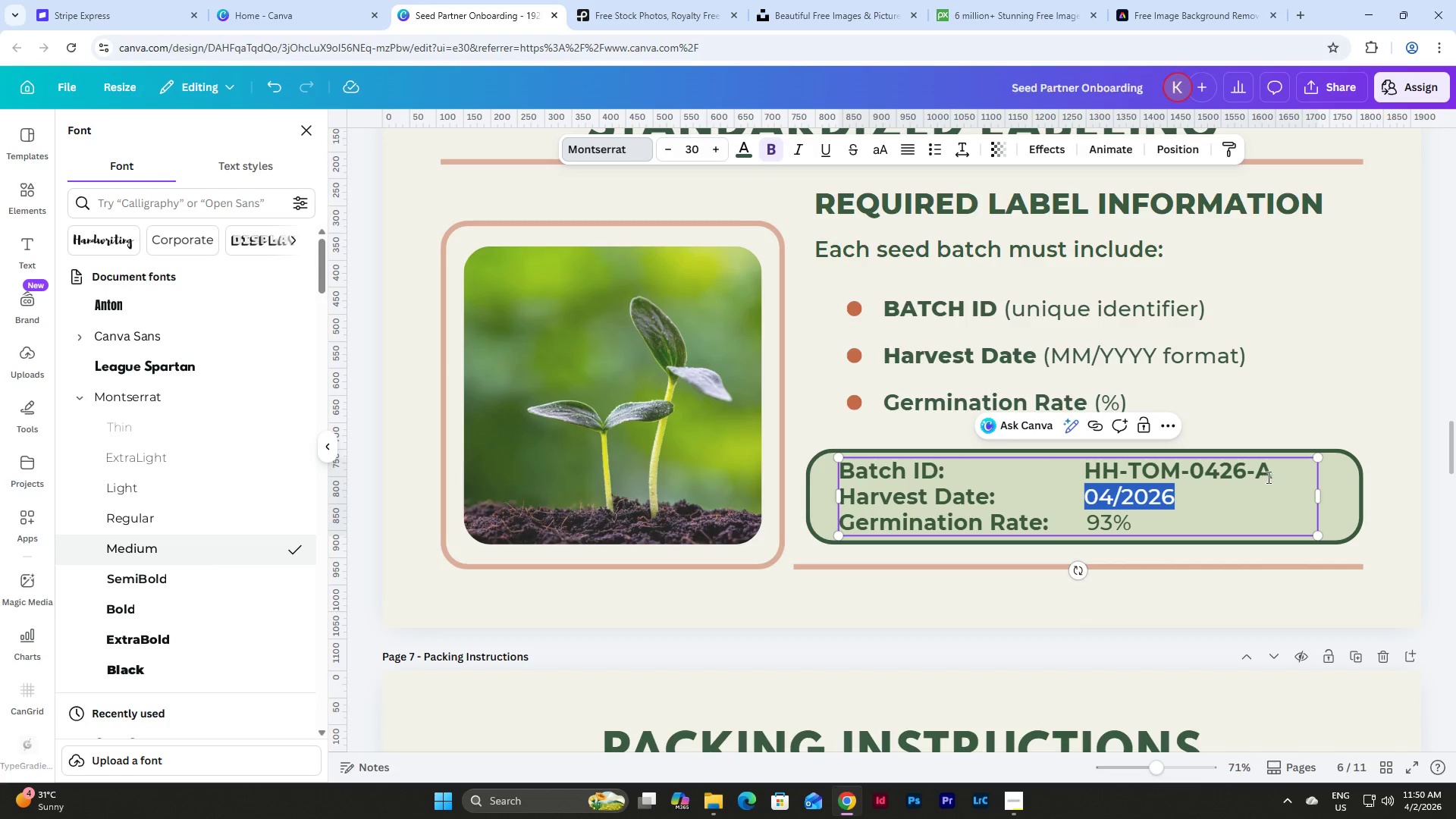 
left_click_drag(start_coordinate=[1269, 472], to_coordinate=[1084, 462])
 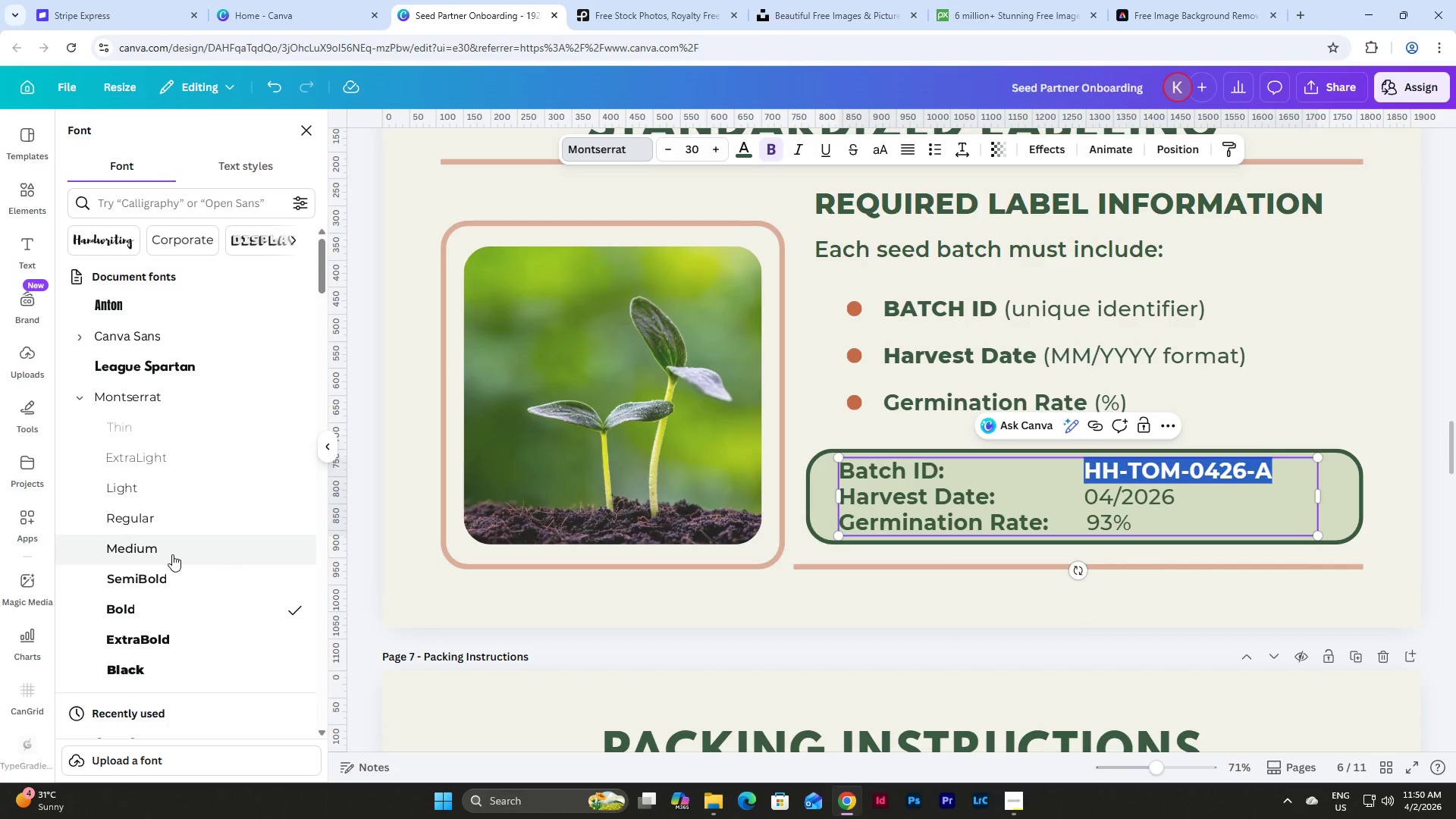 
left_click([172, 554])
 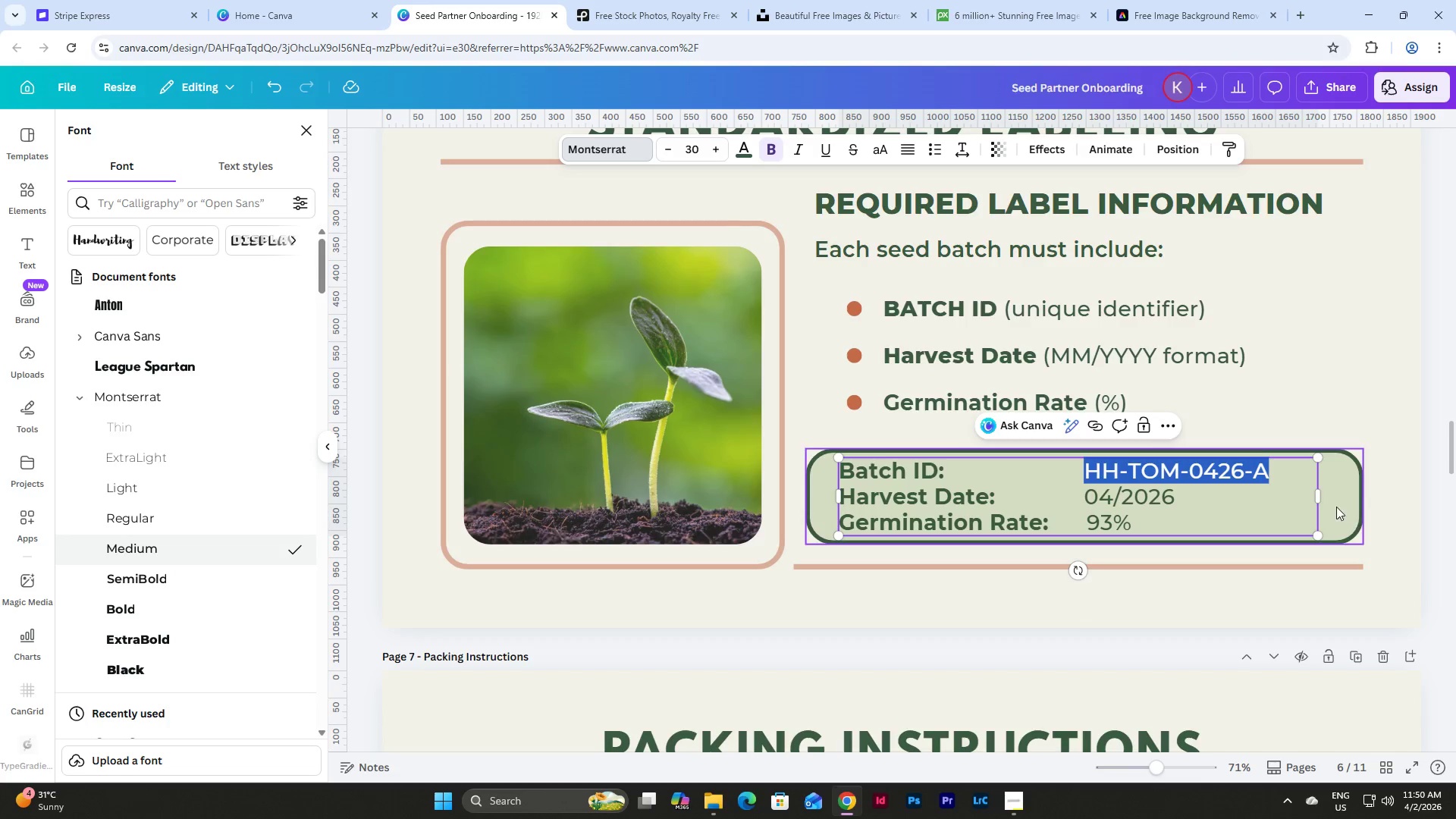 
left_click_drag(start_coordinate=[1320, 497], to_coordinate=[1277, 500])
 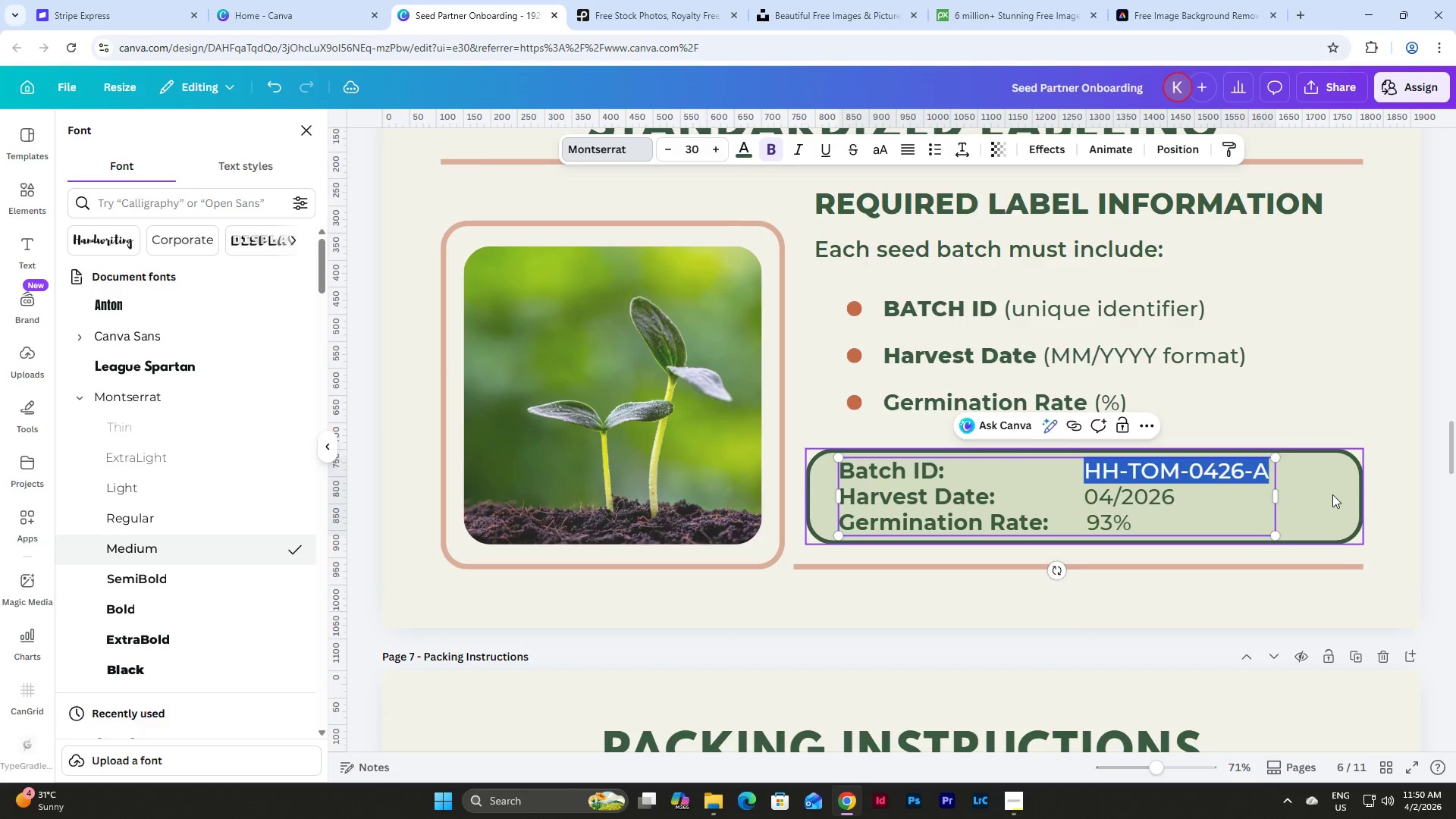 
left_click([1332, 494])
 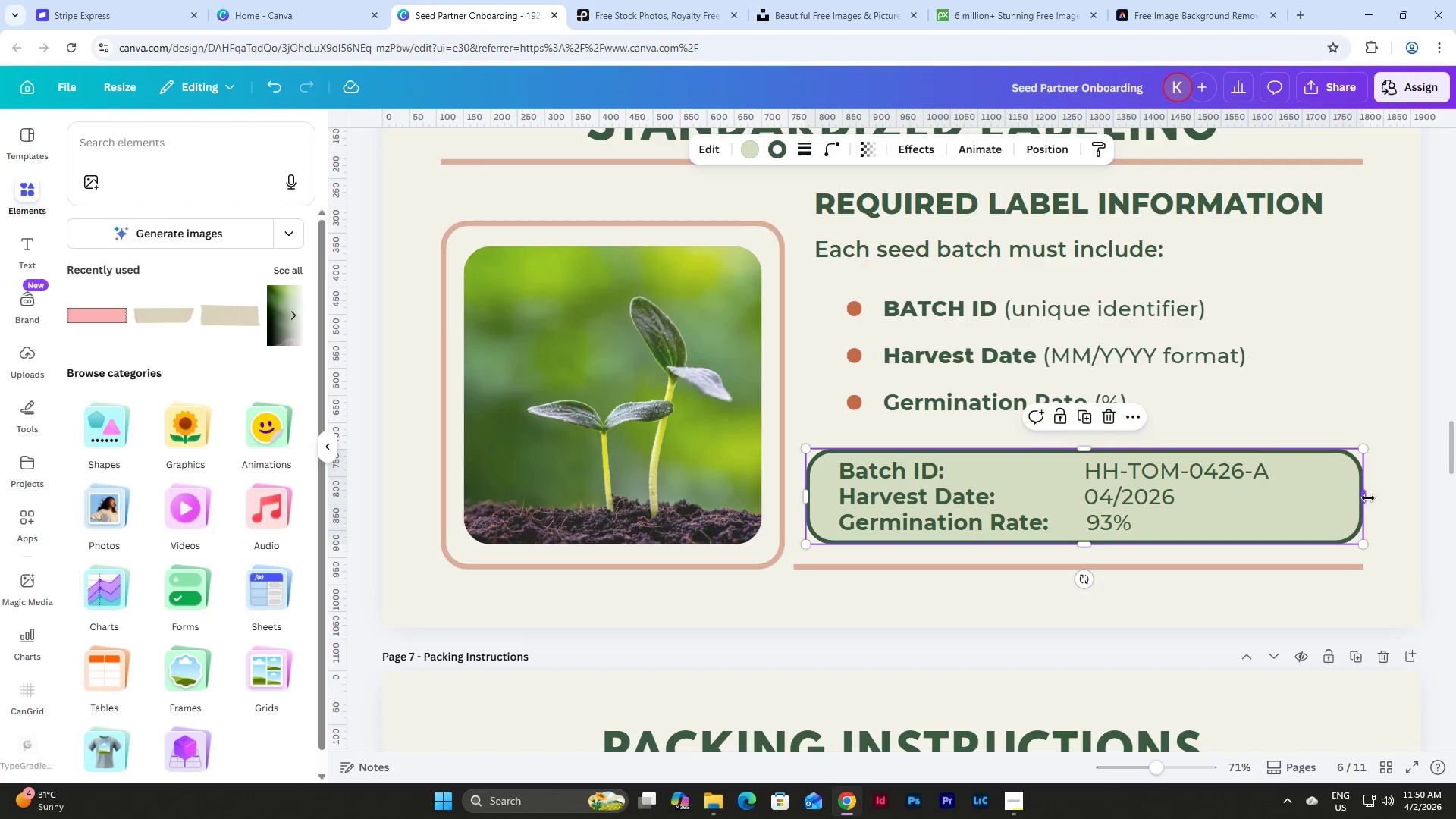 
left_click_drag(start_coordinate=[1368, 498], to_coordinate=[1301, 506])
 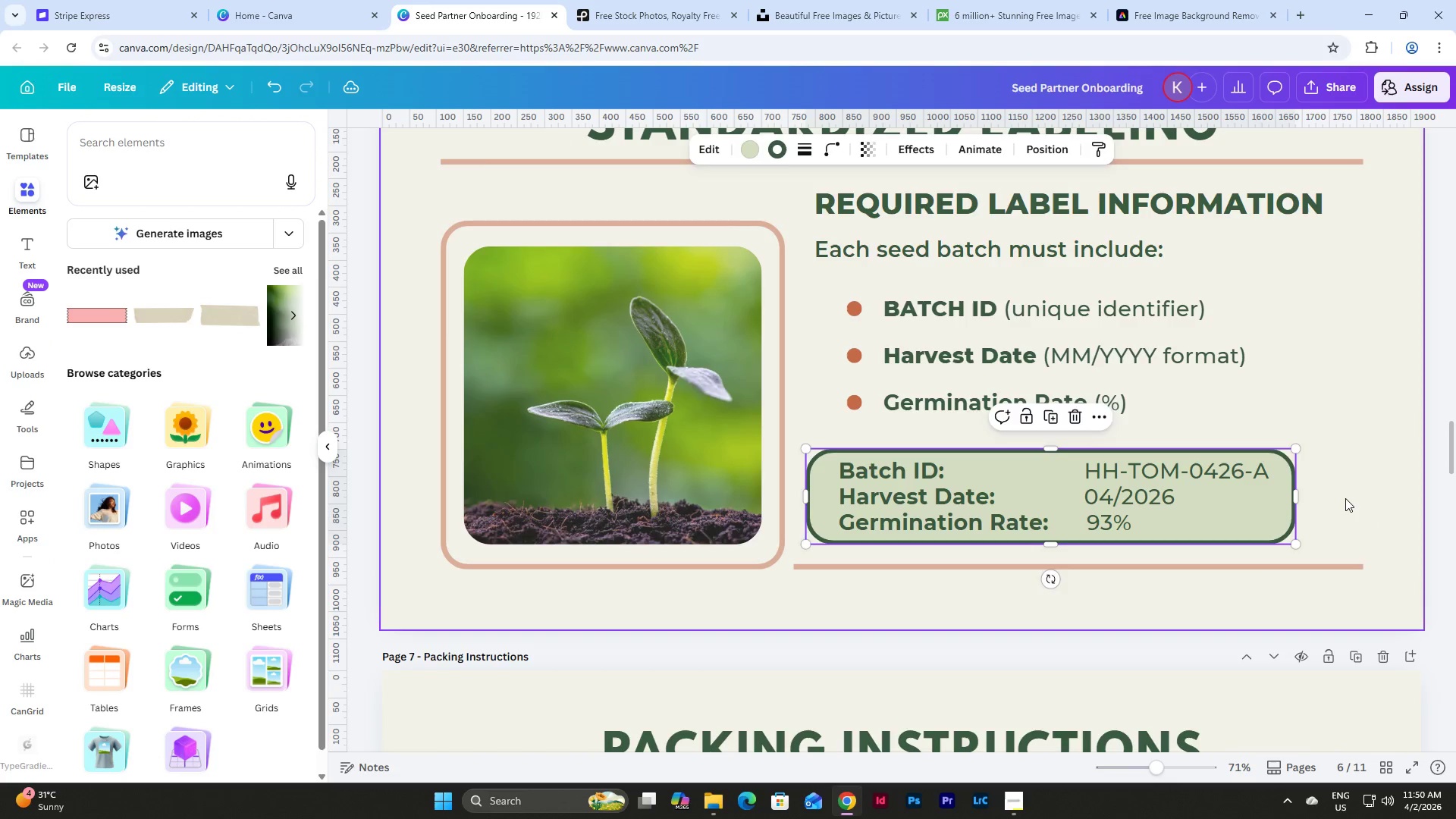 
left_click([1345, 498])
 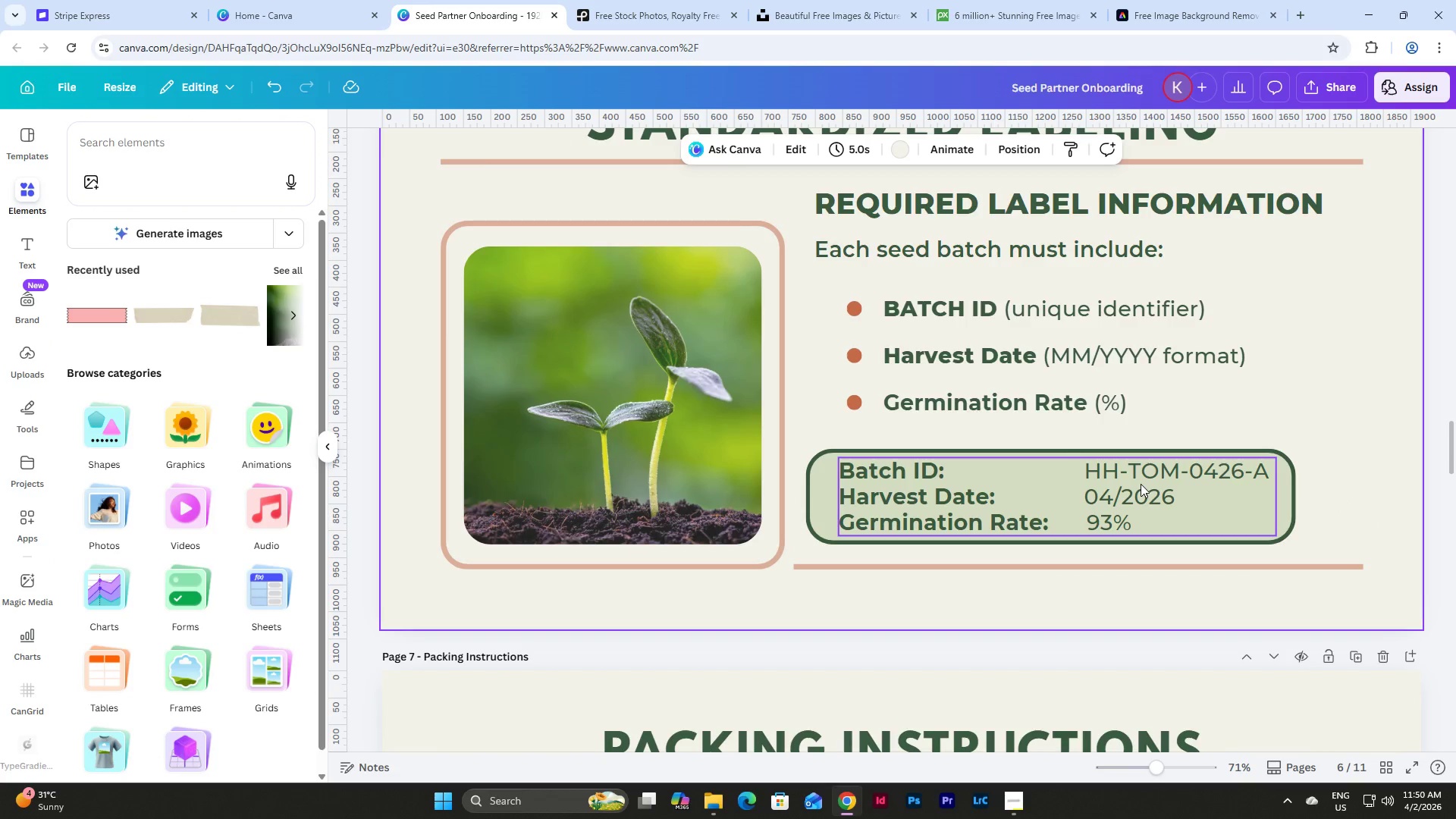 
left_click_drag(start_coordinate=[1141, 484], to_coordinate=[1134, 484])
 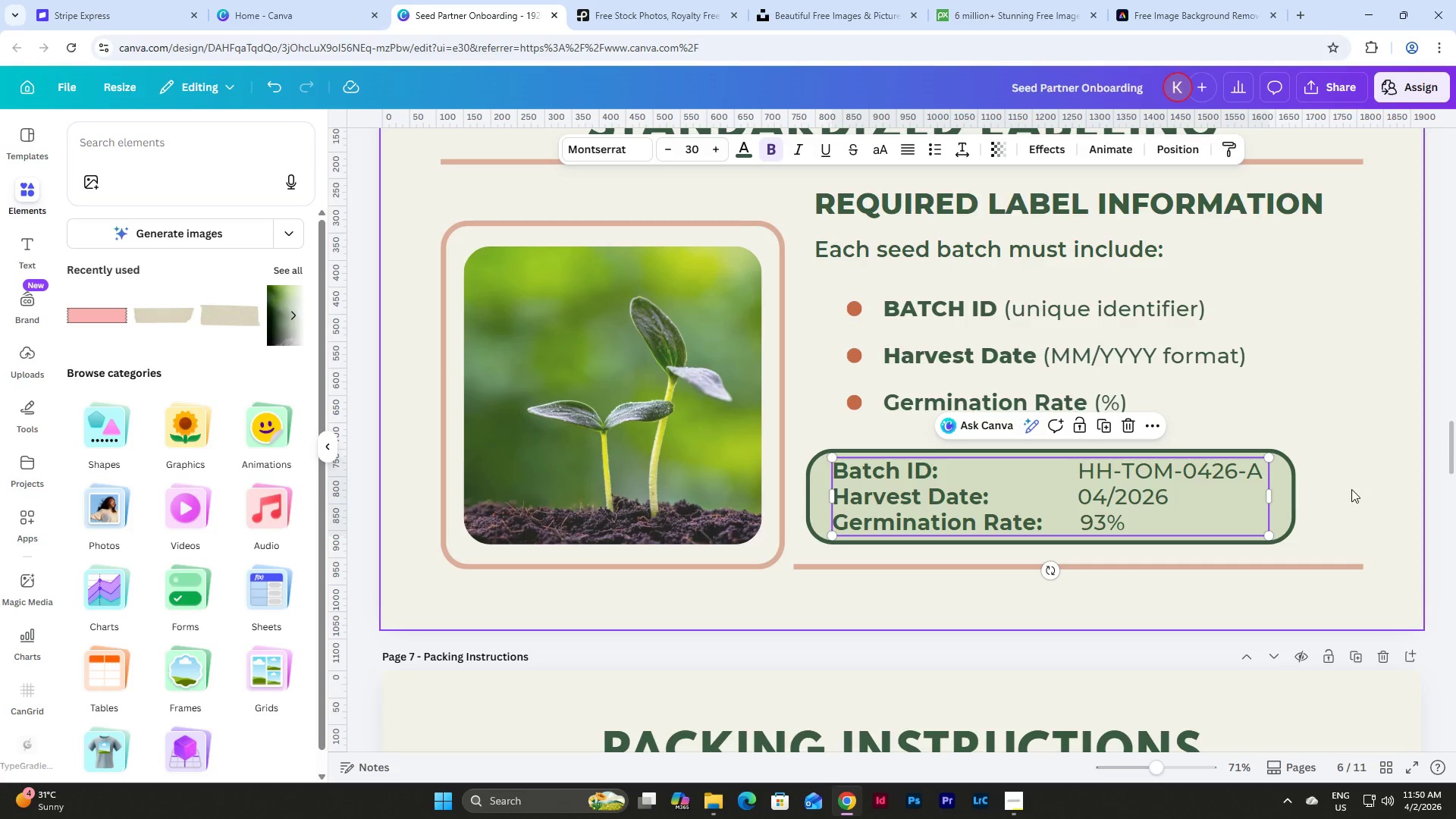 
left_click([1357, 488])
 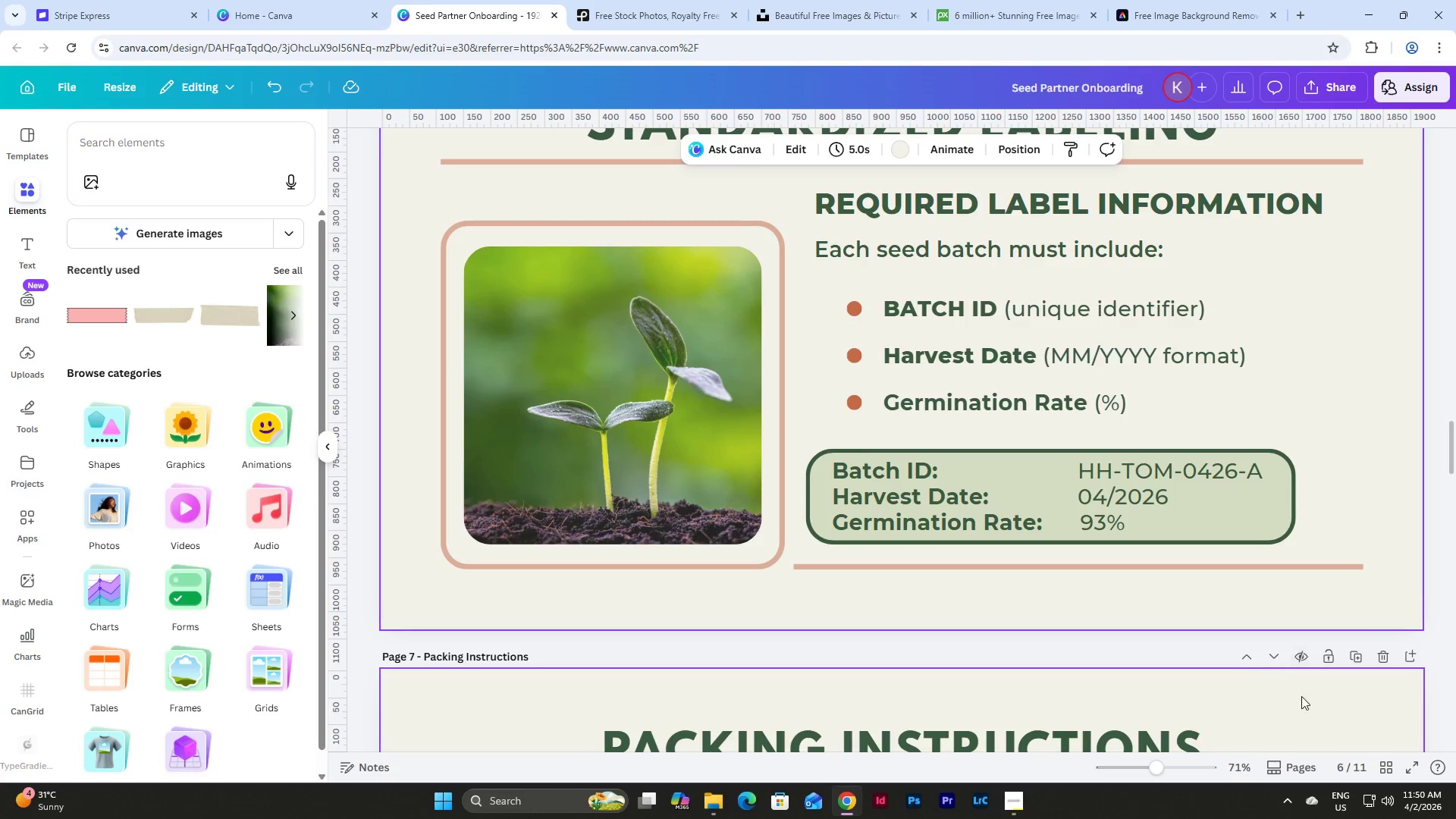 
left_click_drag(start_coordinate=[1156, 764], to_coordinate=[1142, 760])
 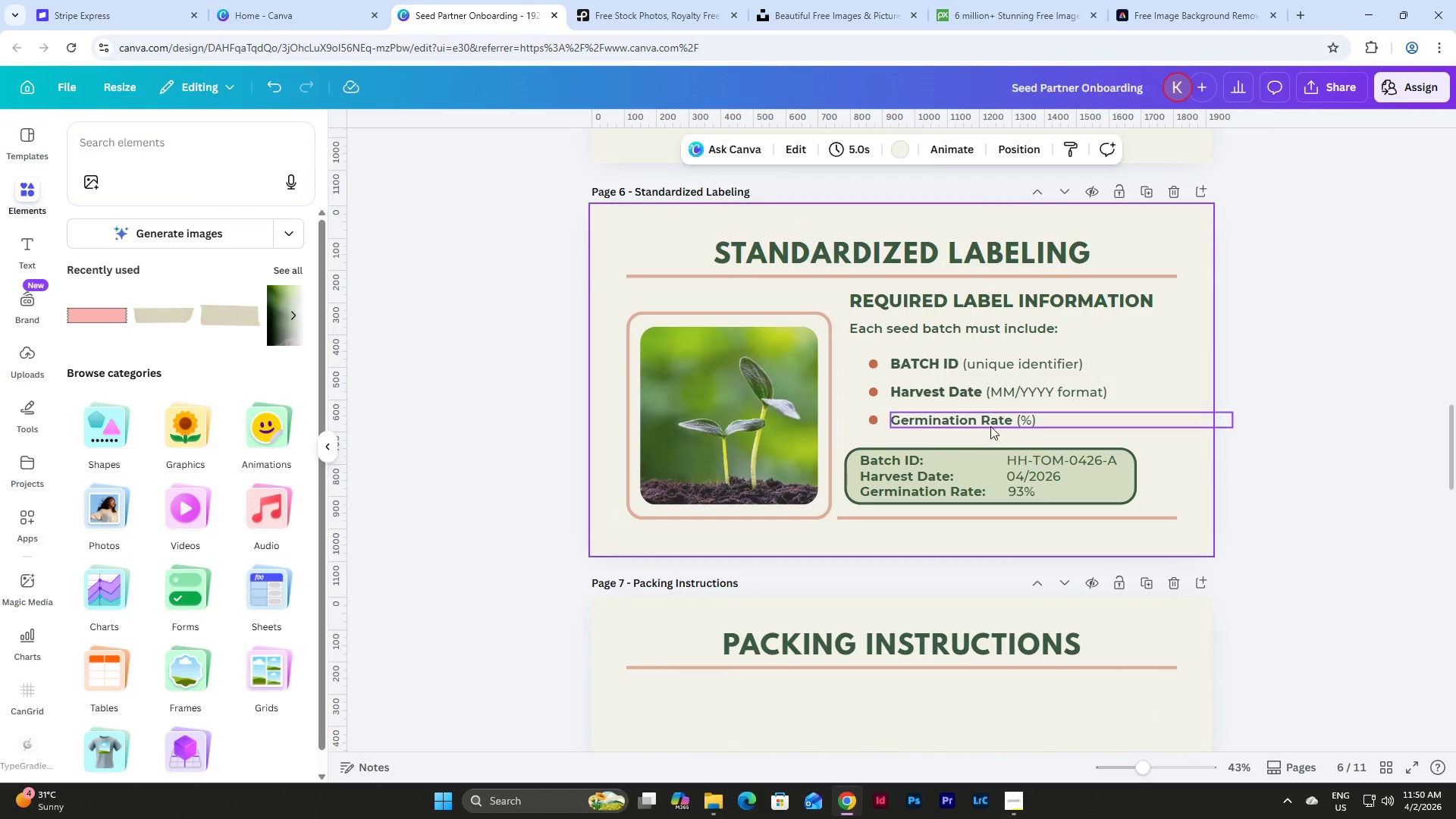 
scroll: coordinate [990, 424], scroll_direction: up, amount: 1.0
 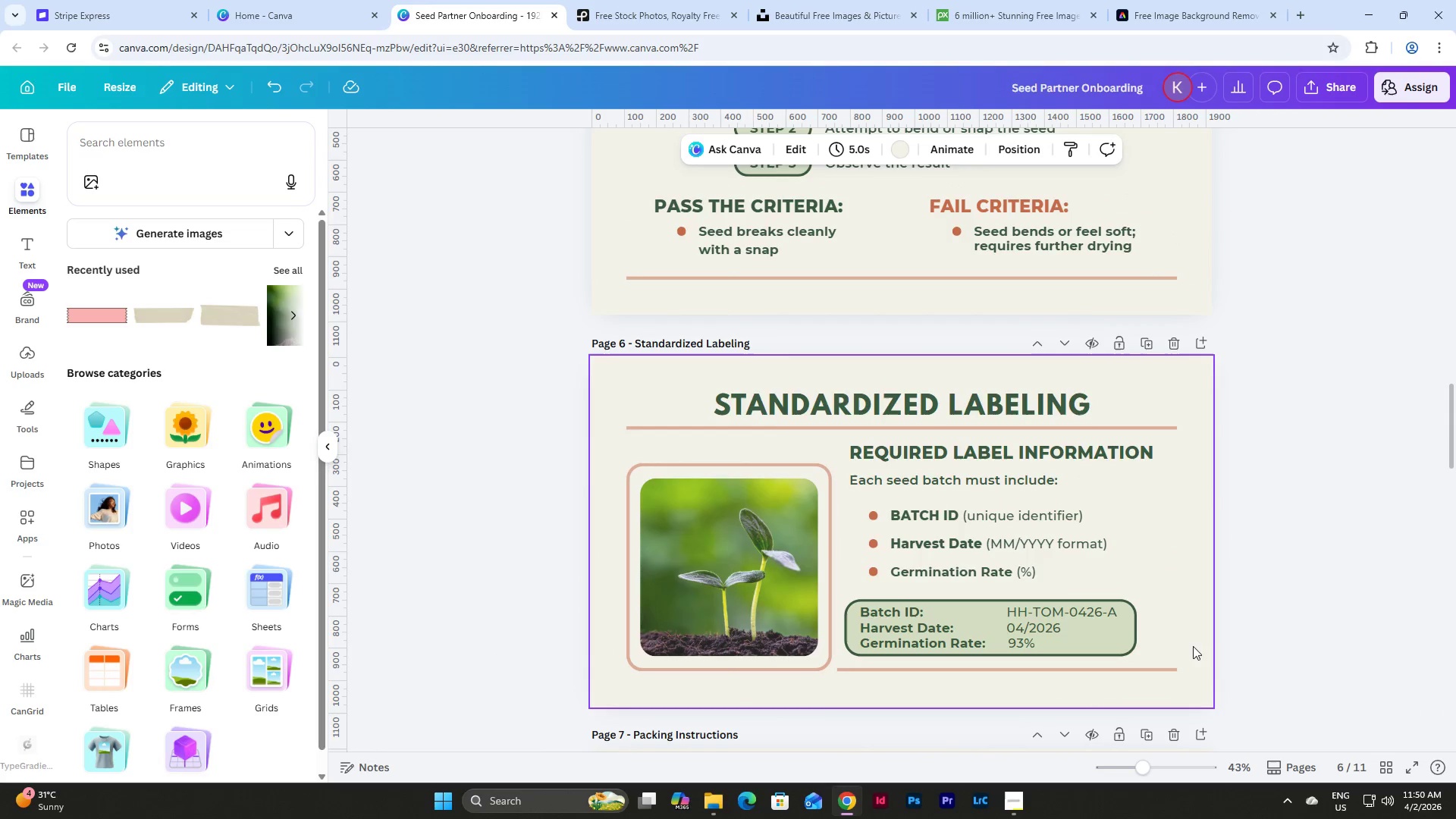 
left_click_drag(start_coordinate=[1187, 646], to_coordinate=[851, 600])
 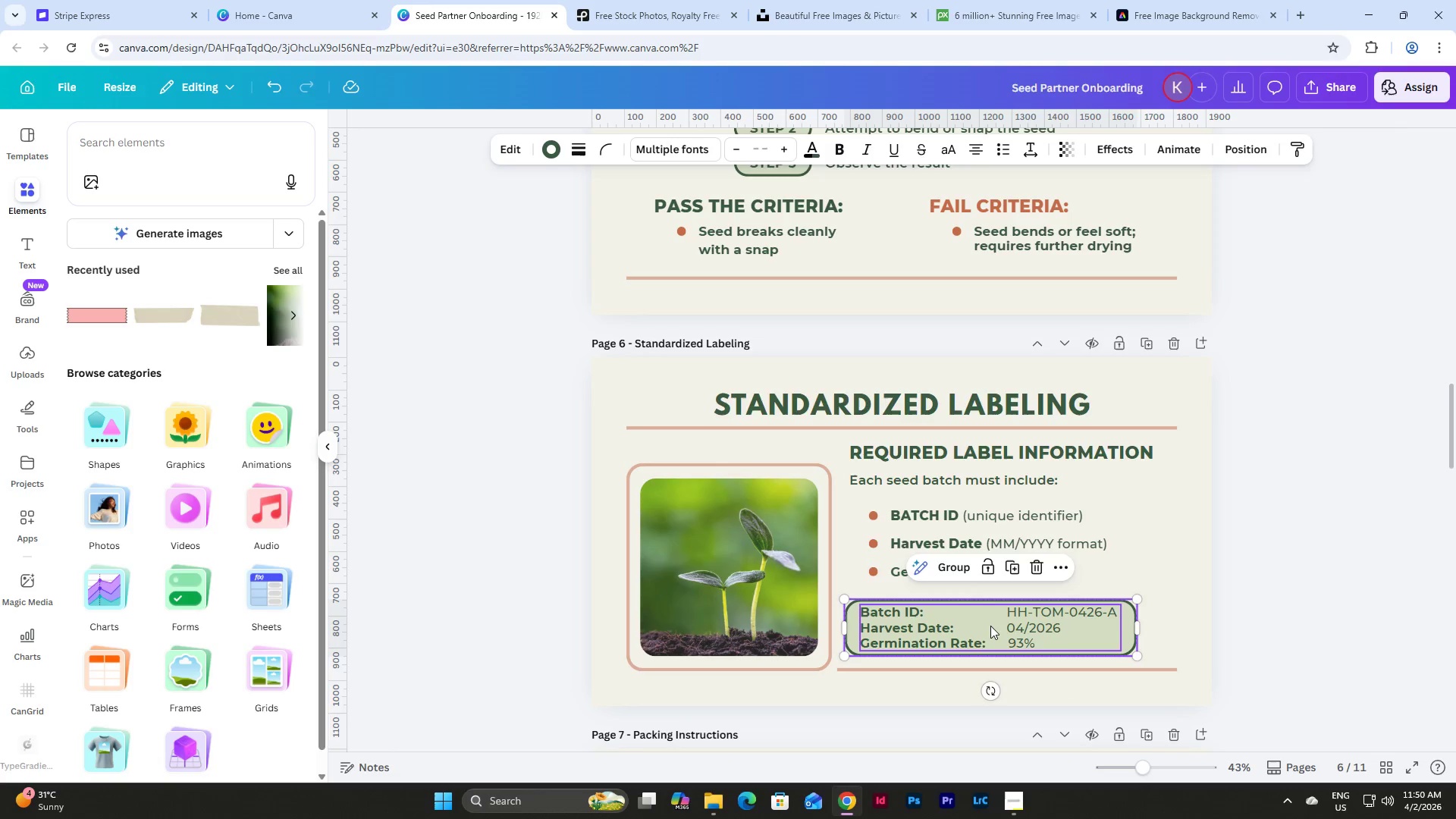 
left_click_drag(start_coordinate=[987, 625], to_coordinate=[1004, 622])
 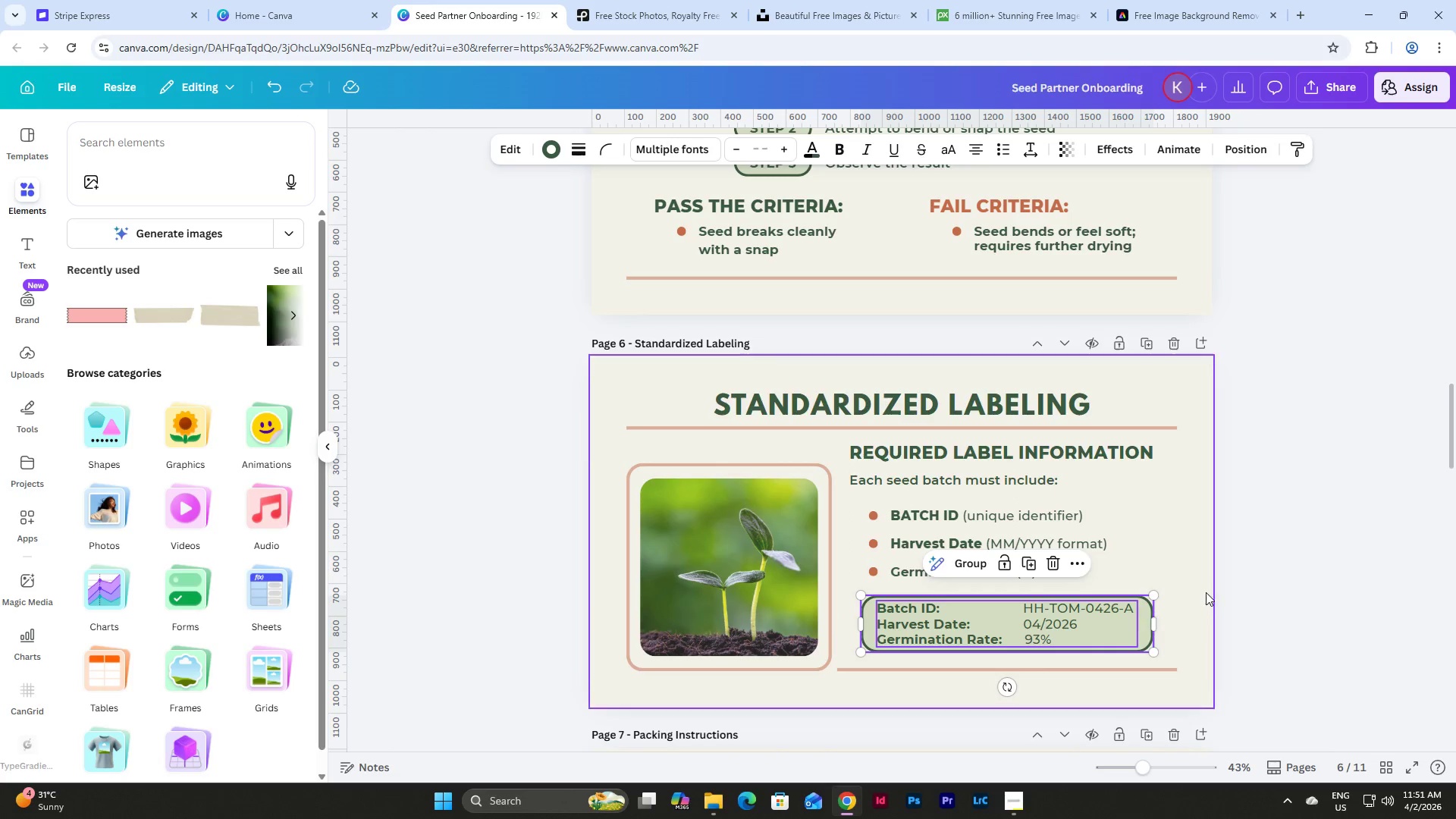 
left_click([1206, 591])
 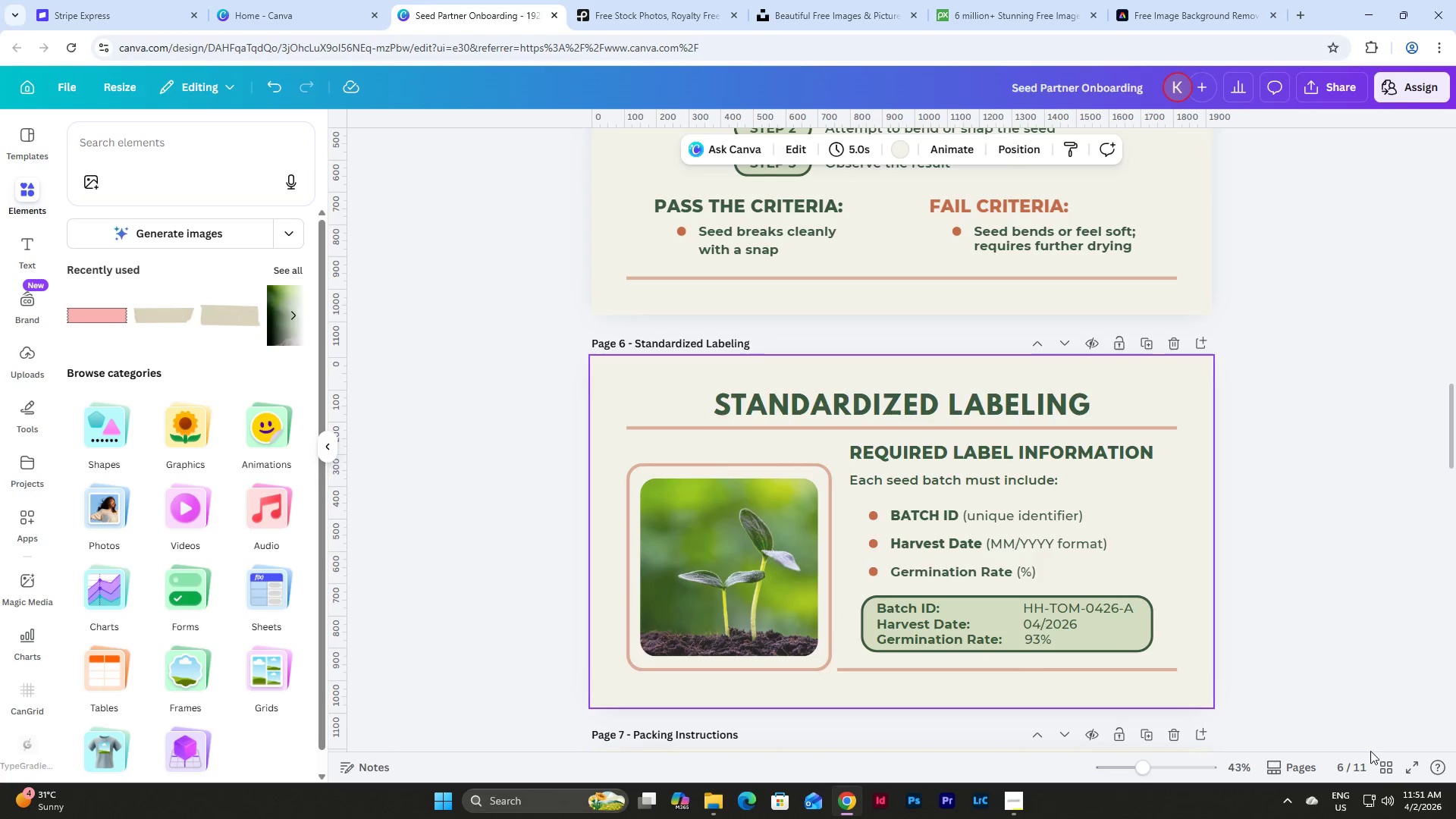 
left_click([1385, 763])
 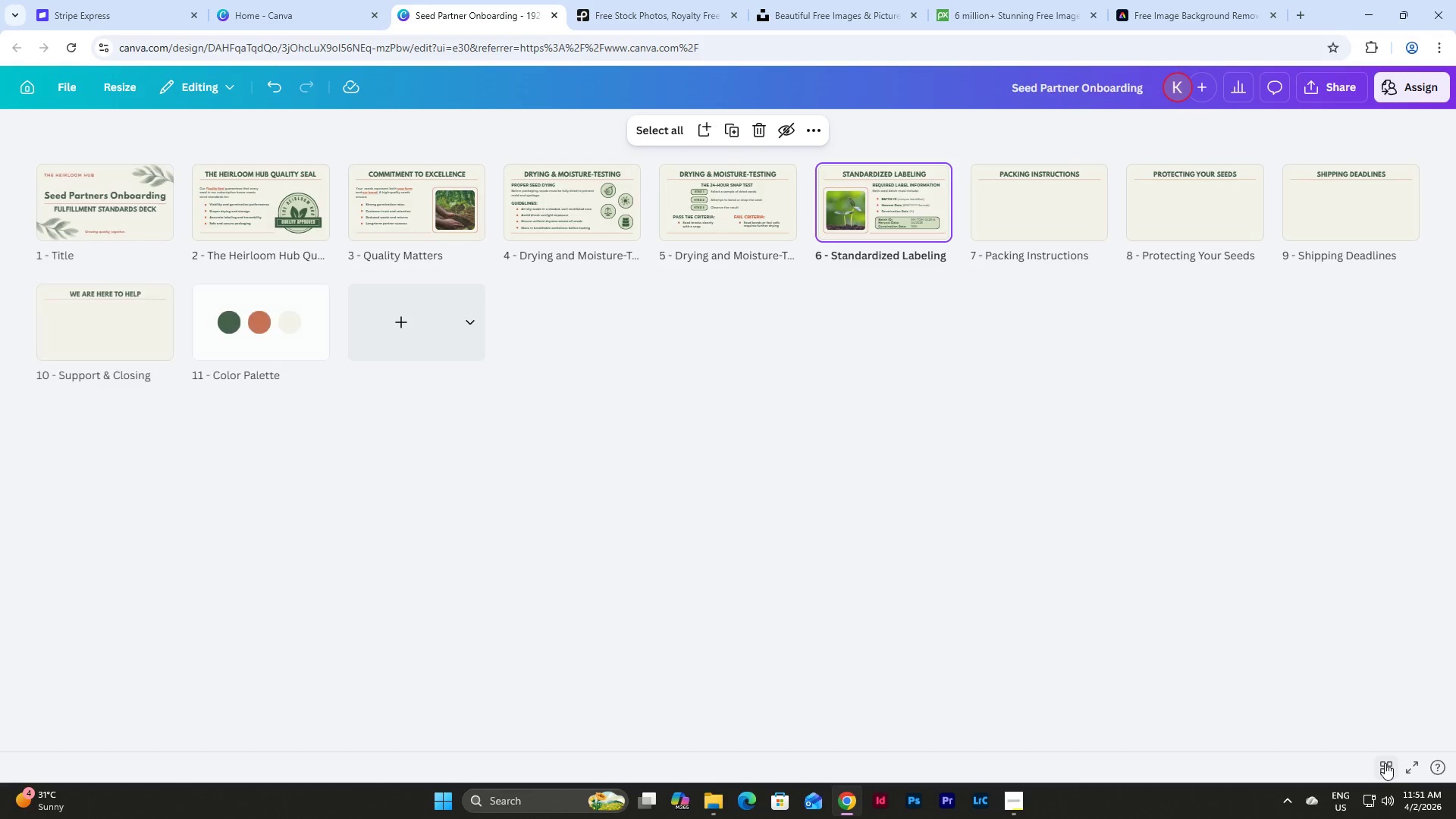 
left_click([1385, 763])
 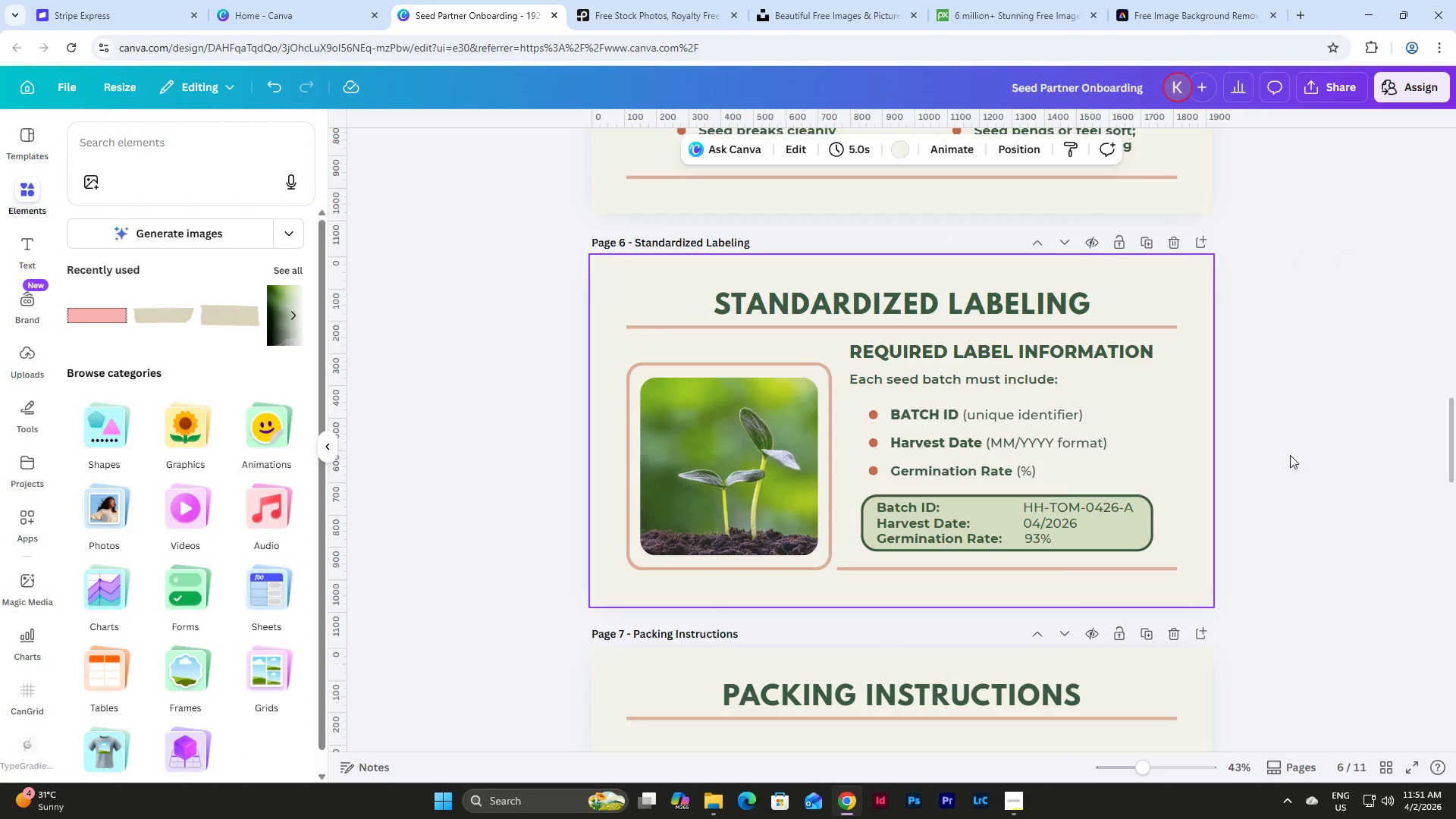 
wait(11.48)
 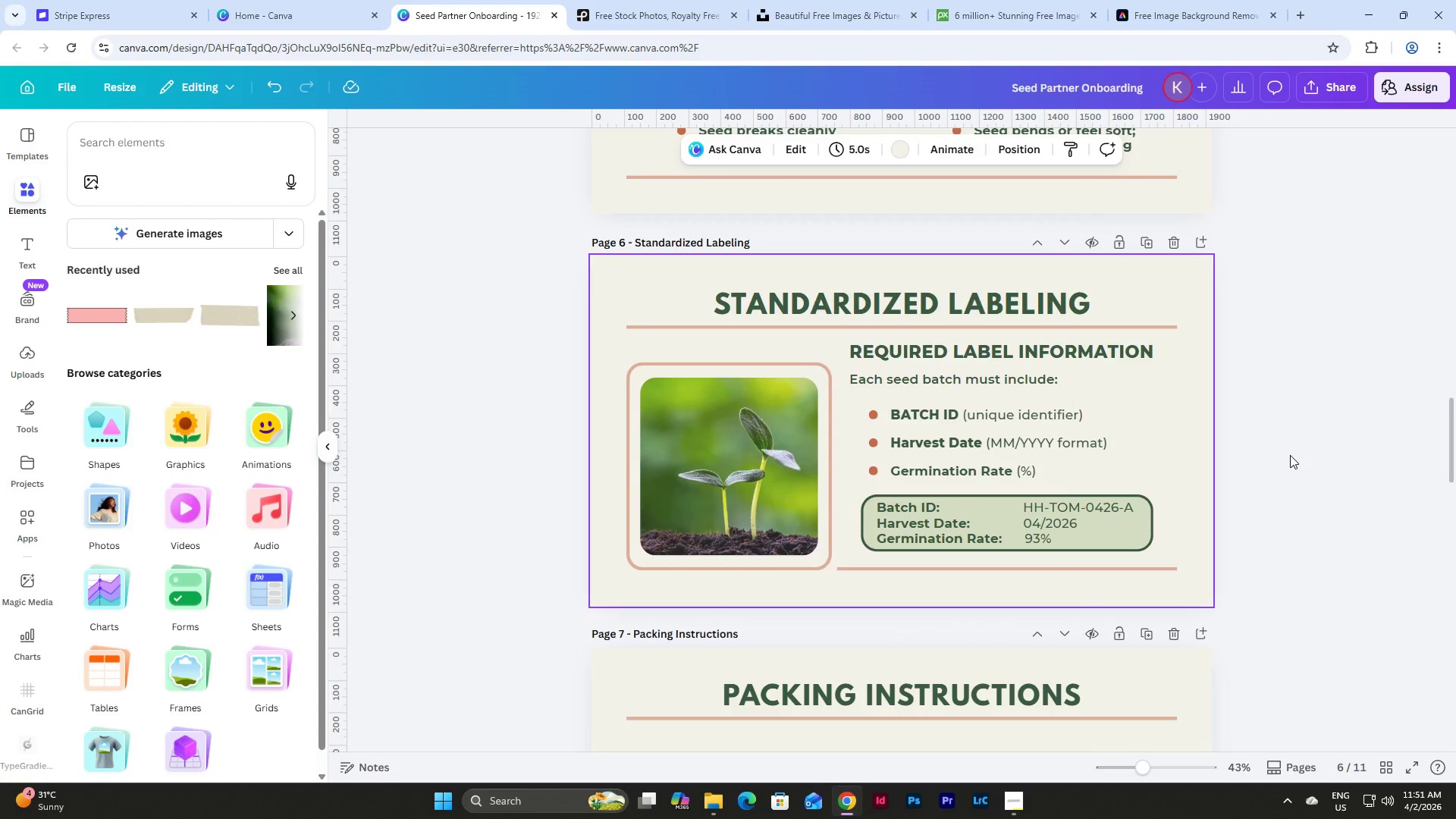 
left_click([773, 366])
 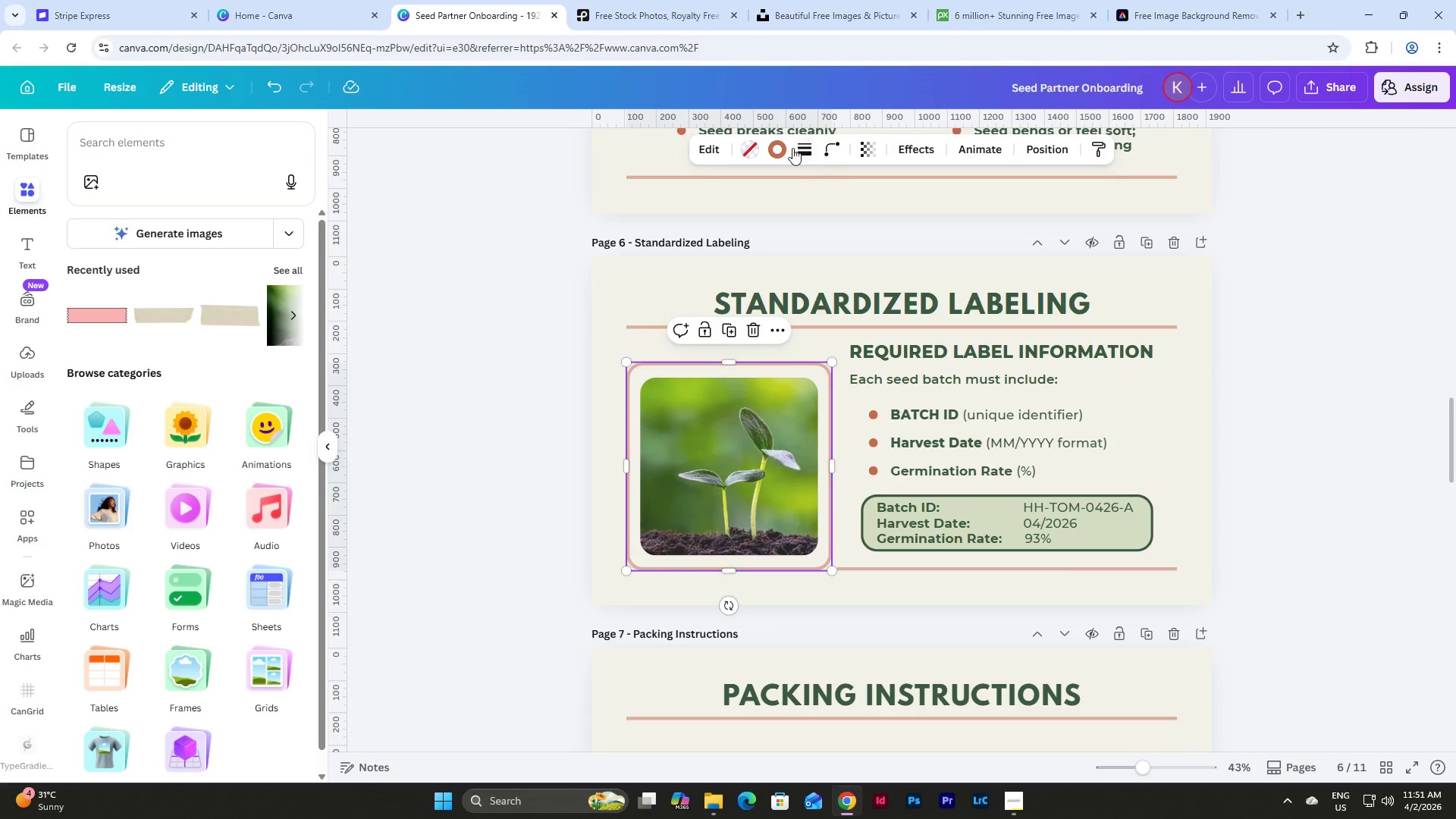 
left_click([774, 146])
 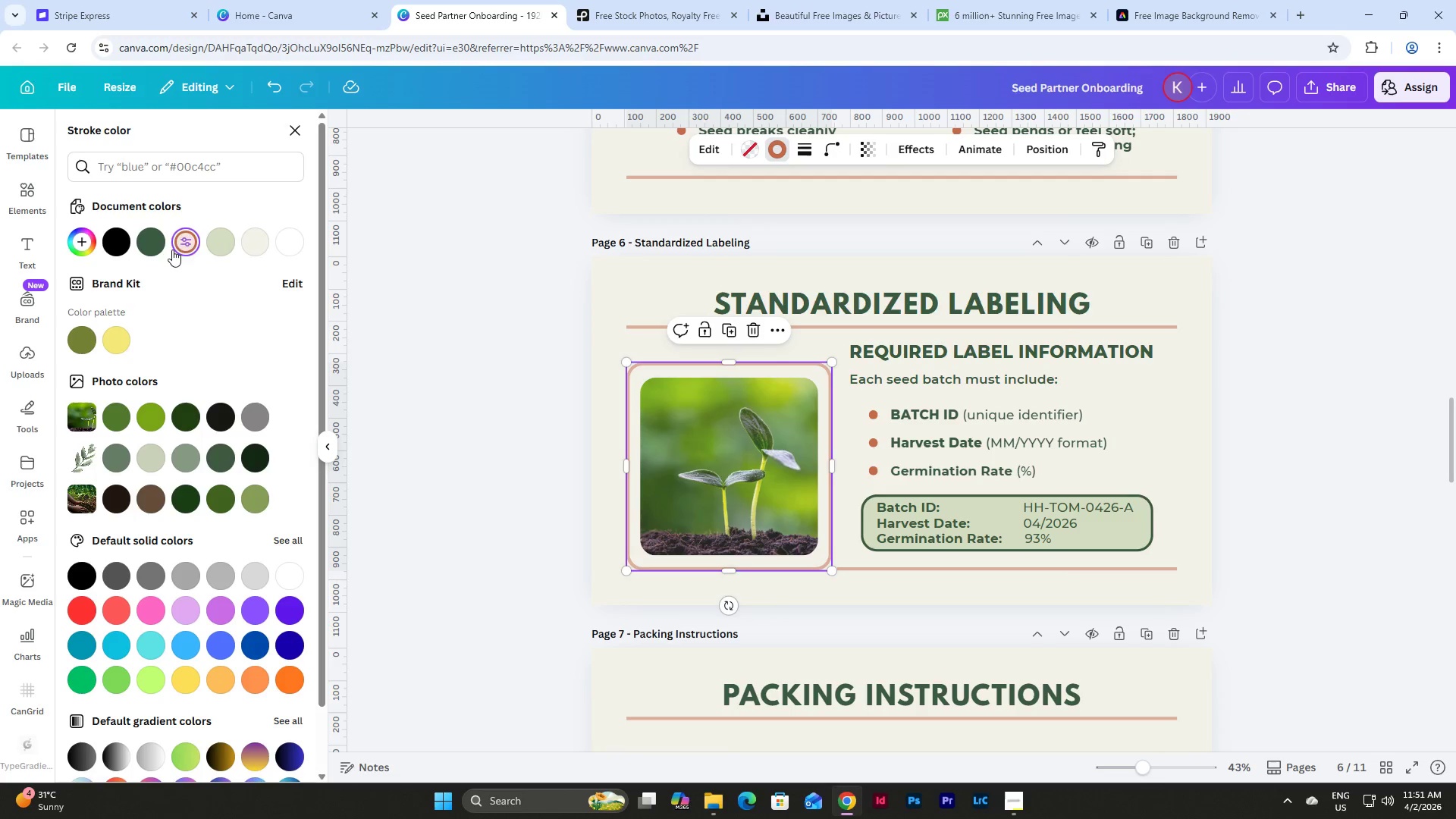 
left_click_drag(start_coordinate=[161, 245], to_coordinate=[156, 245])
 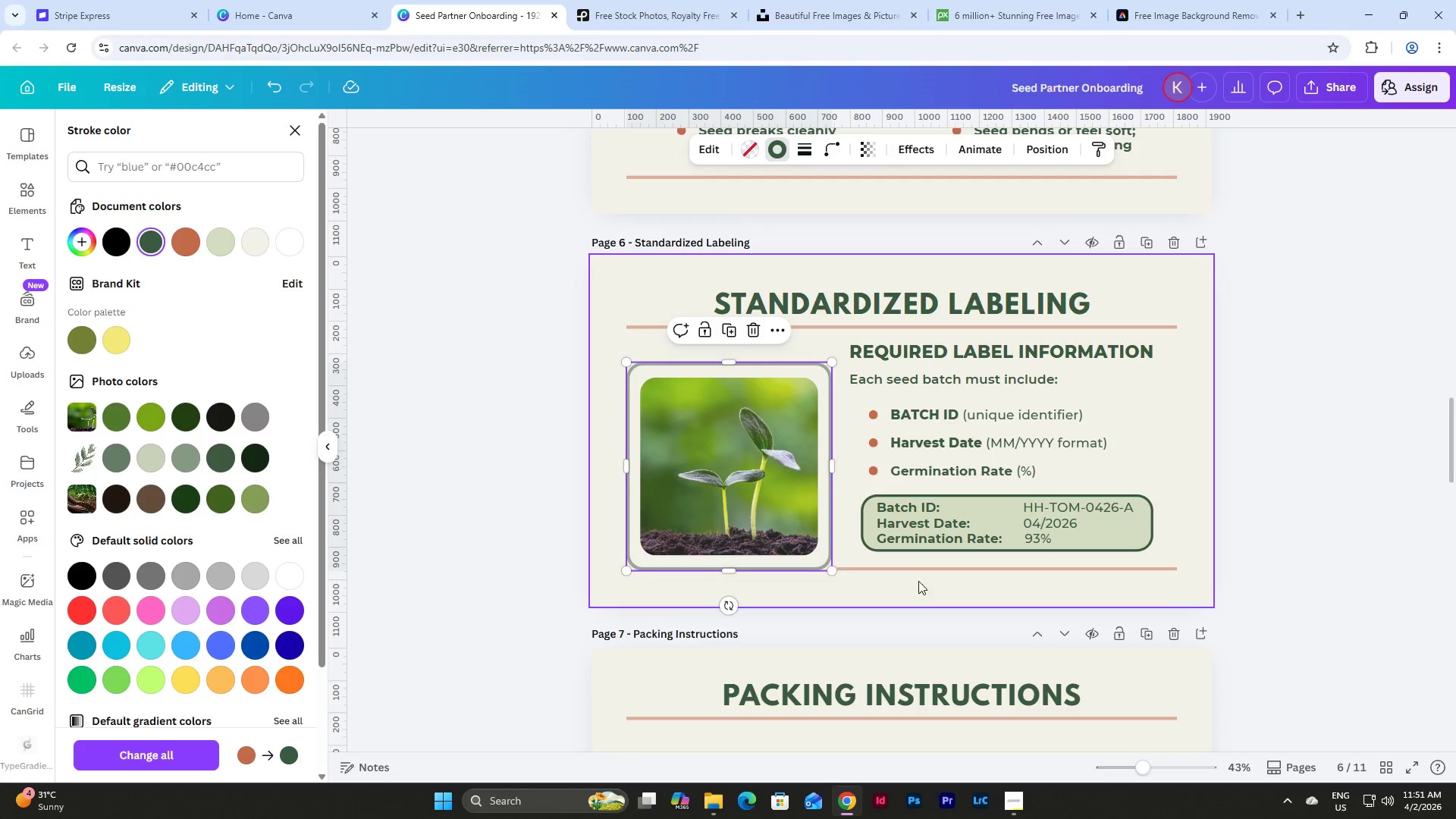 
left_click([918, 570])
 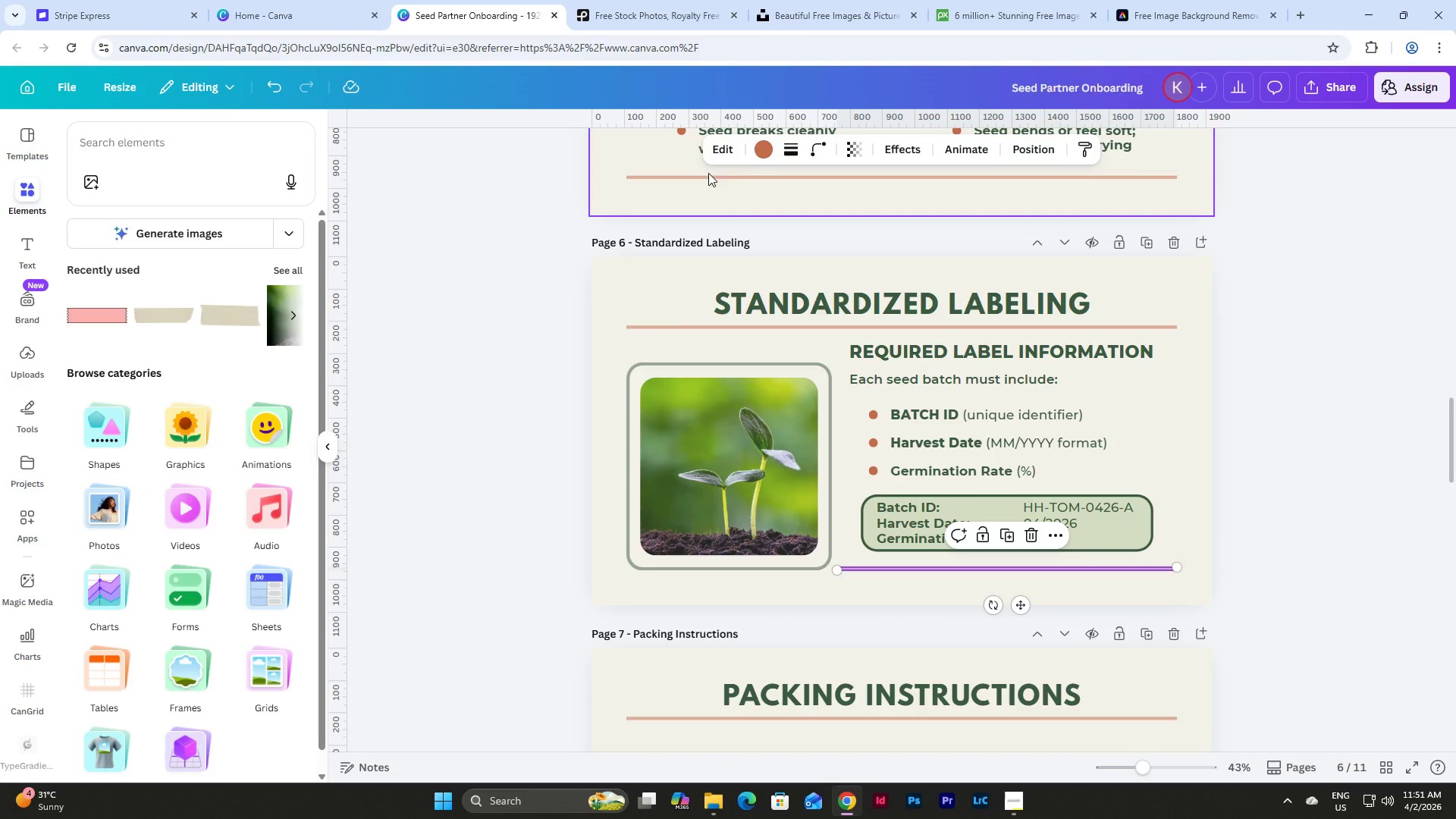 
left_click([767, 154])
 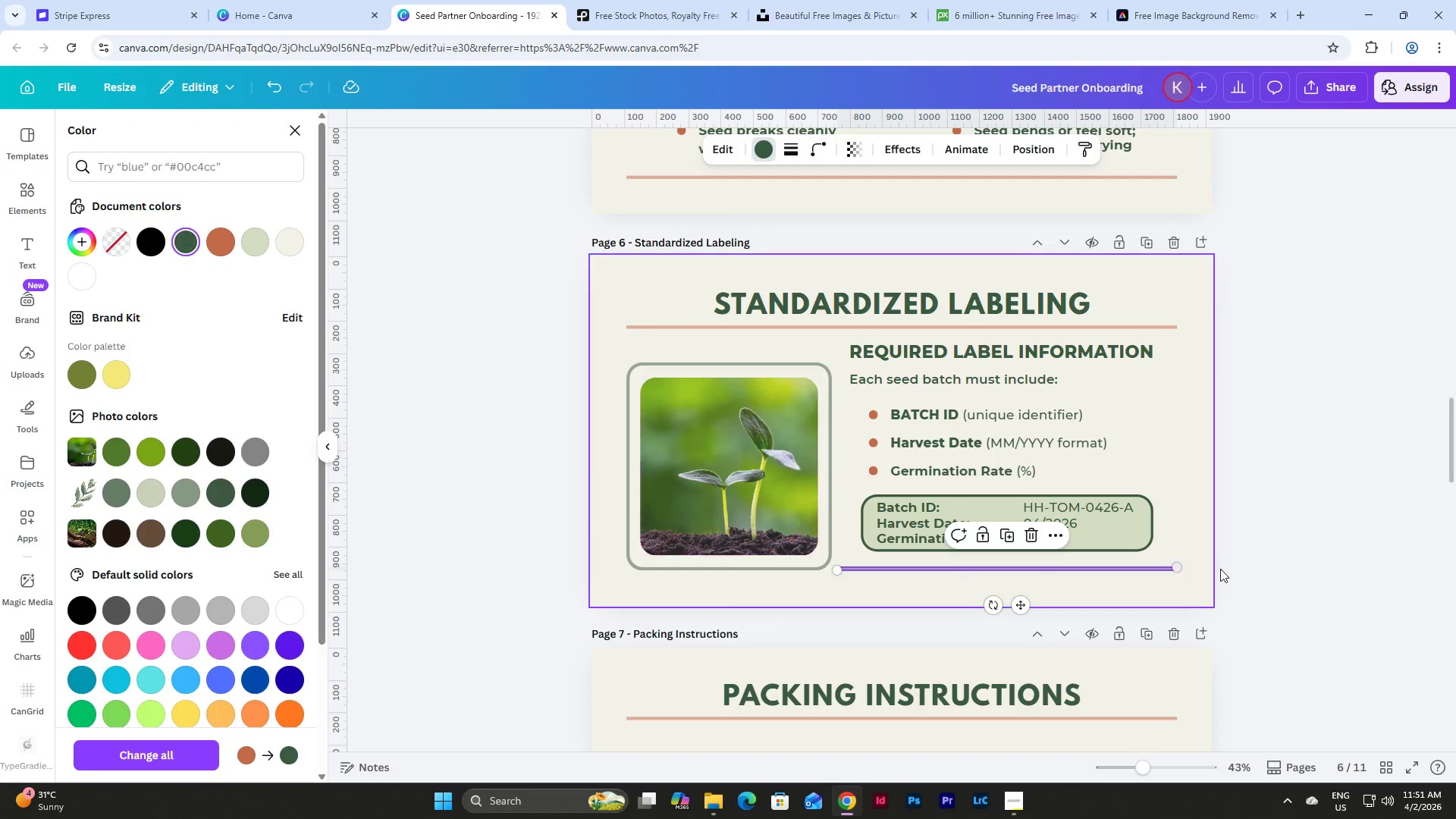 
left_click([1189, 482])
 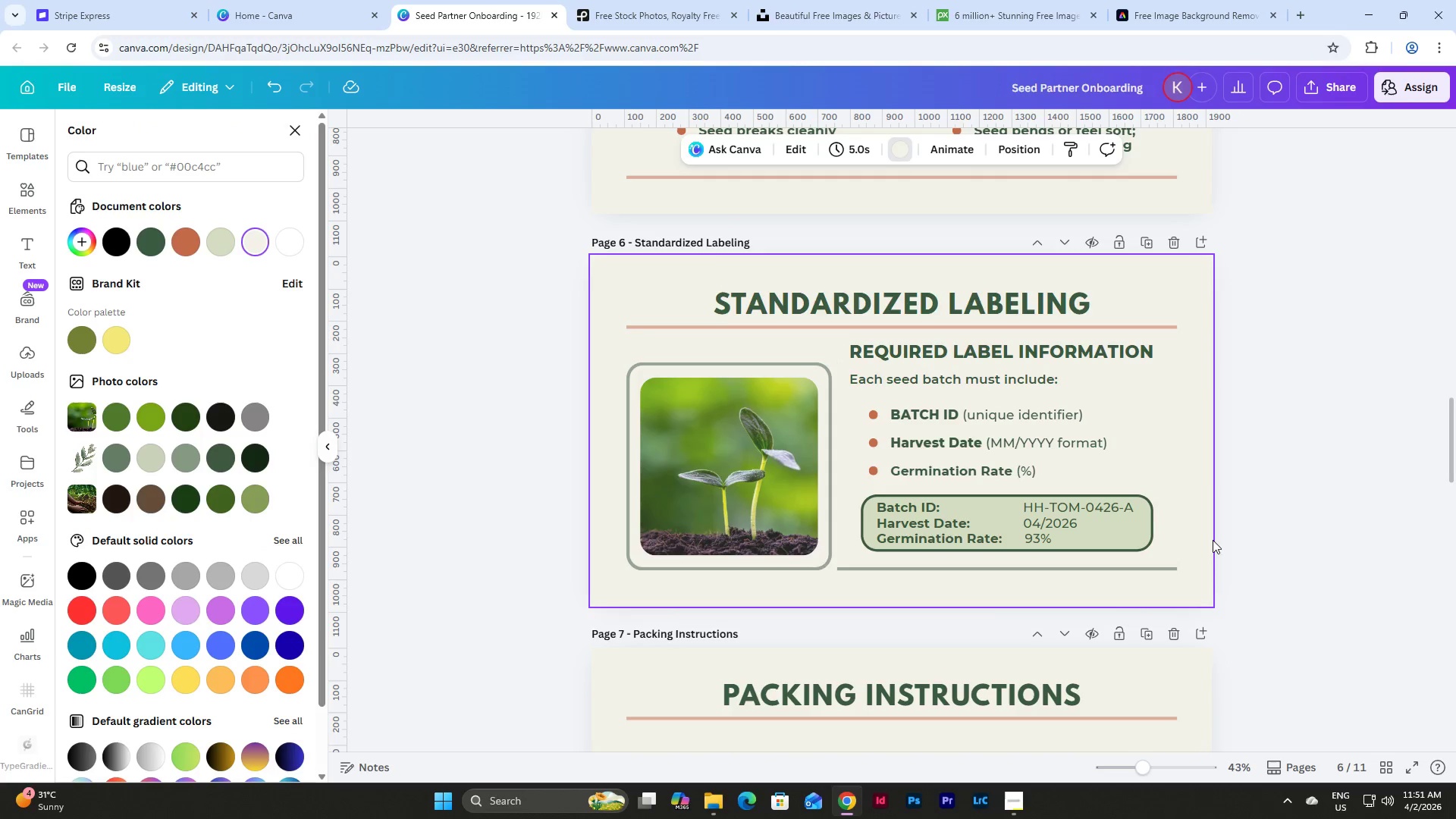 
scroll: coordinate [1251, 576], scroll_direction: up, amount: 1.0
 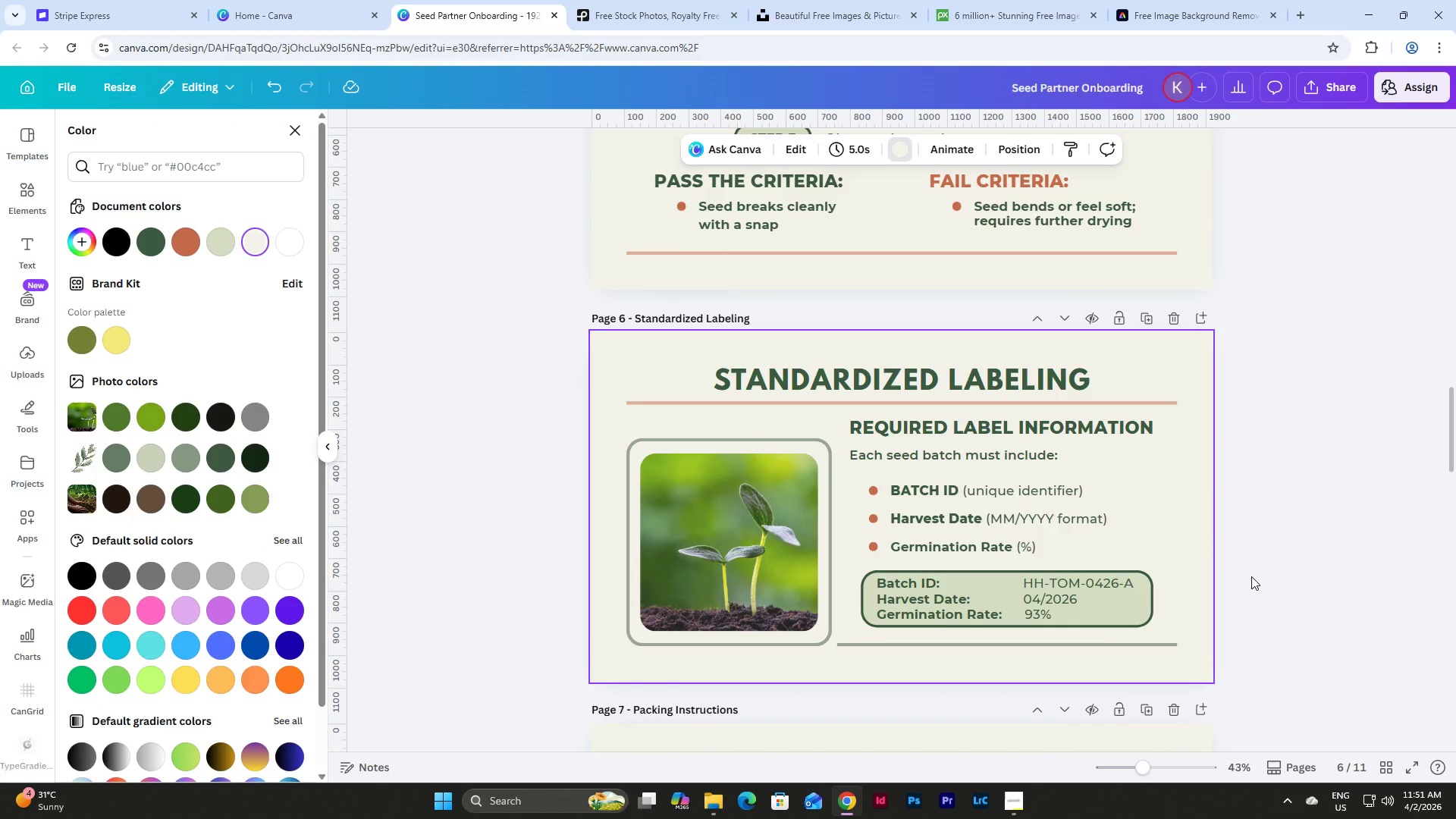 
key(Control+Z)
 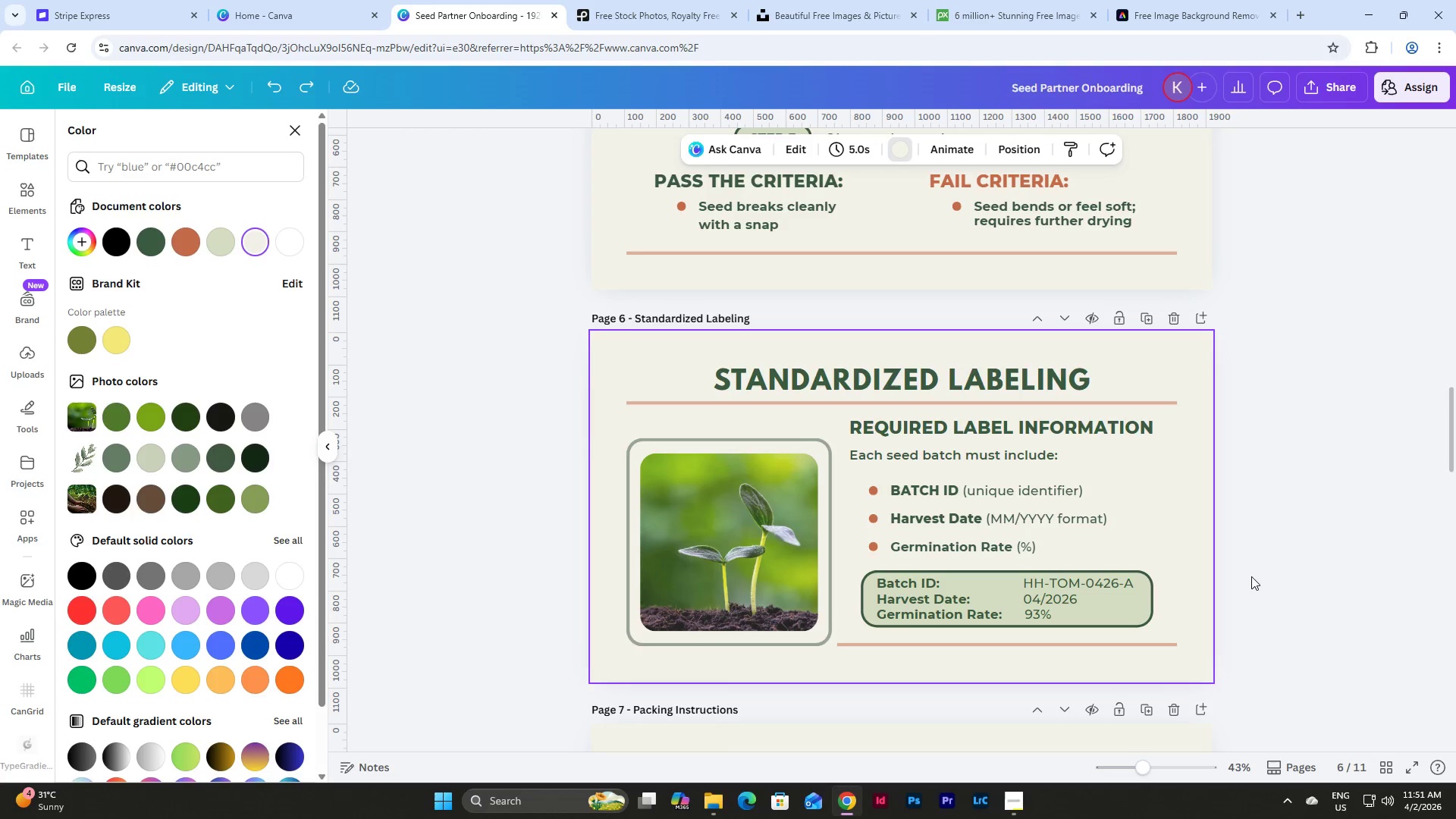 
key(Control+Z)
 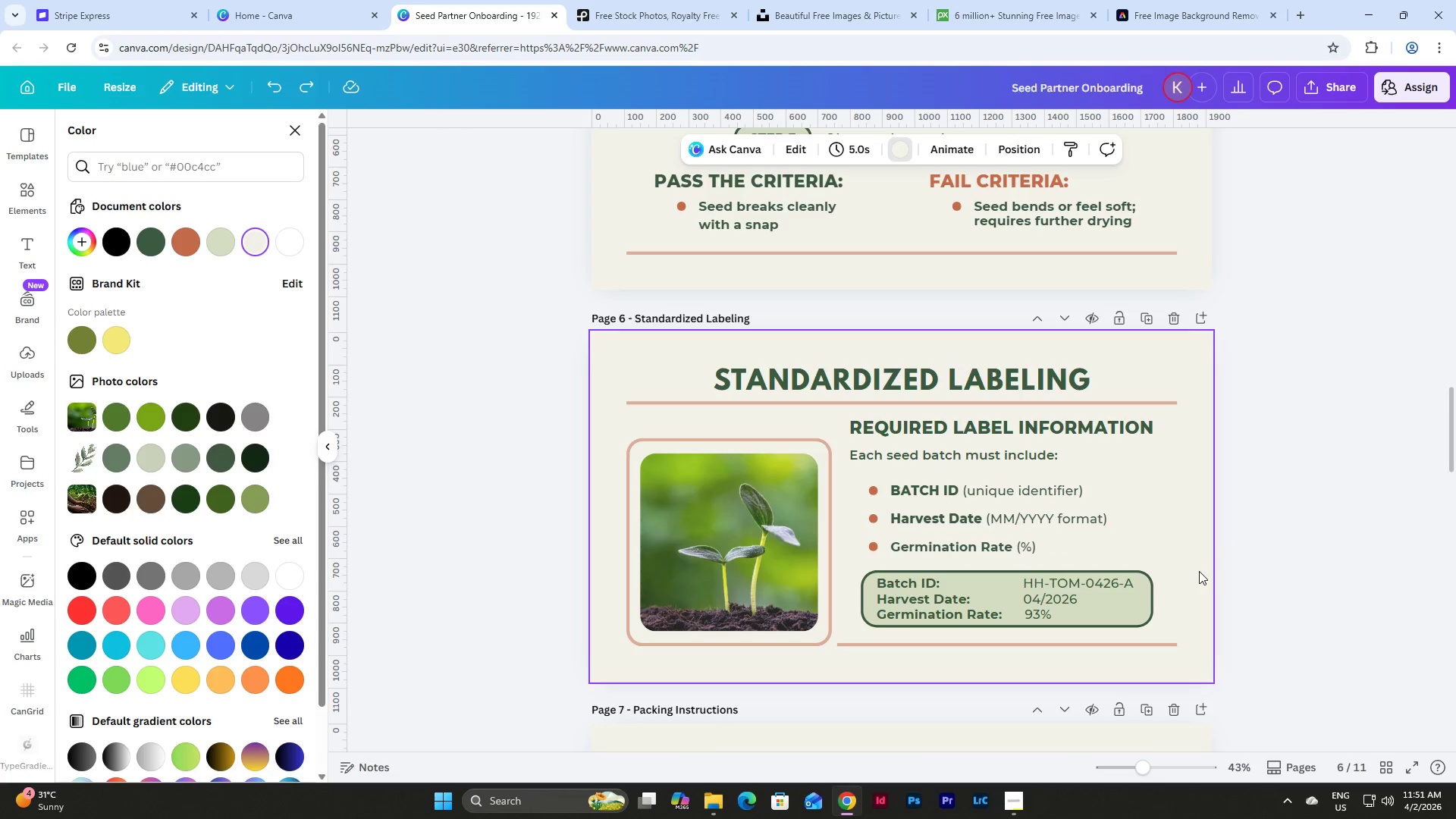 
scroll: coordinate [1199, 571], scroll_direction: up, amount: 2.0
 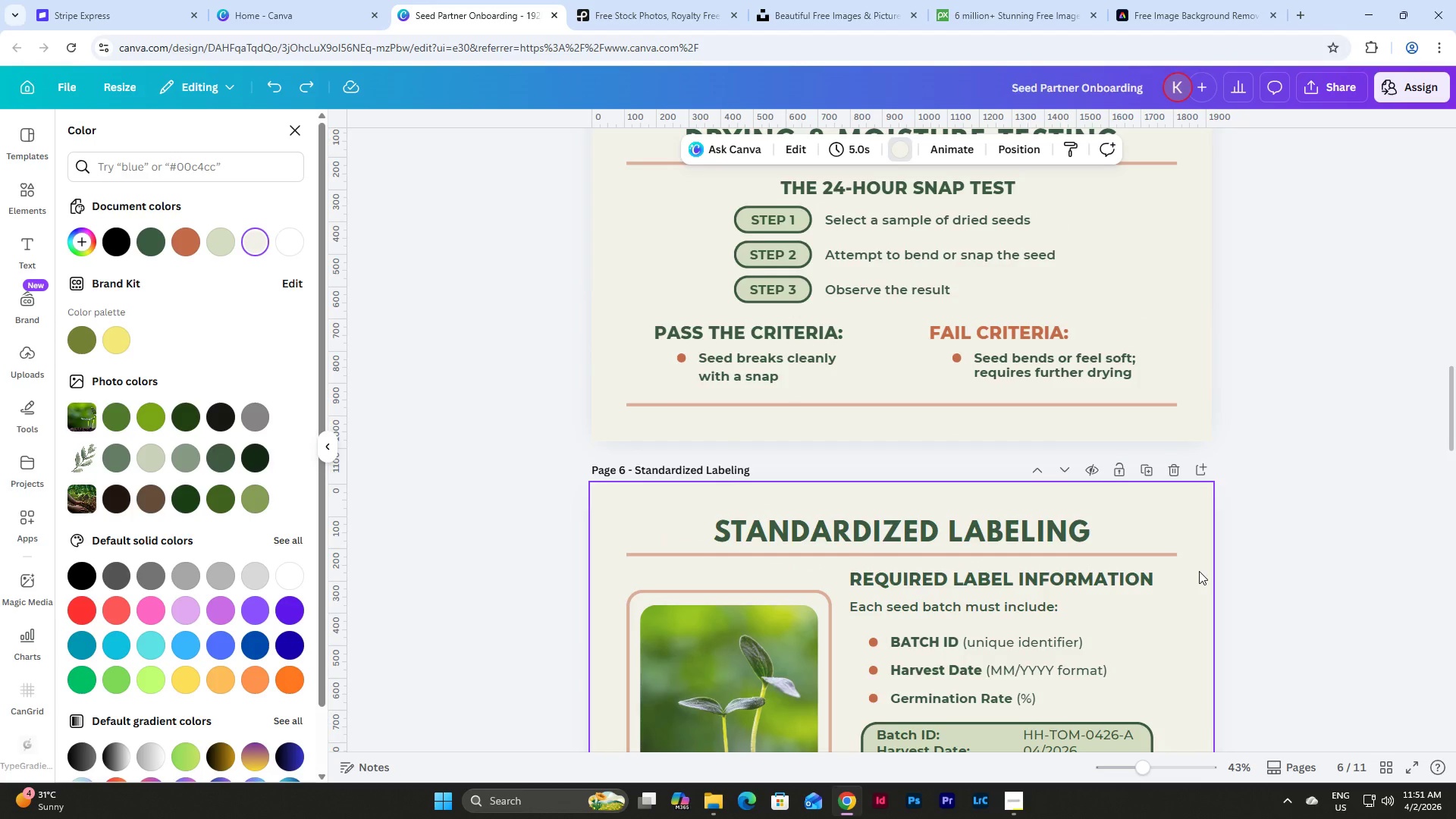 
scroll: coordinate [1199, 571], scroll_direction: down, amount: 3.0
 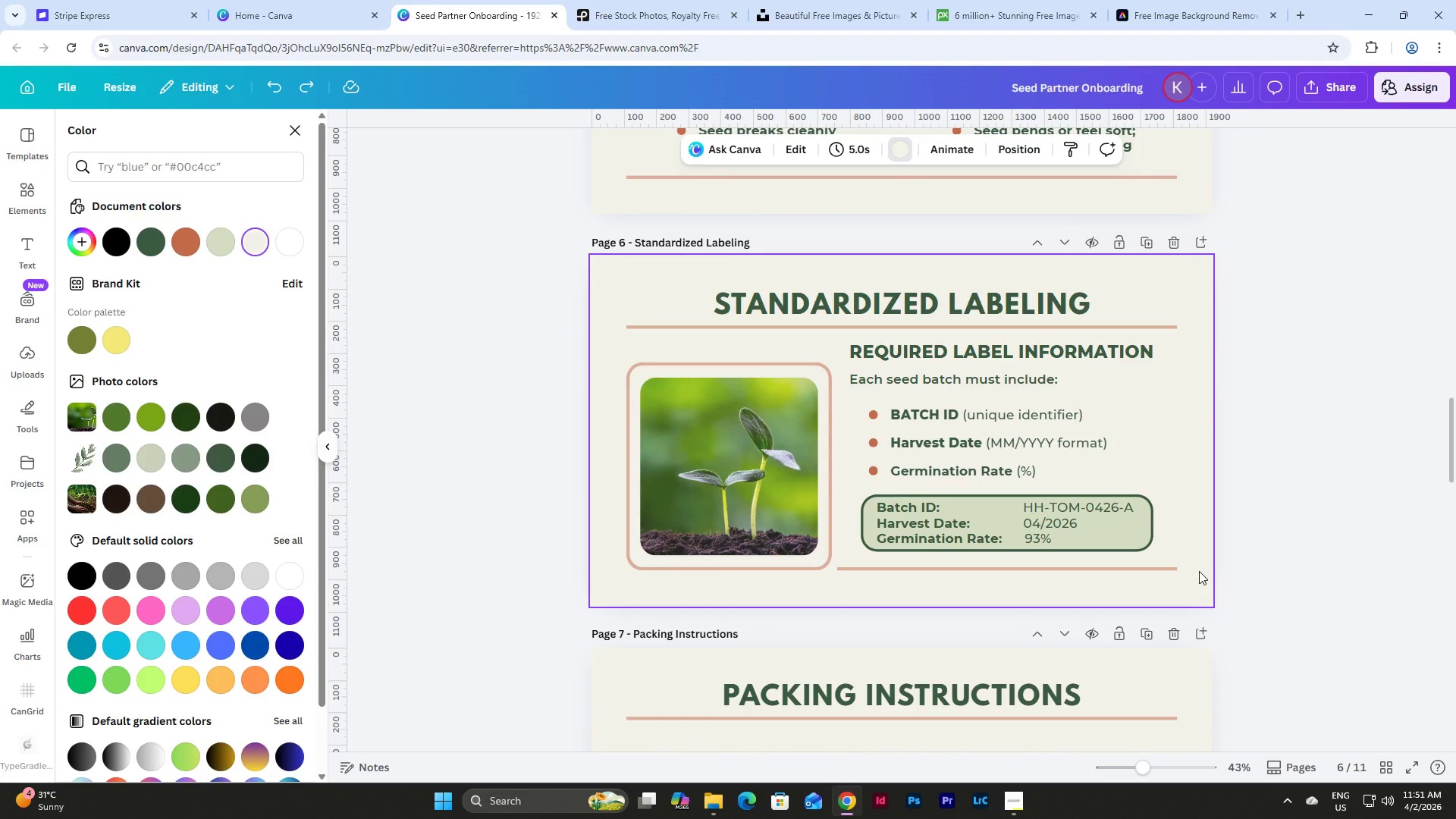 
scroll: coordinate [1199, 571], scroll_direction: up, amount: 2.0
 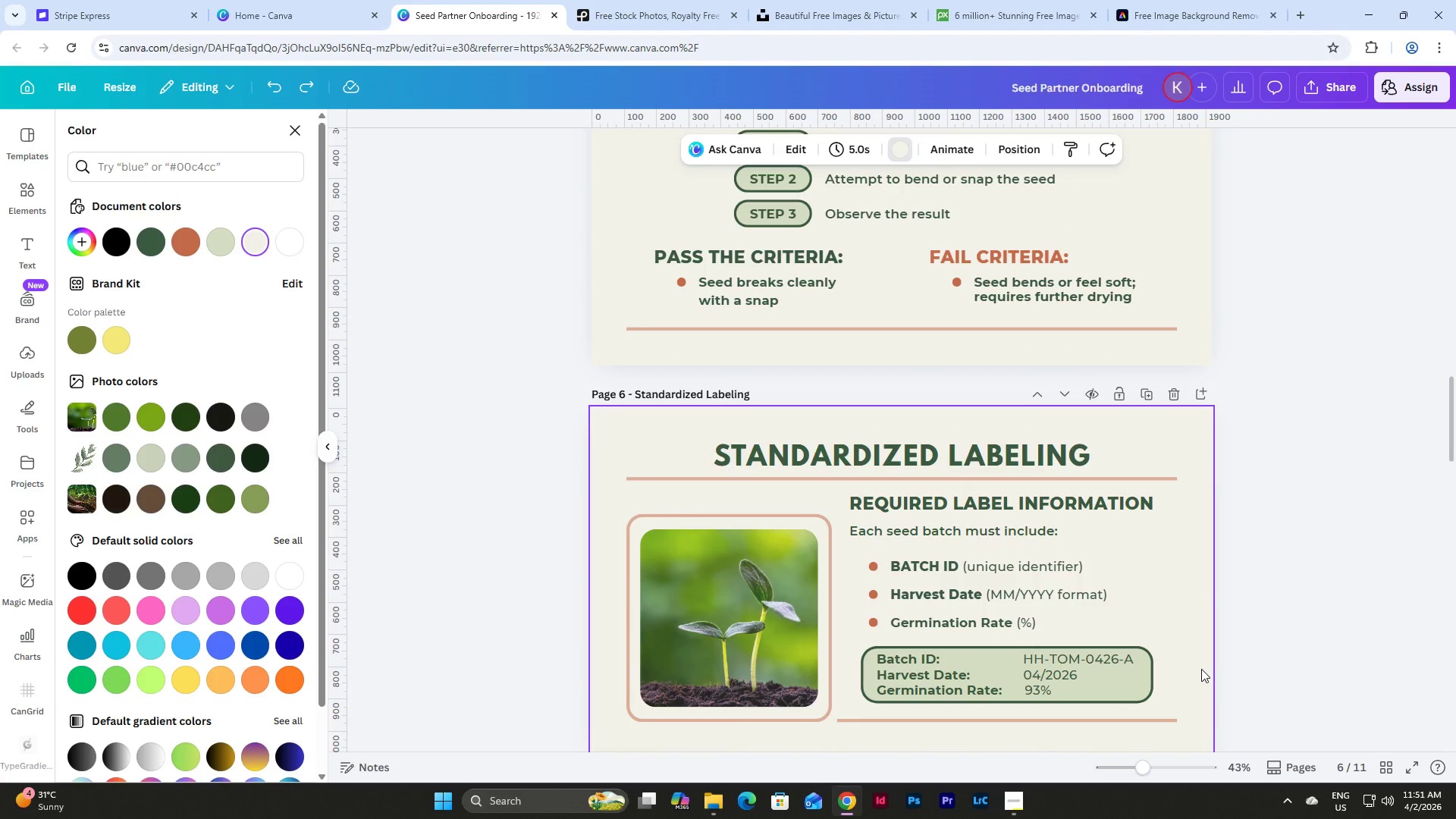 
wait(5.11)
 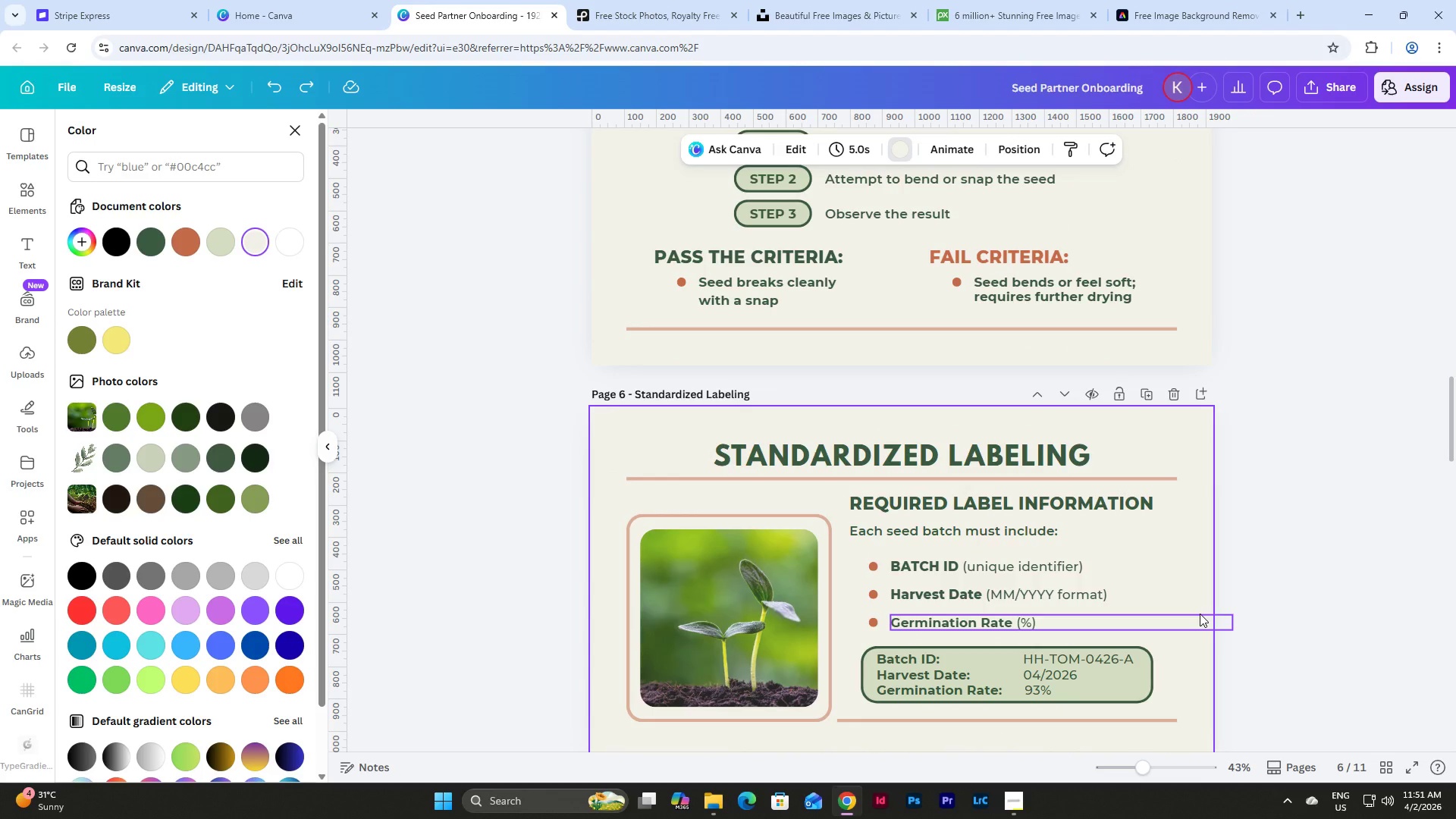 
scroll: coordinate [1201, 669], scroll_direction: none, amount: 0.0
 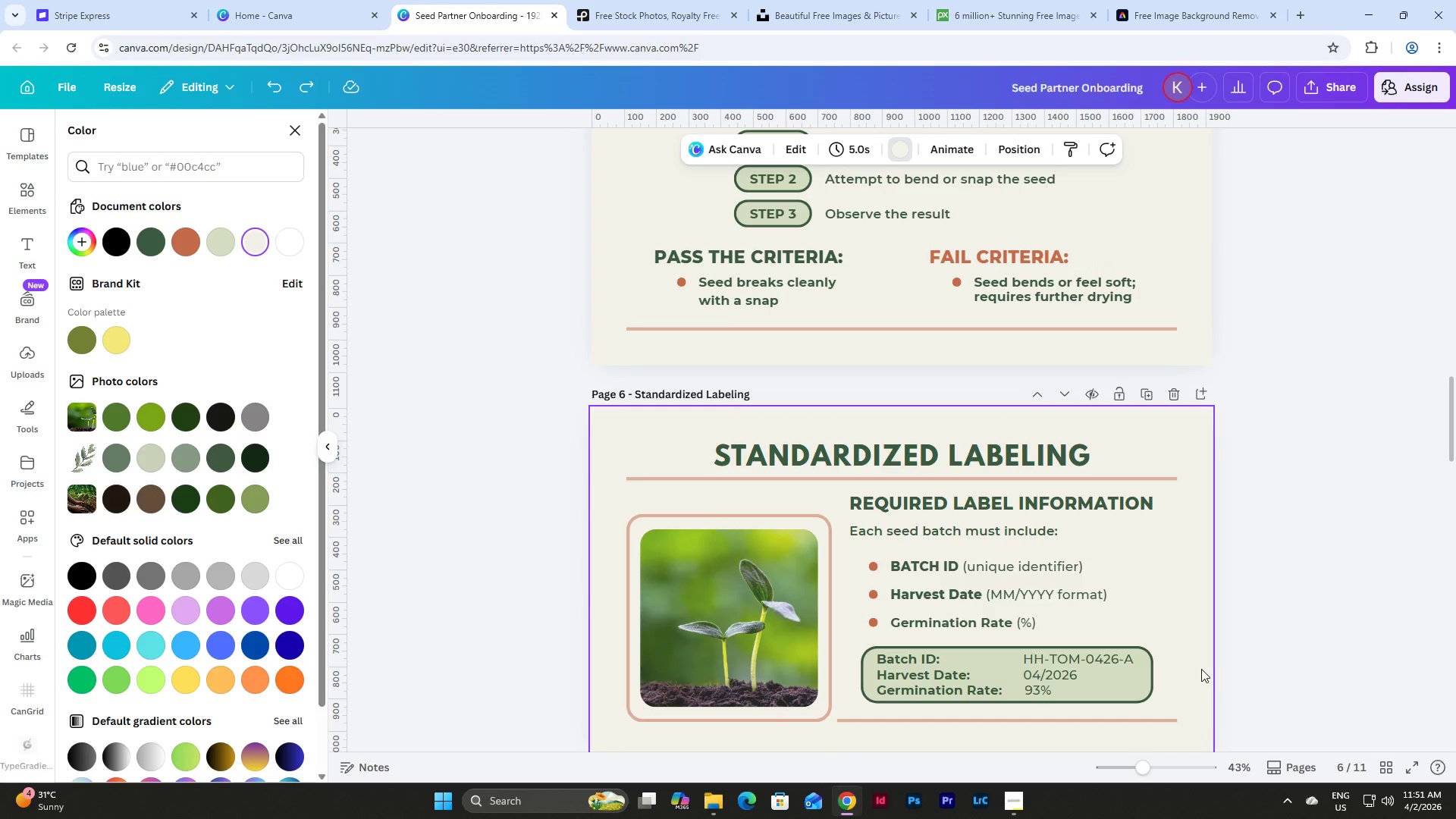 
wait(25.68)
 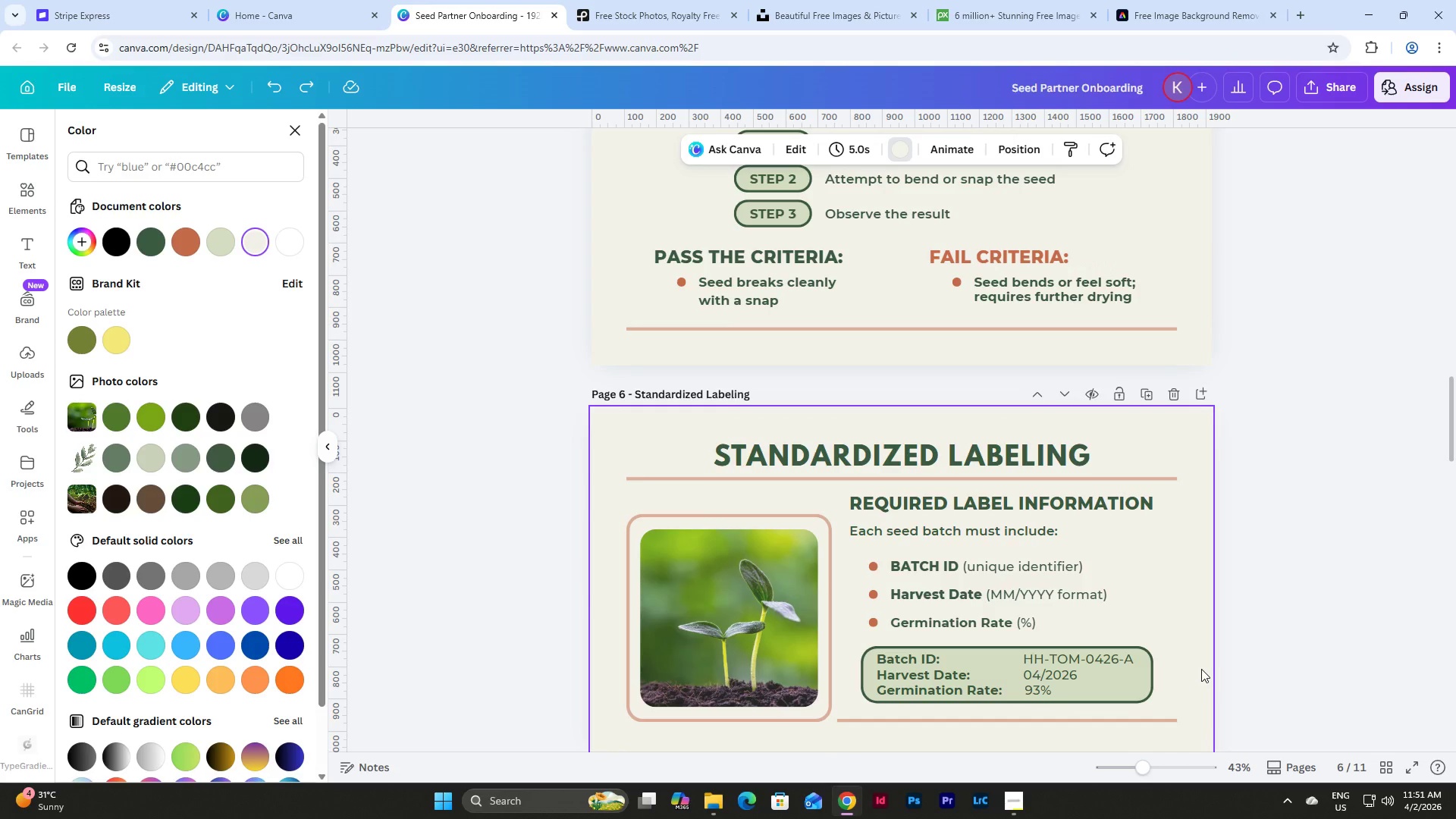 
scroll: coordinate [1188, 510], scroll_direction: down, amount: 1.0
 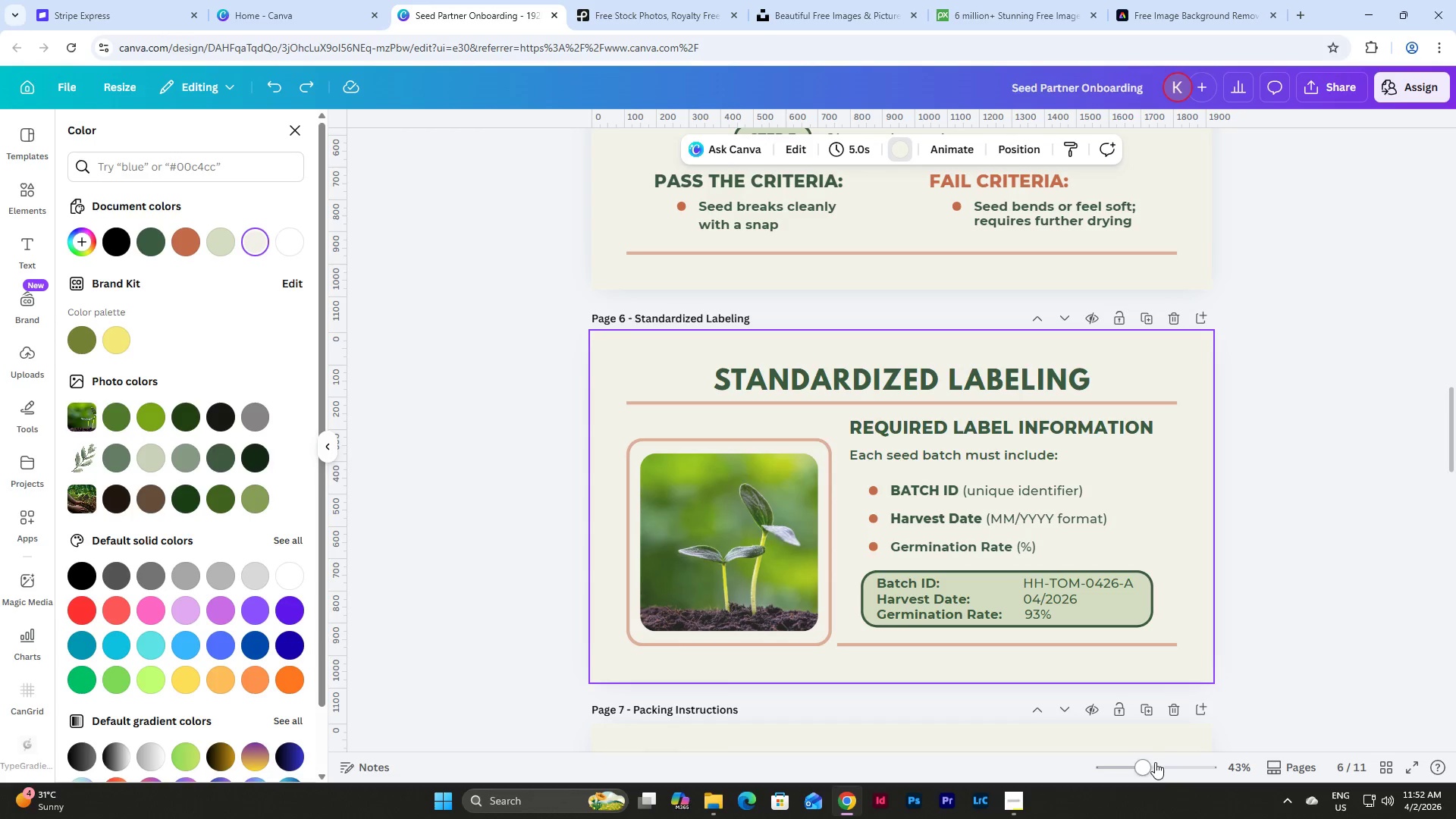 
wait(6.96)
 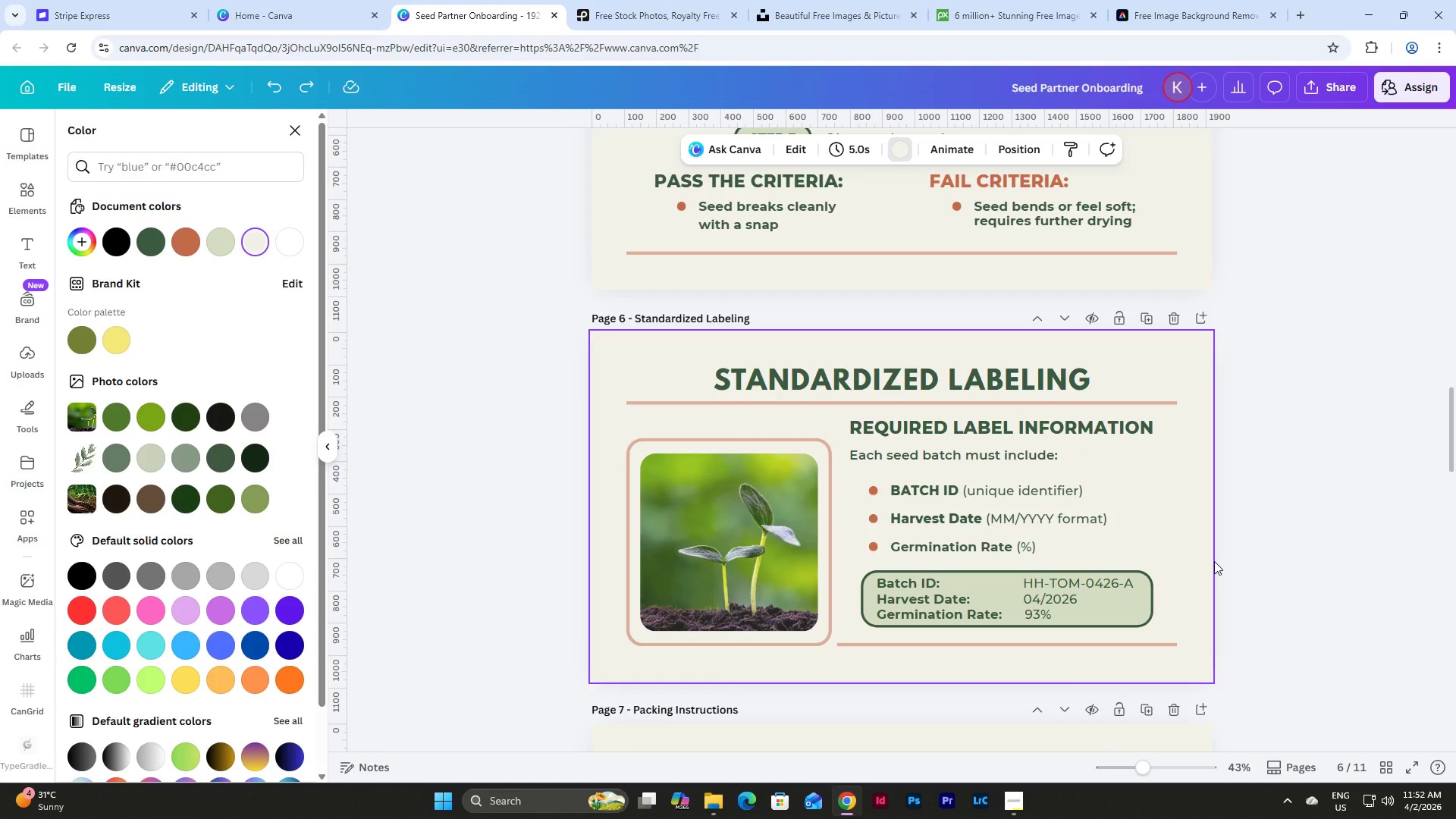 
left_click_drag(start_coordinate=[1138, 776], to_coordinate=[1147, 776])
 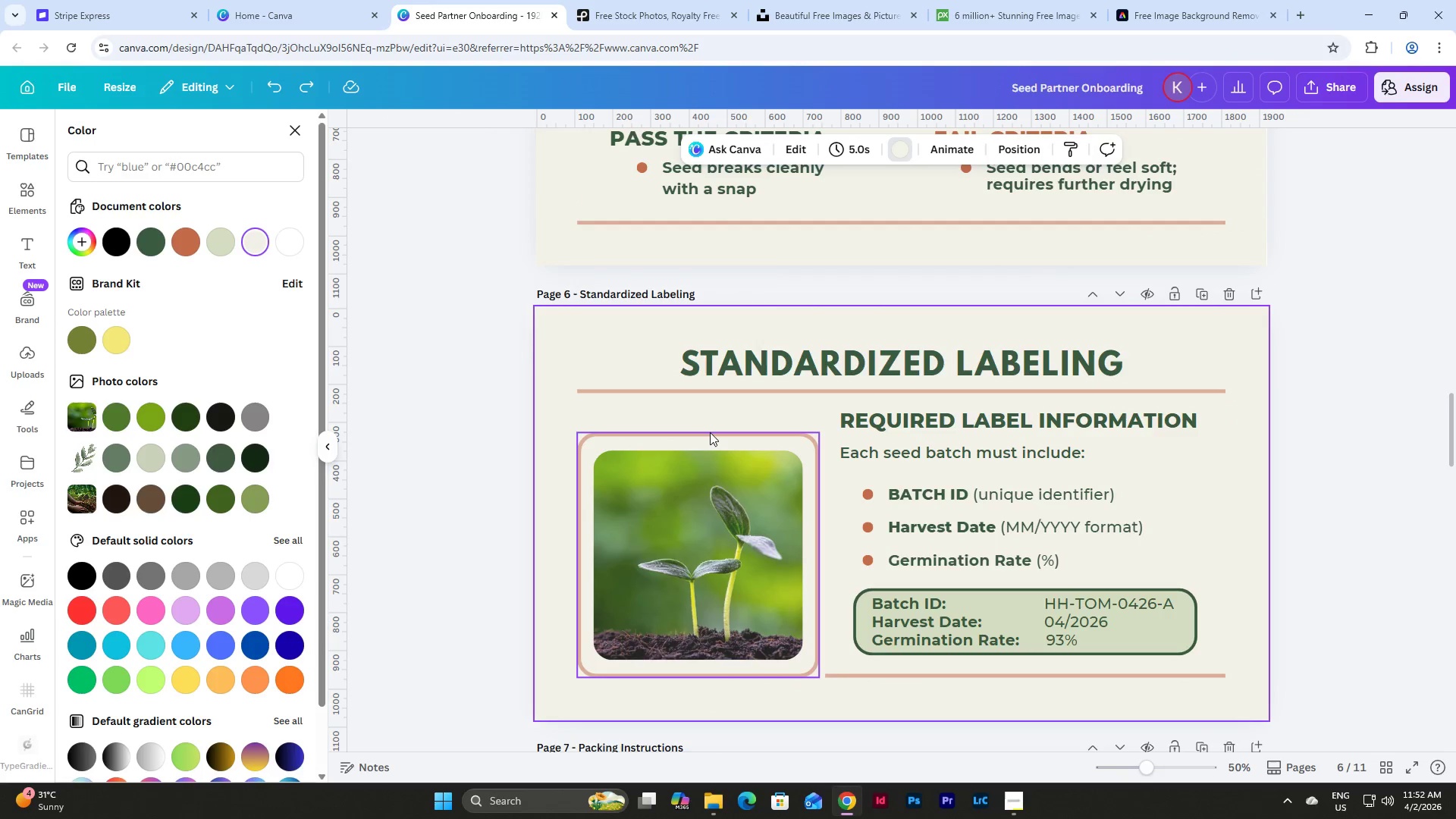 
left_click([710, 432])
 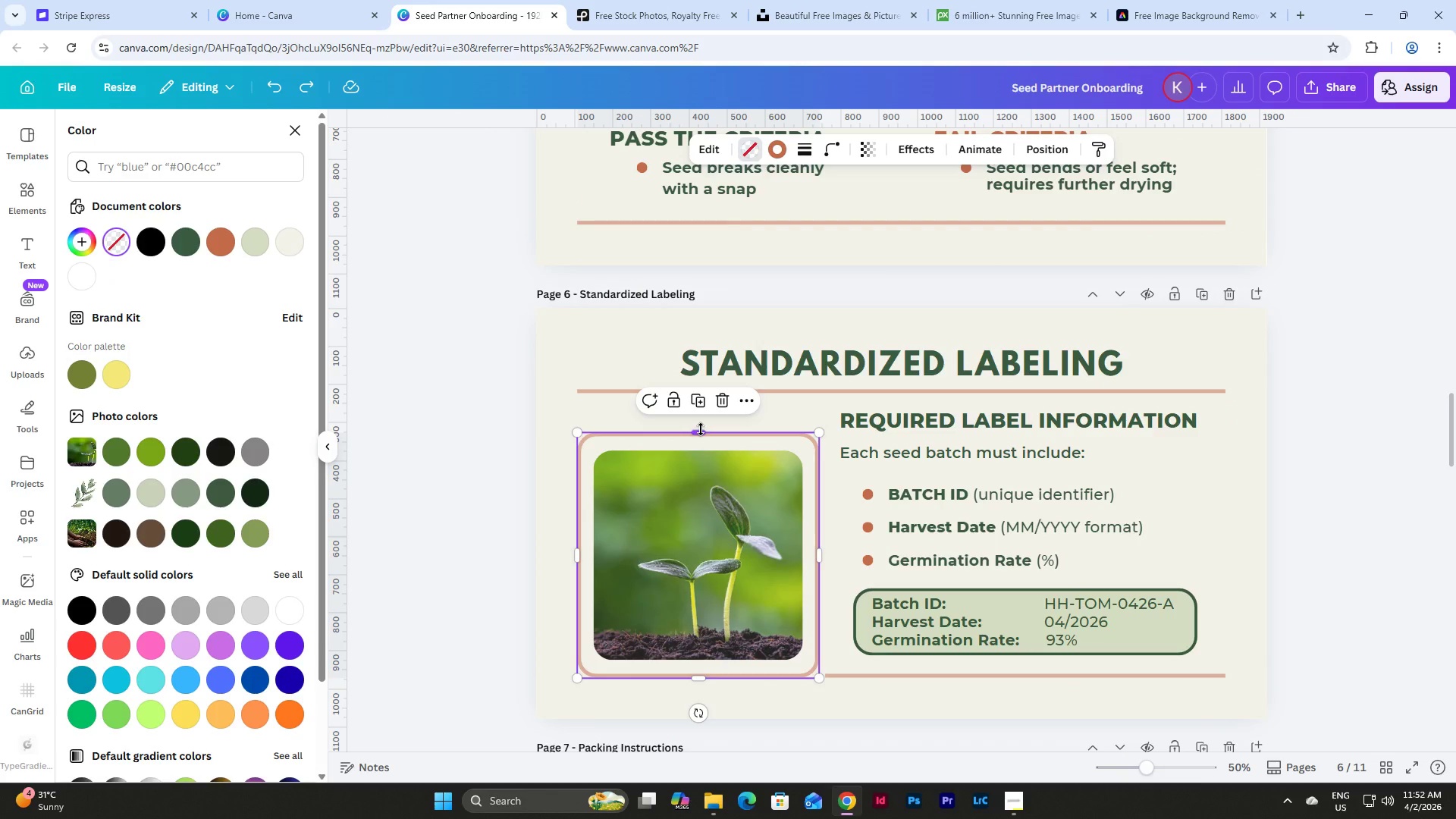 
left_click([701, 429])
 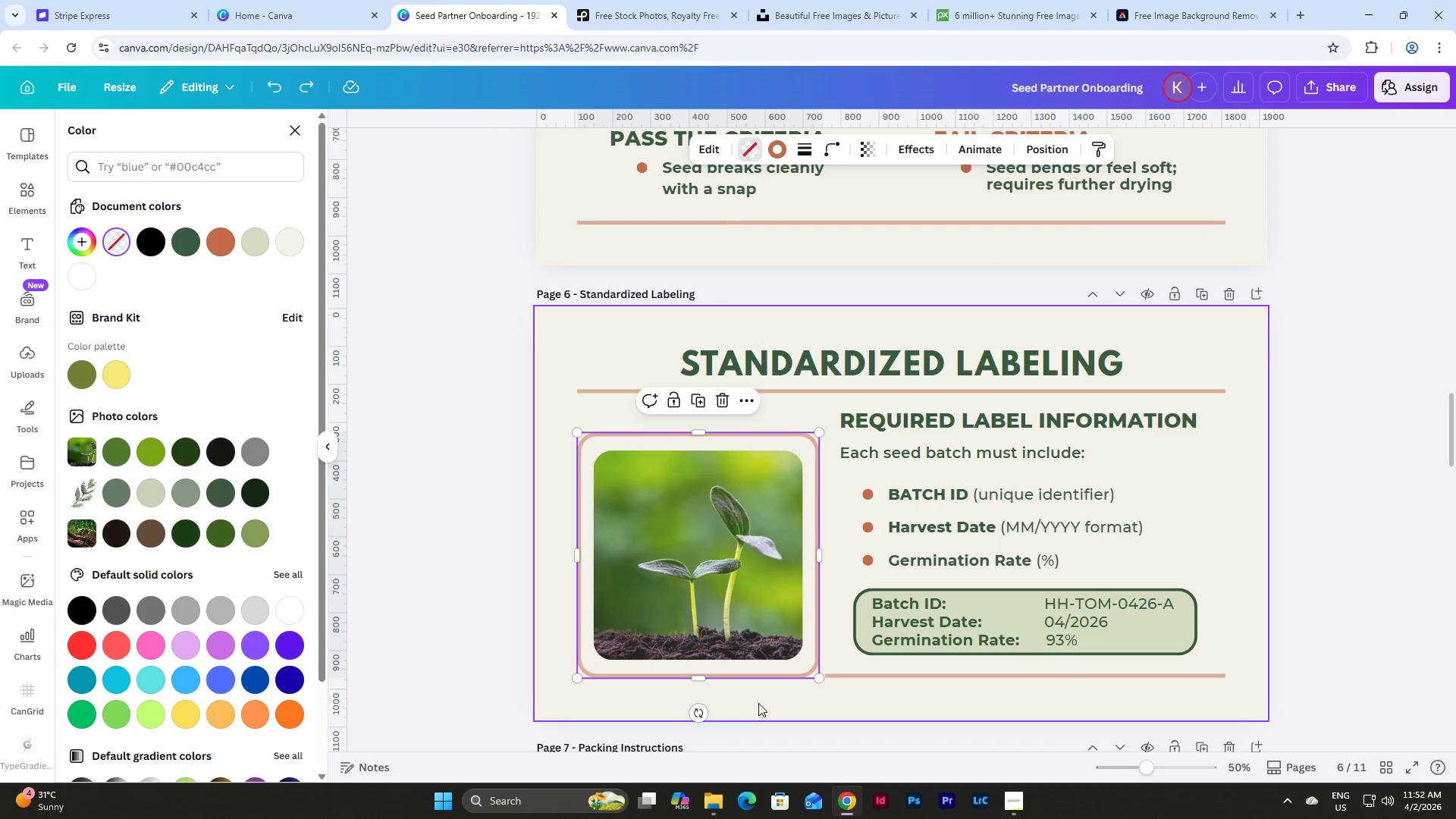 
left_click_drag(start_coordinate=[758, 695], to_coordinate=[692, 562])
 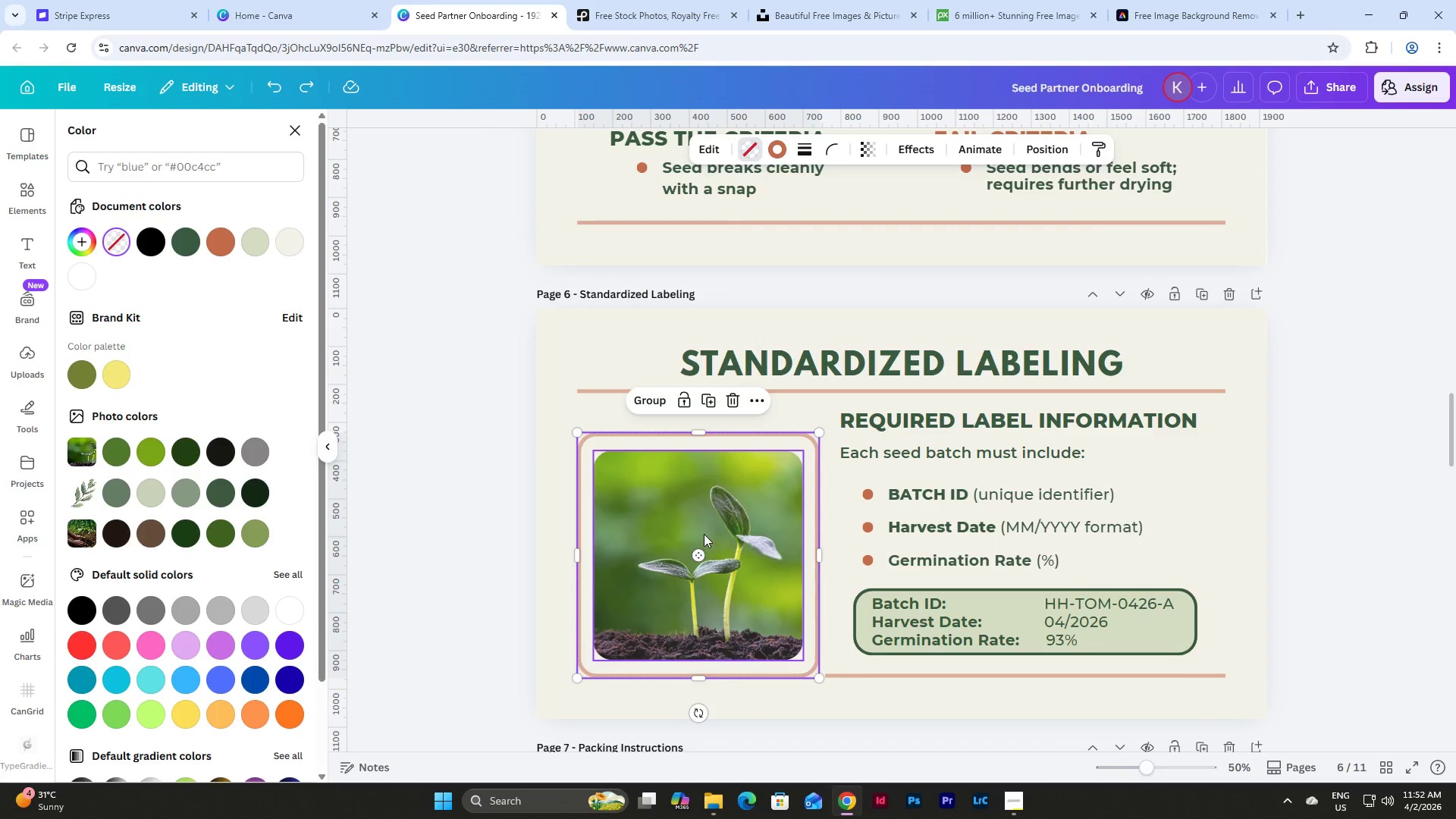 
left_click_drag(start_coordinate=[705, 531], to_coordinate=[706, 507])
 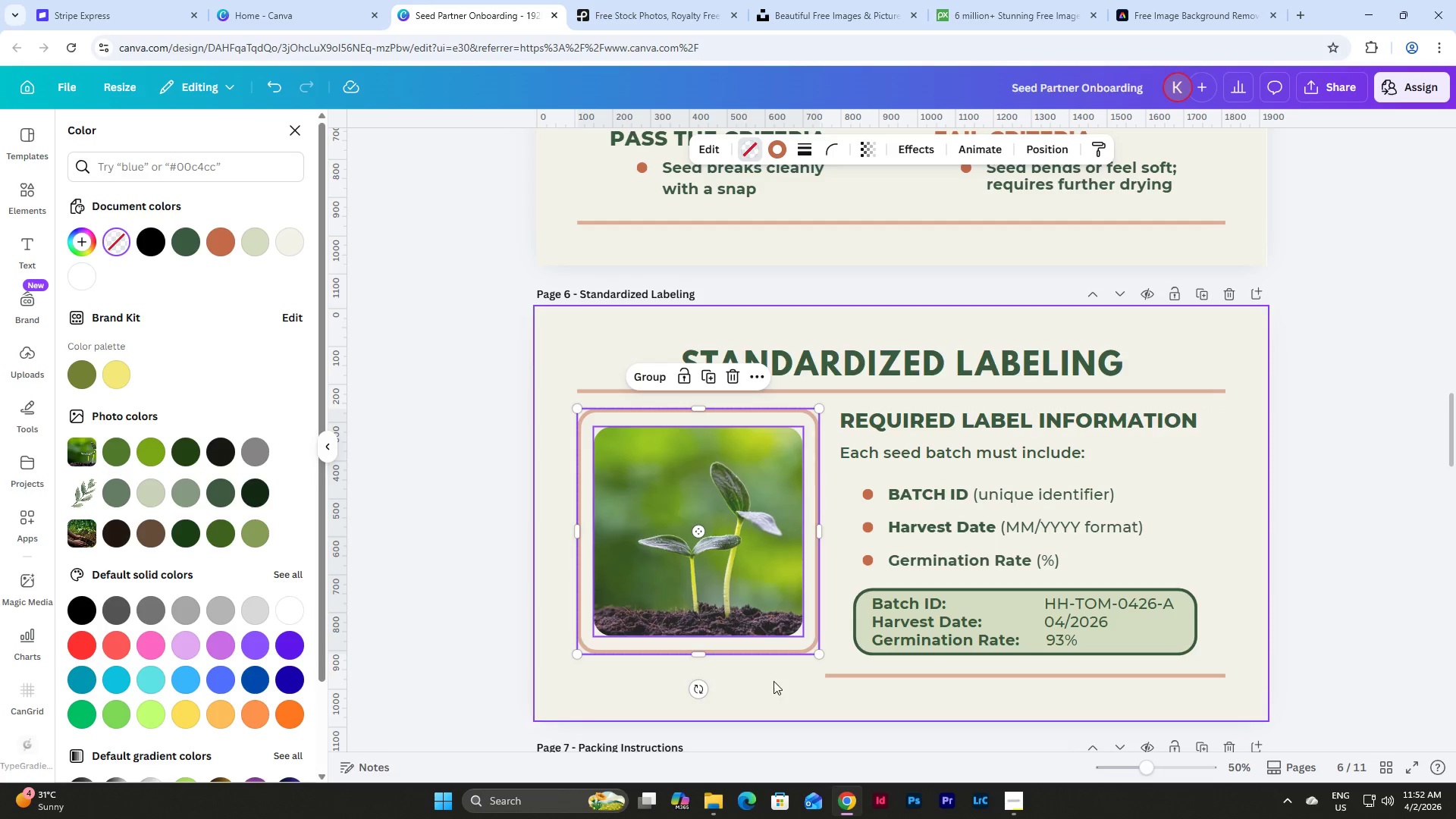 
left_click([774, 682])
 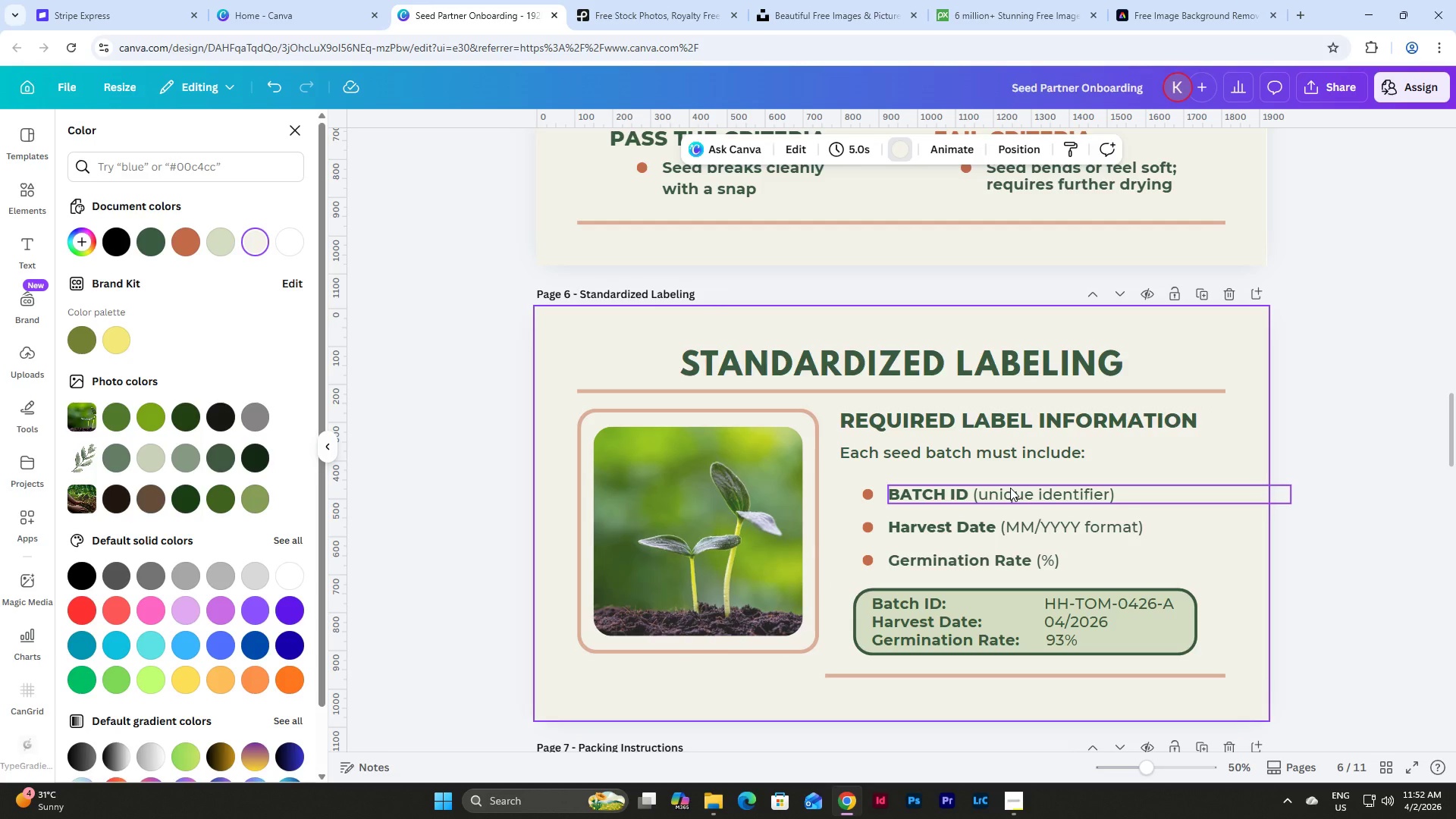 
left_click([989, 460])
 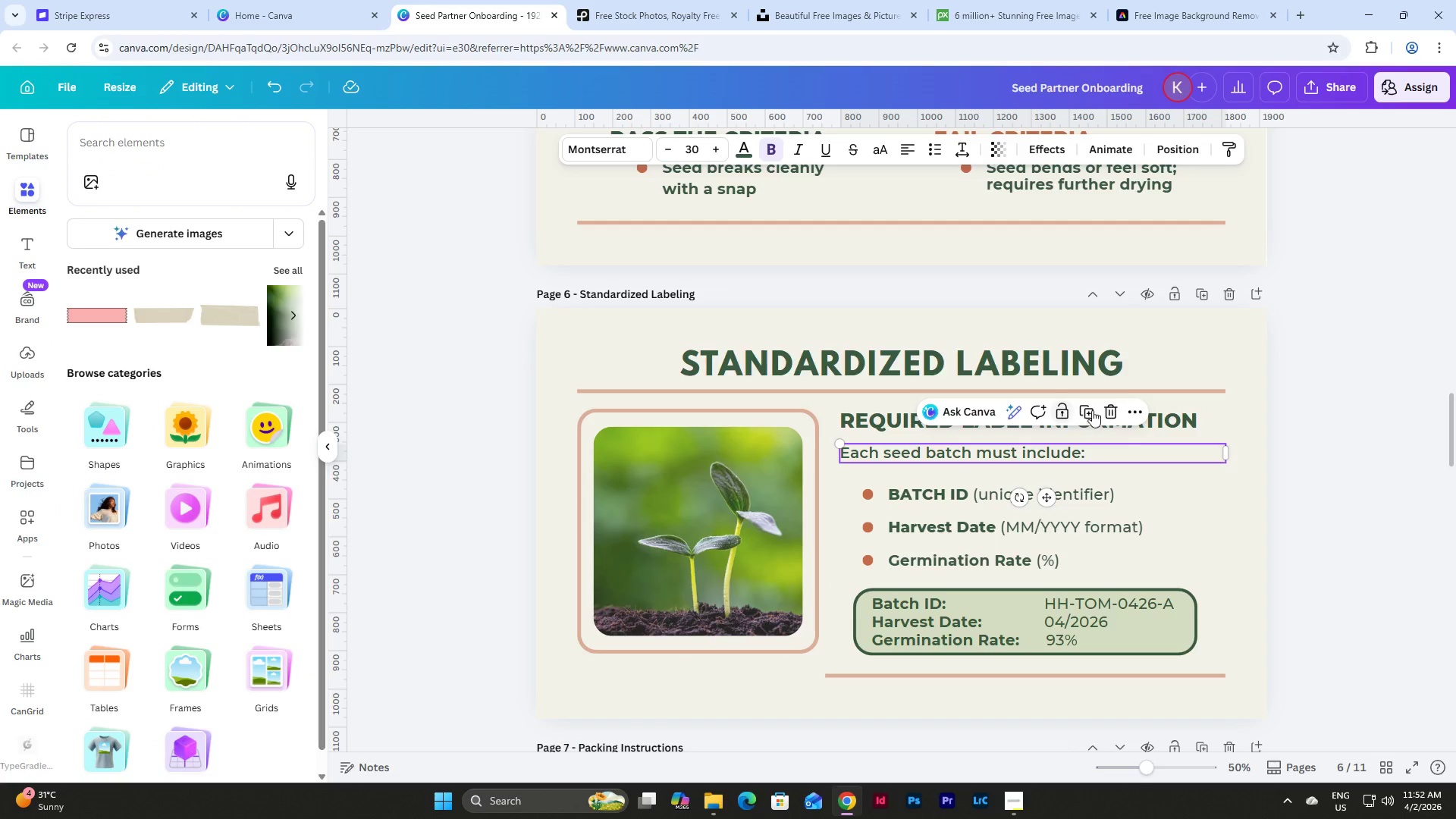 
left_click([1092, 408])
 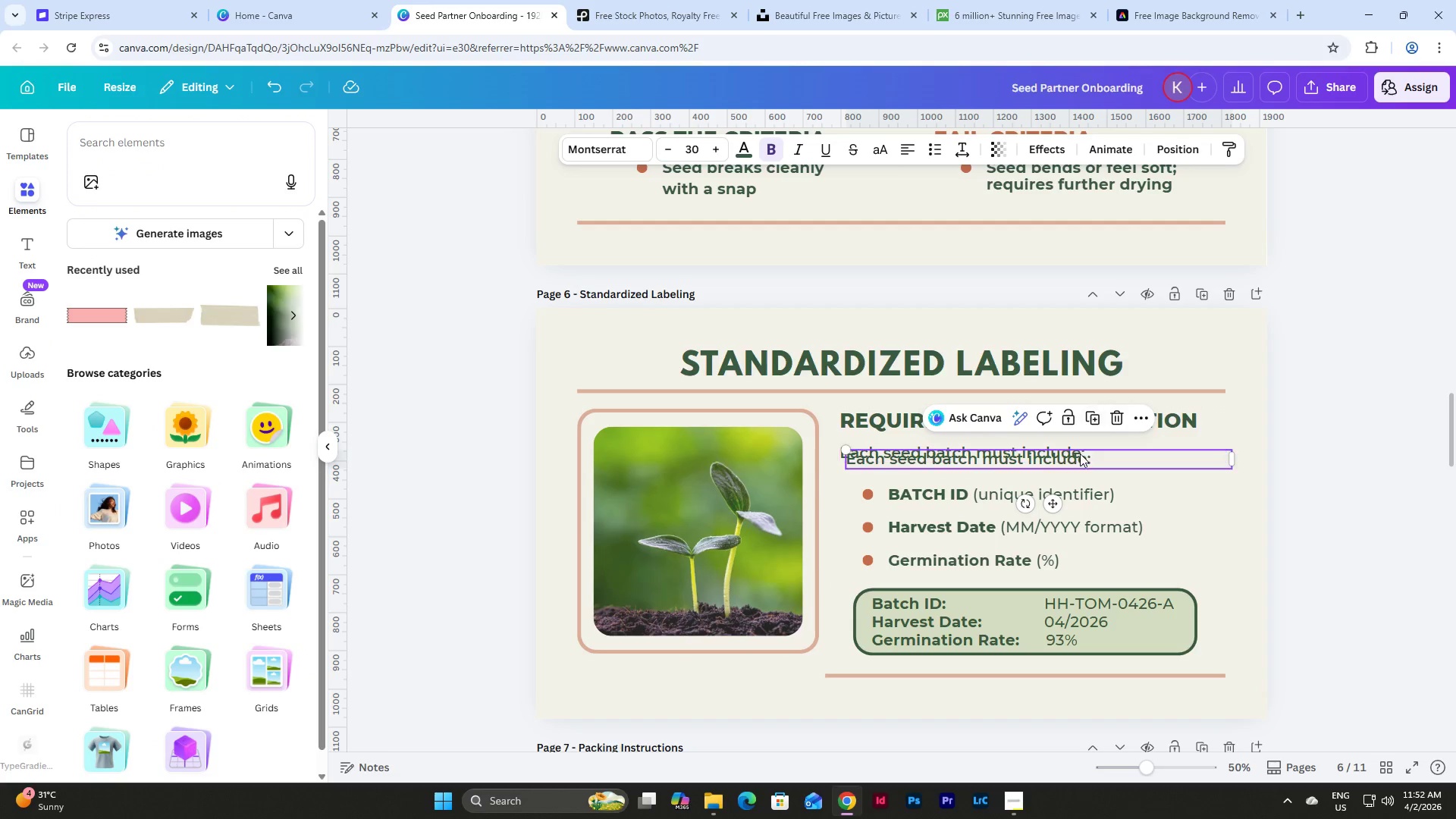 
left_click_drag(start_coordinate=[1079, 456], to_coordinate=[810, 664])
 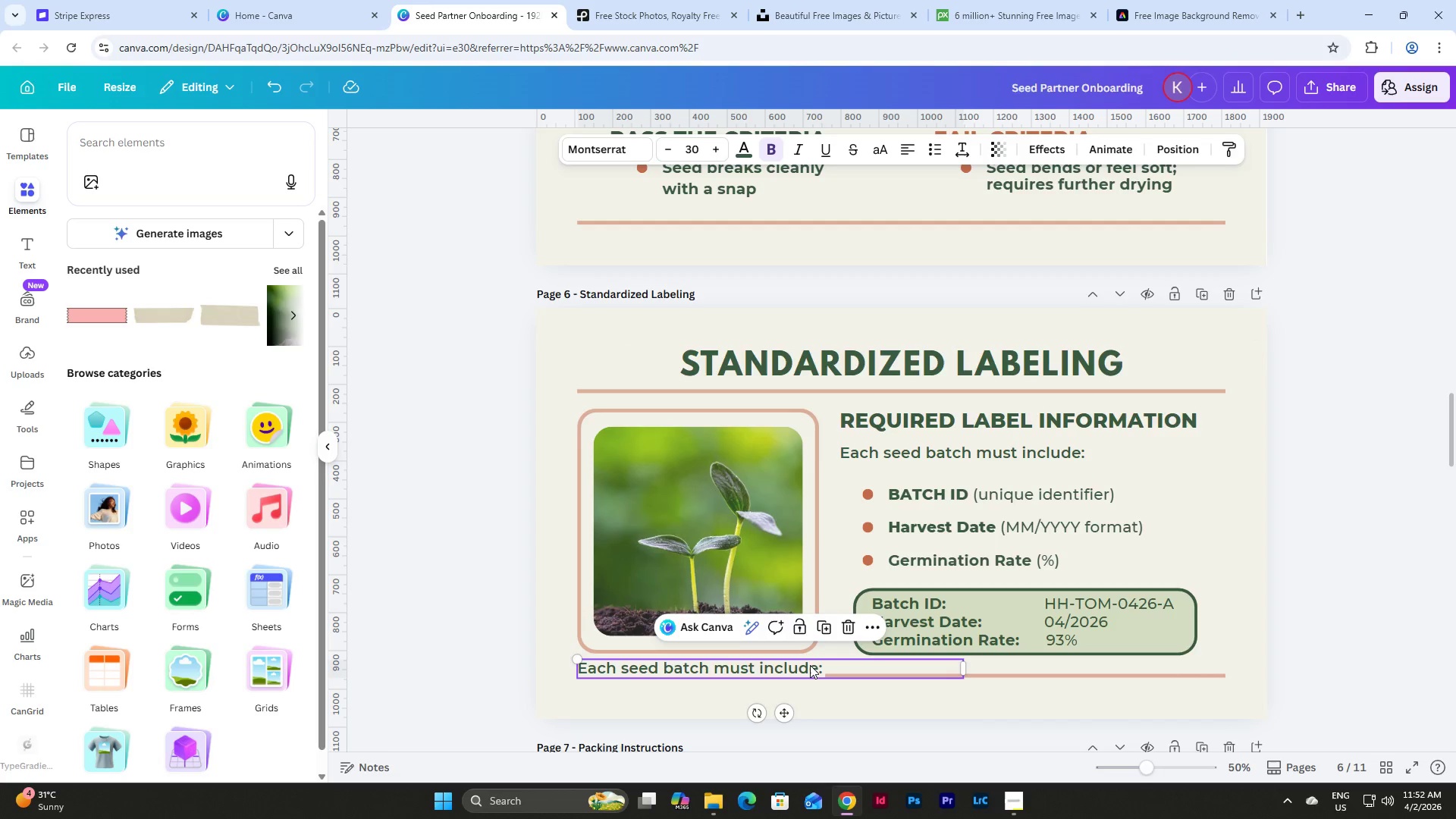 
left_click([810, 665])
 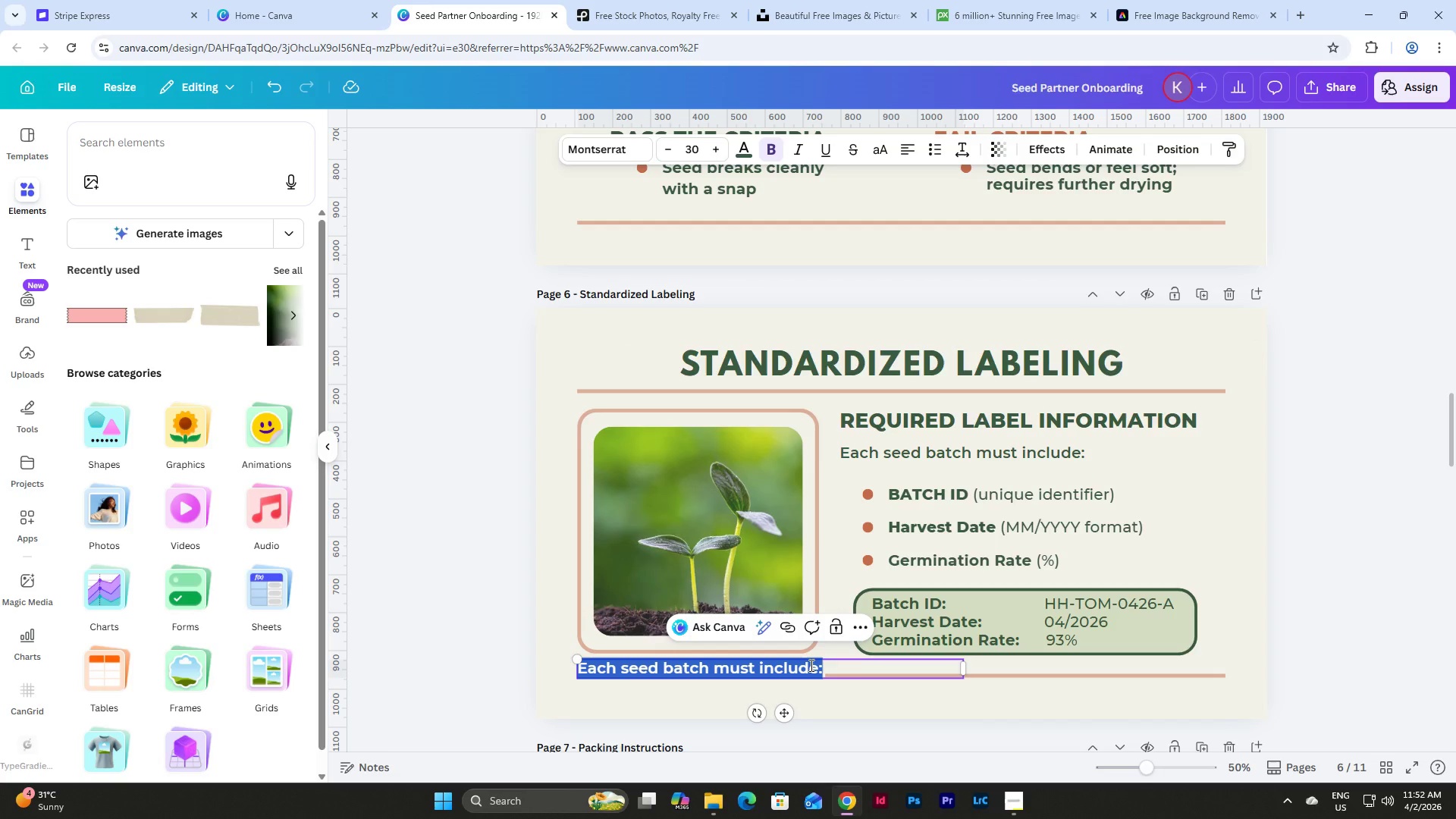 
type(Labels must be legible, waterproof.)
key(Backspace)
type(, and securely attacj)
key(Backspace)
type(hed.)
 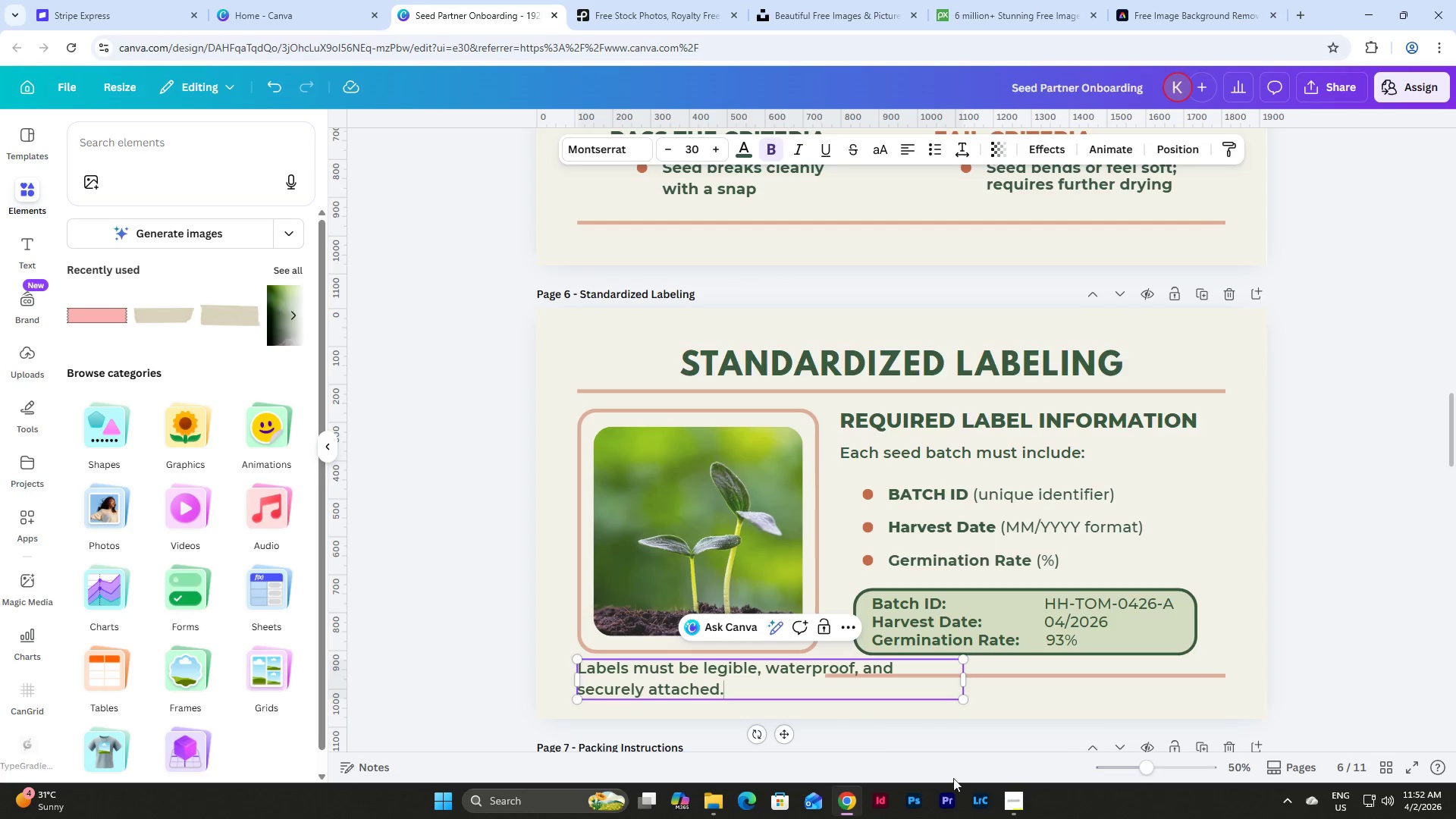 
left_click_drag(start_coordinate=[1144, 772], to_coordinate=[1159, 770])
 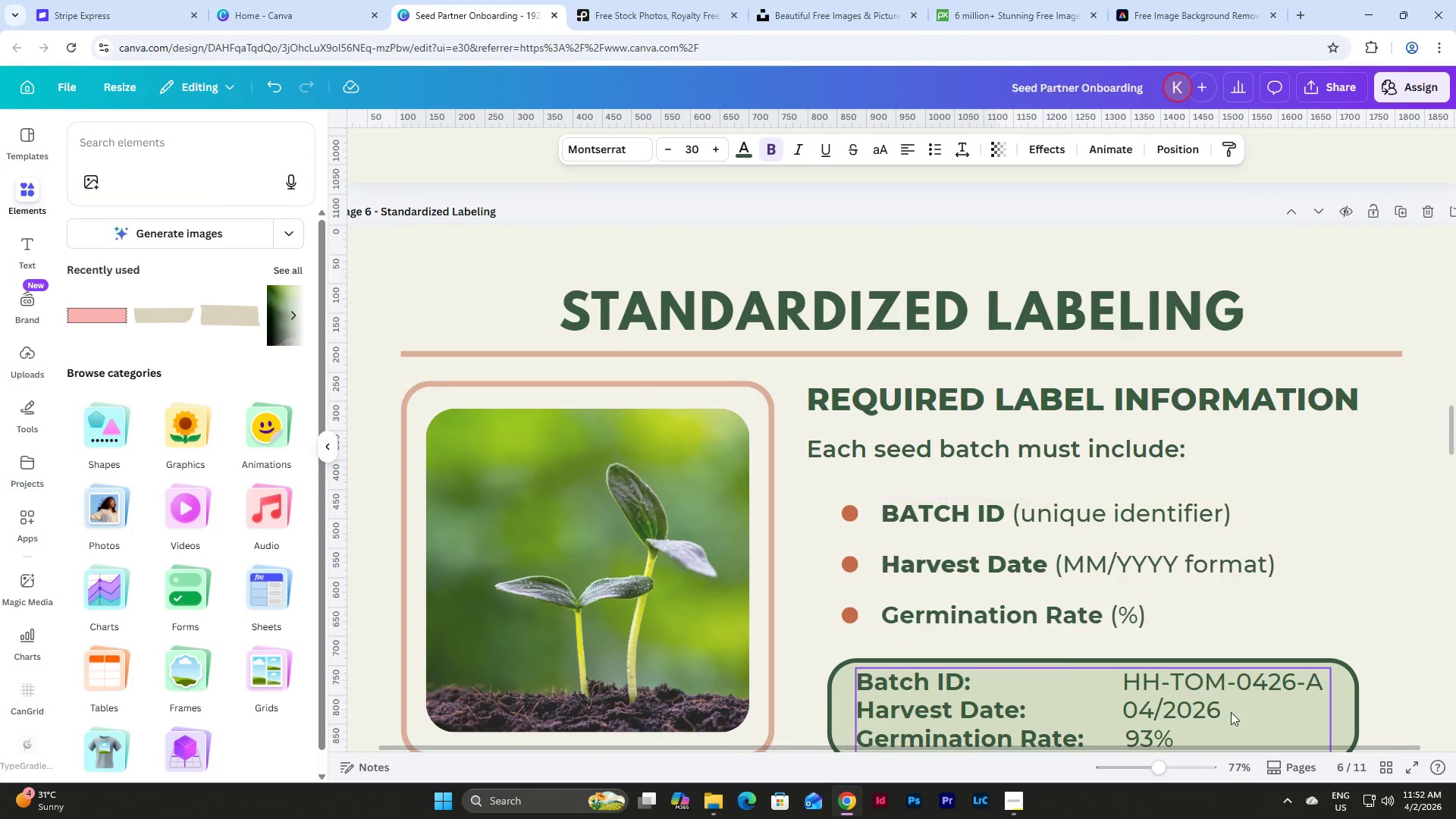 
left_click_drag(start_coordinate=[1160, 769], to_coordinate=[1154, 770])
 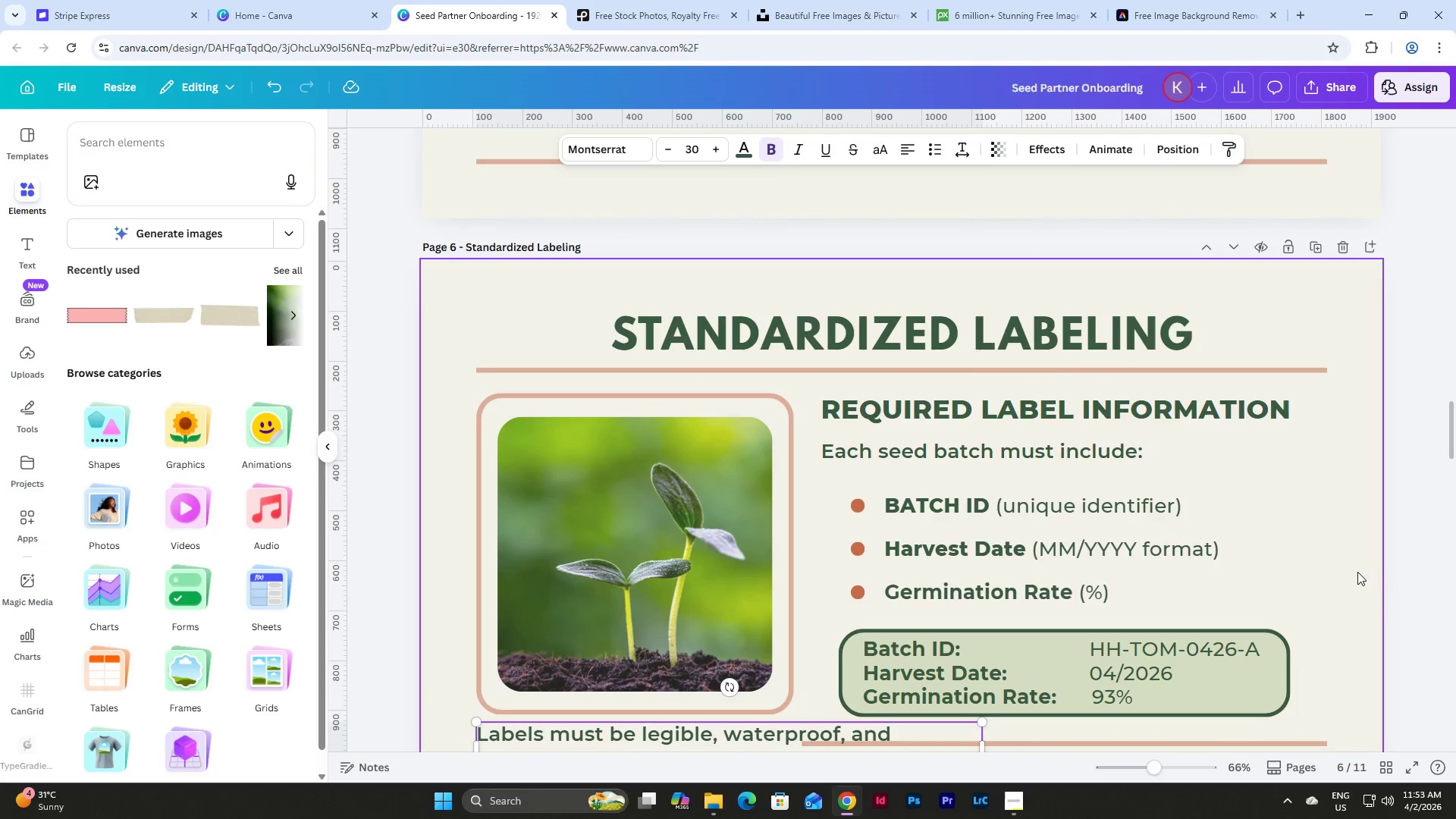 
left_click([1360, 589])
 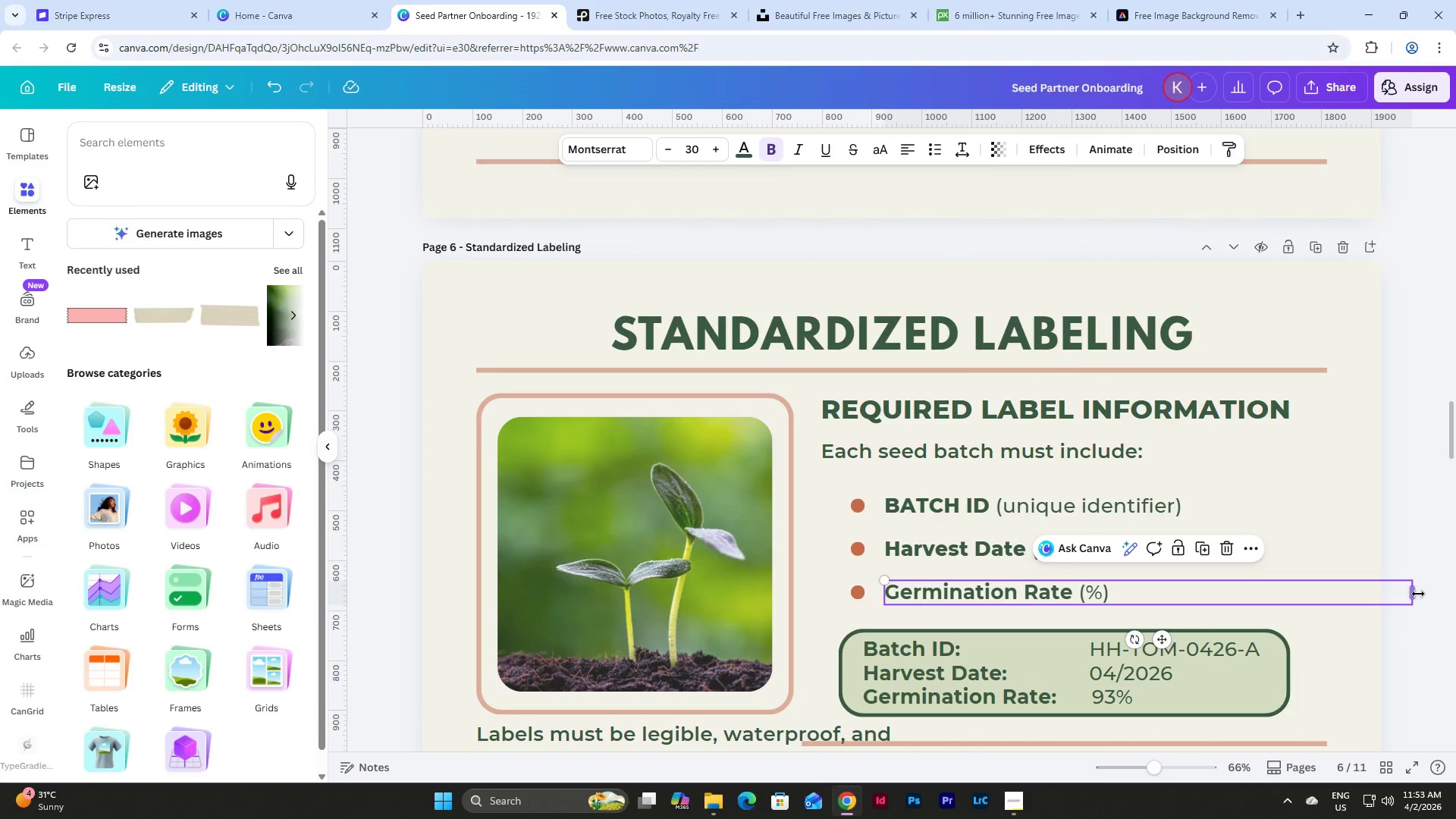 
left_click_drag(start_coordinate=[1418, 594], to_coordinate=[1329, 601])
 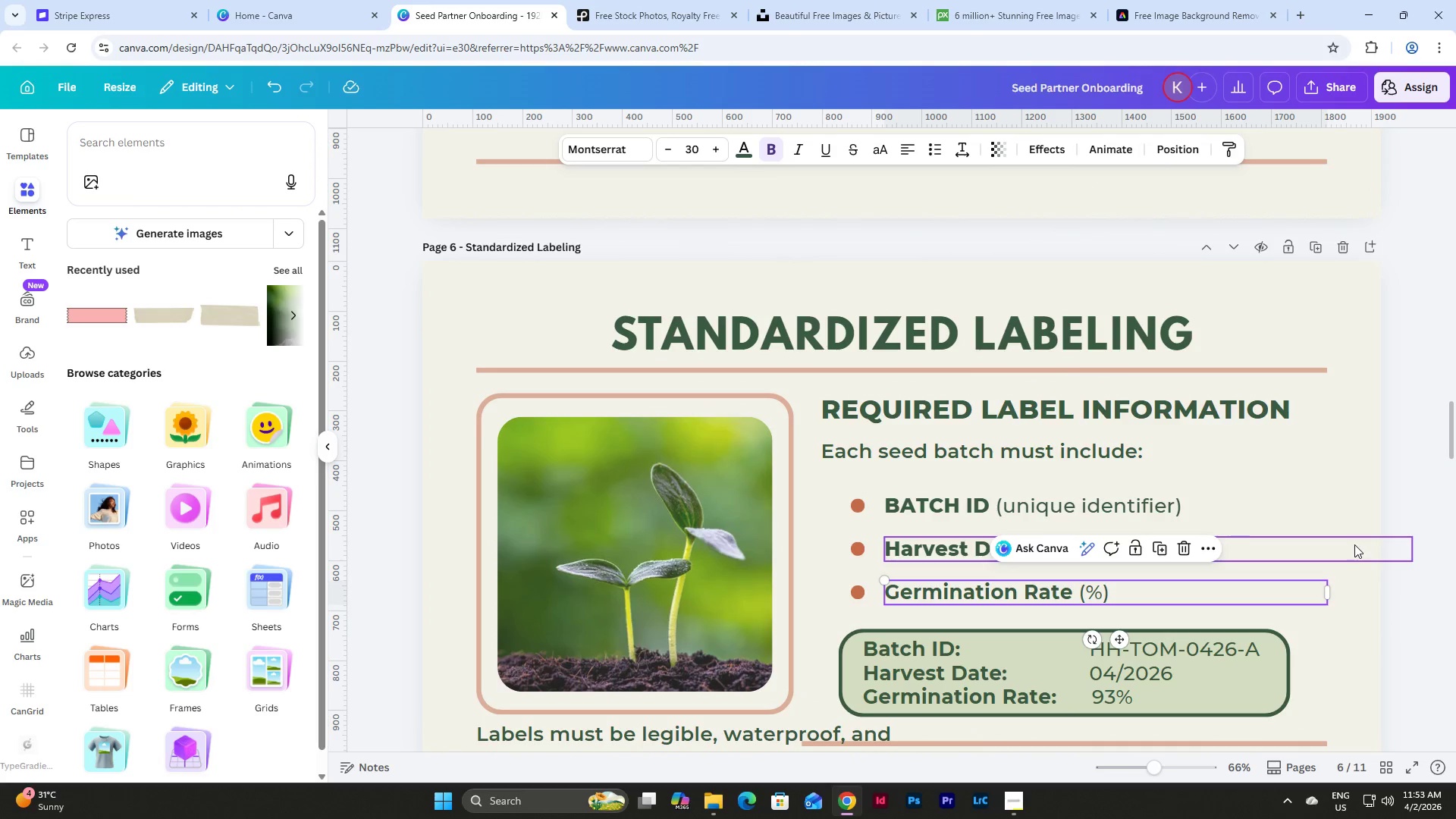 
left_click([1354, 544])
 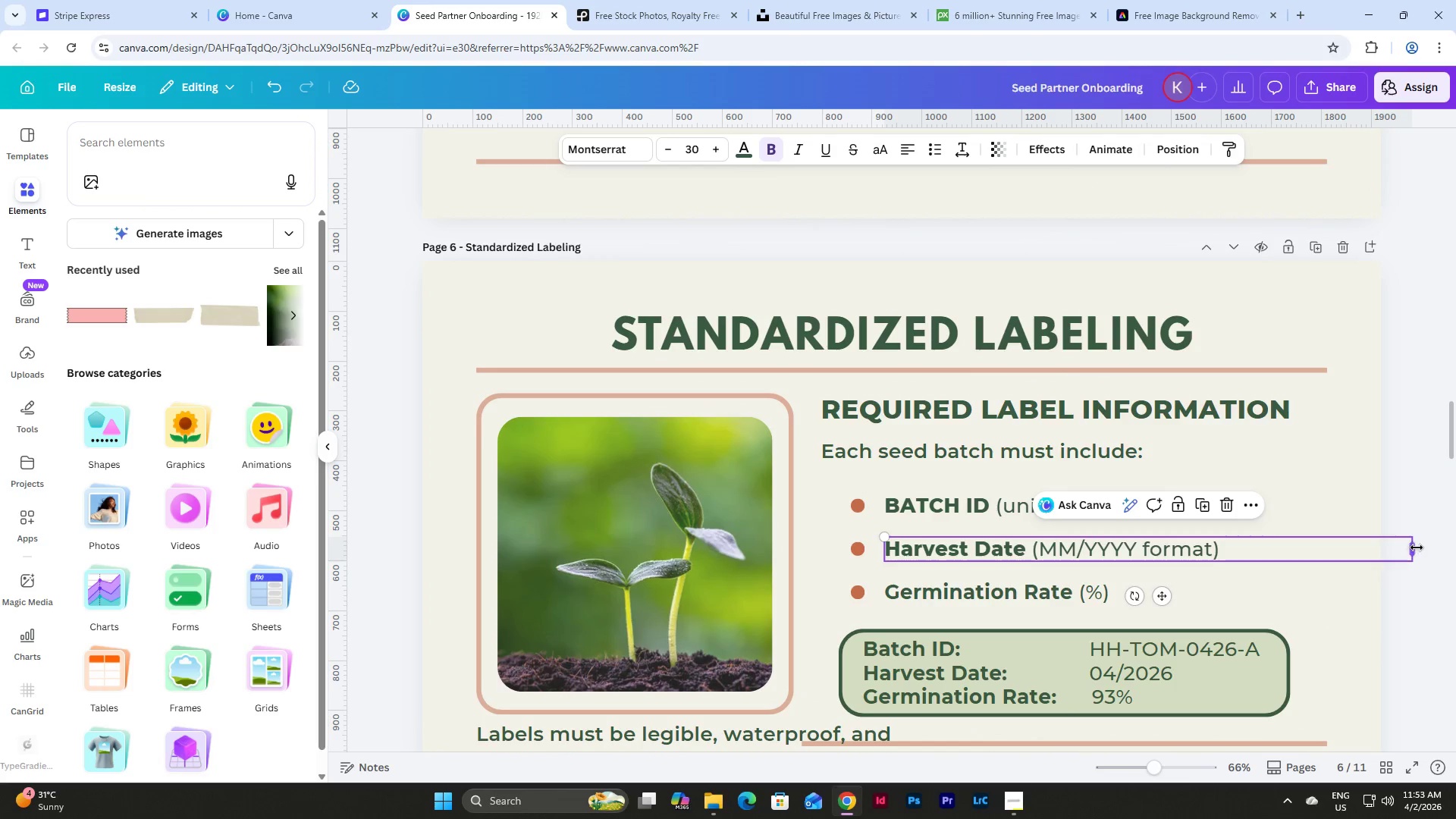 
left_click_drag(start_coordinate=[1417, 548], to_coordinate=[1330, 559])
 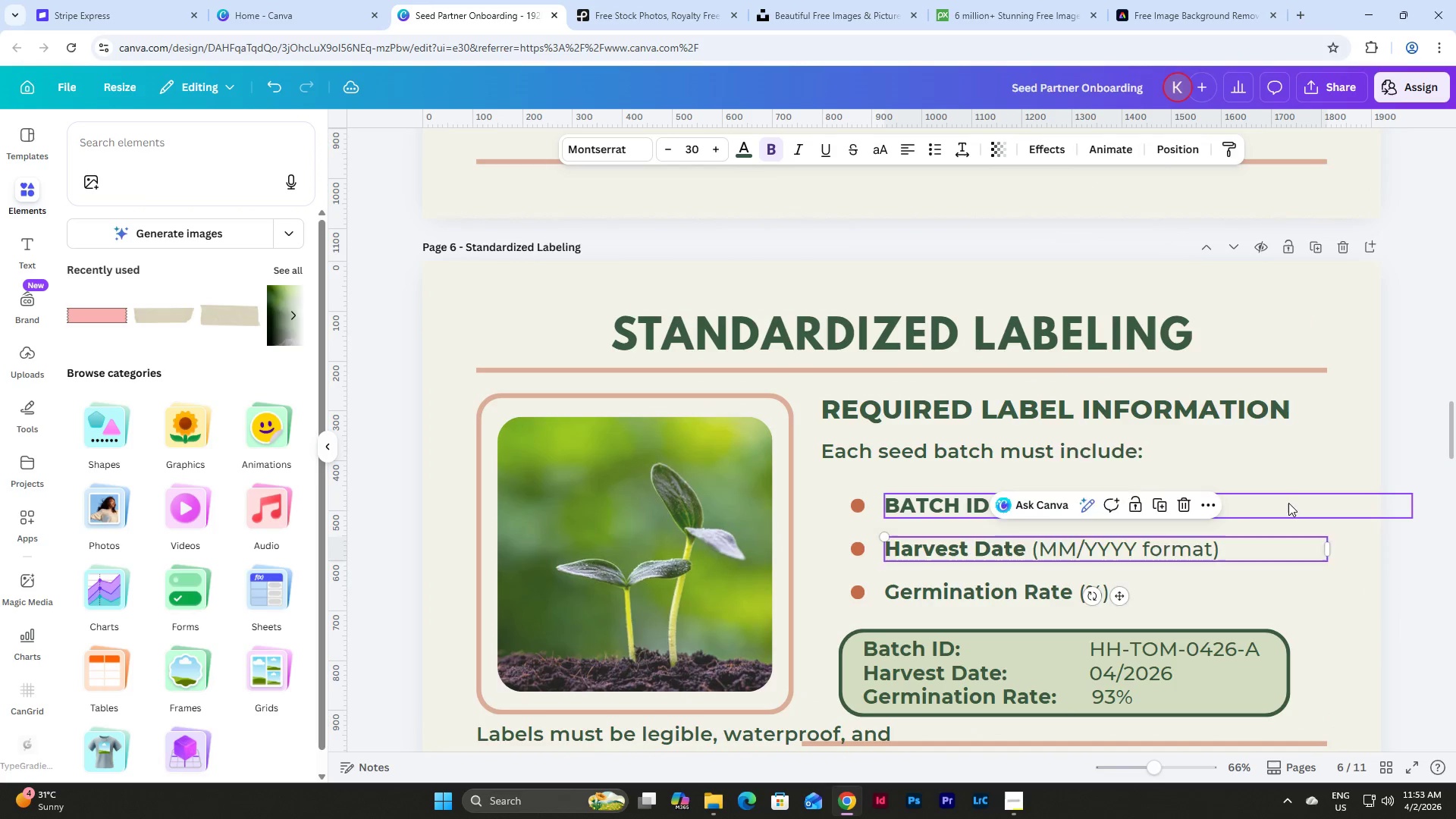 
left_click([1288, 503])
 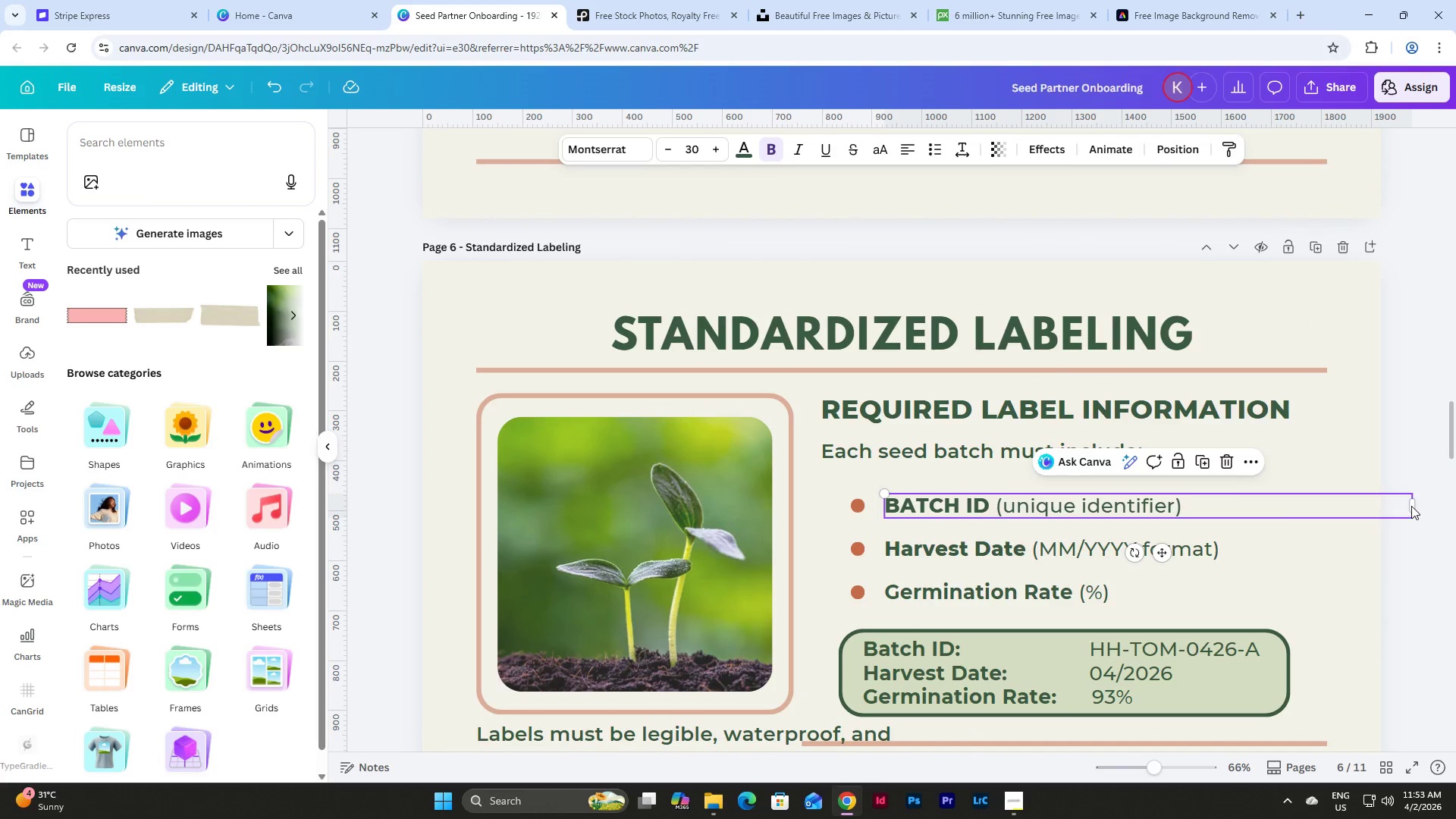 
left_click([1411, 506])
 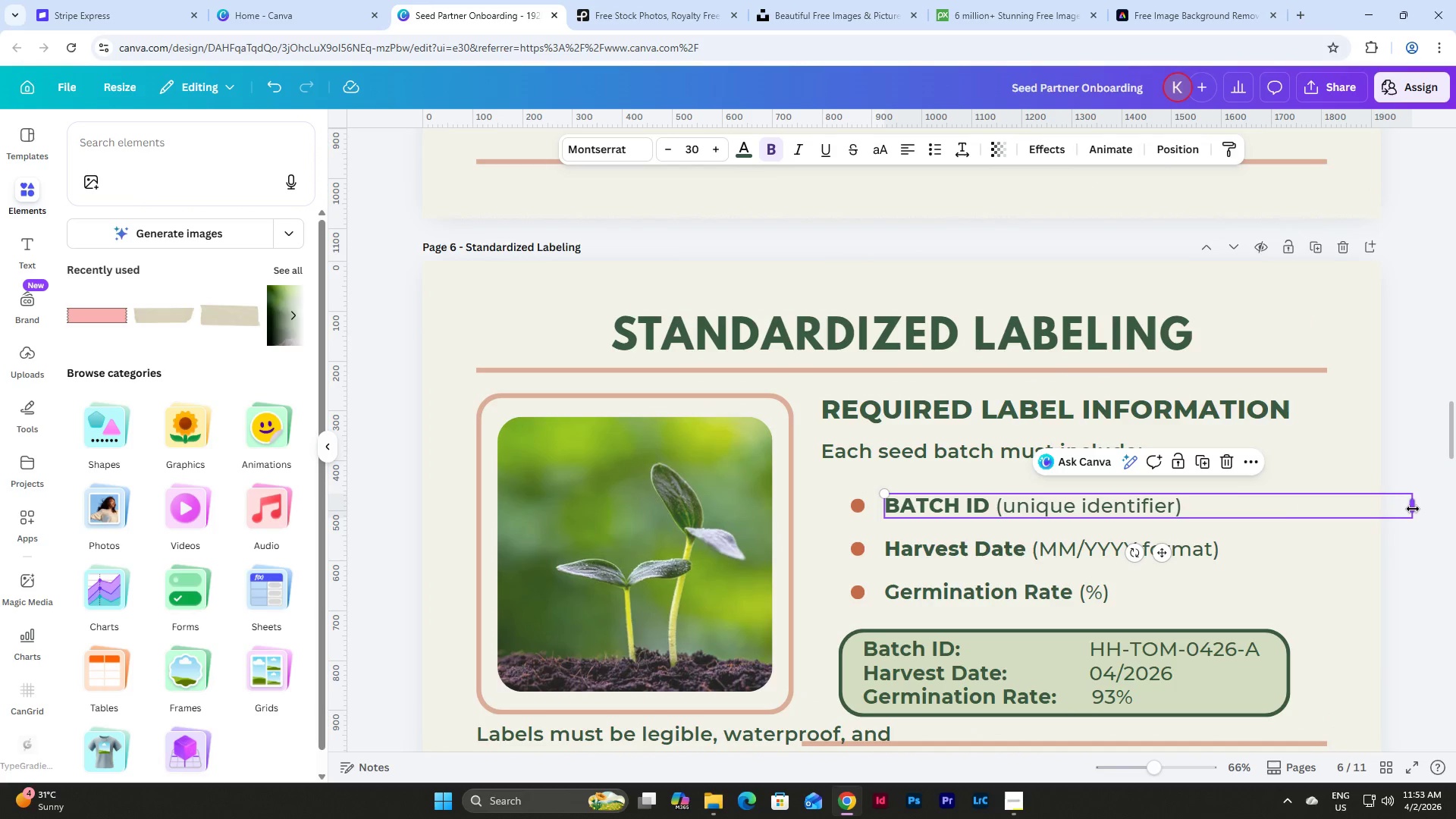 
left_click_drag(start_coordinate=[1413, 509], to_coordinate=[1326, 535])
 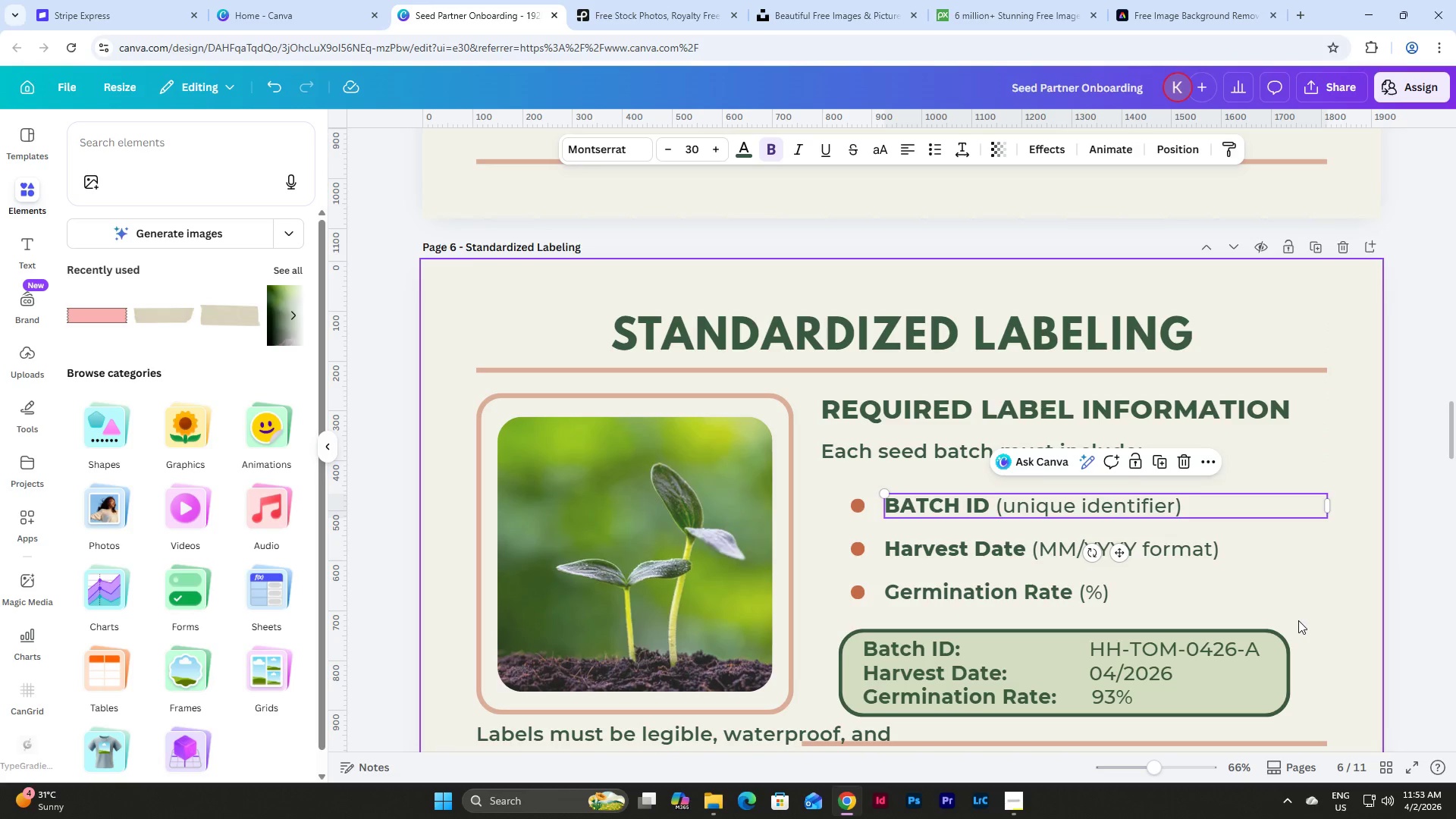 
left_click_drag(start_coordinate=[1298, 620], to_coordinate=[850, 495])
 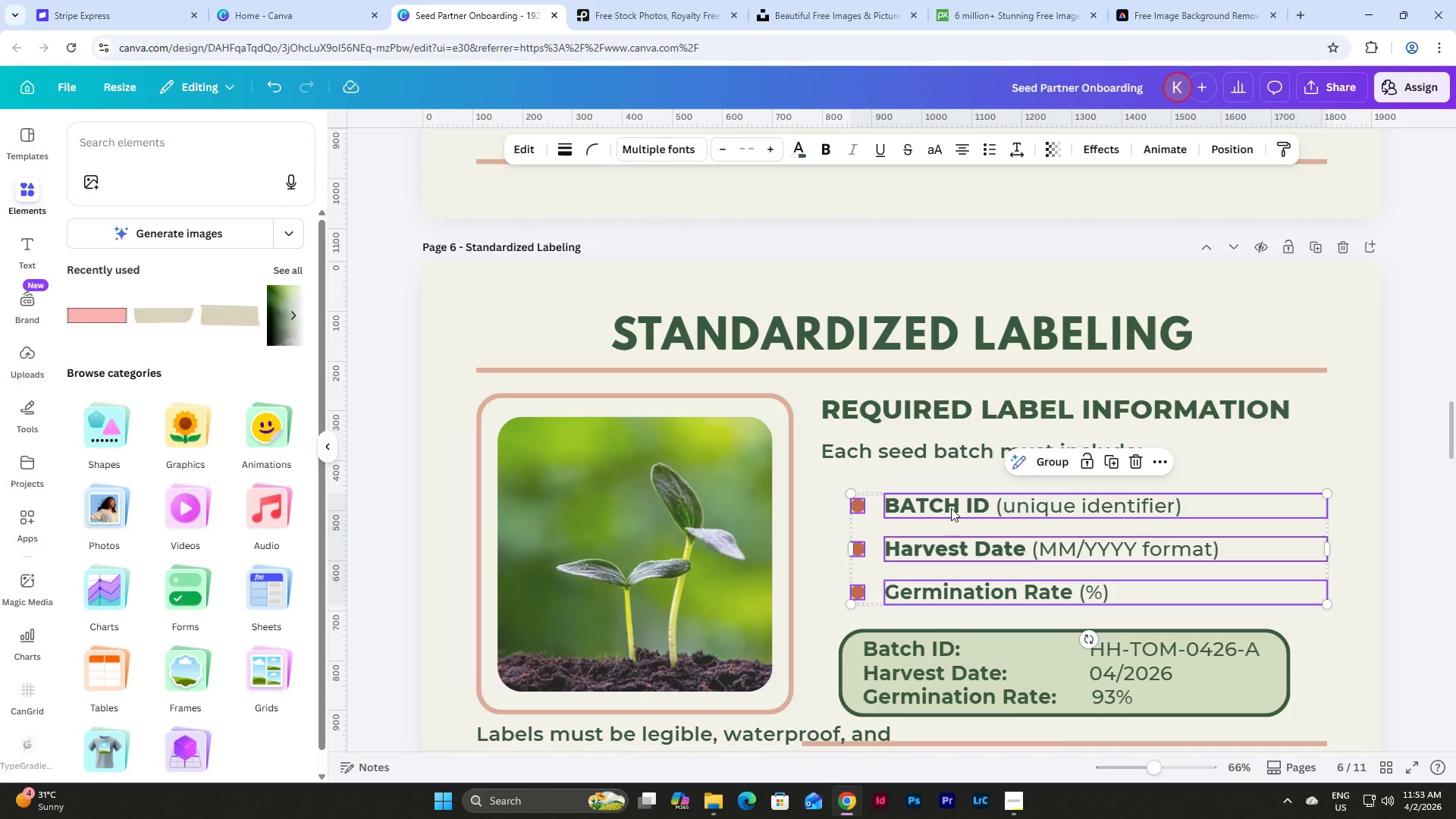 
left_click_drag(start_coordinate=[951, 508], to_coordinate=[950, 492])
 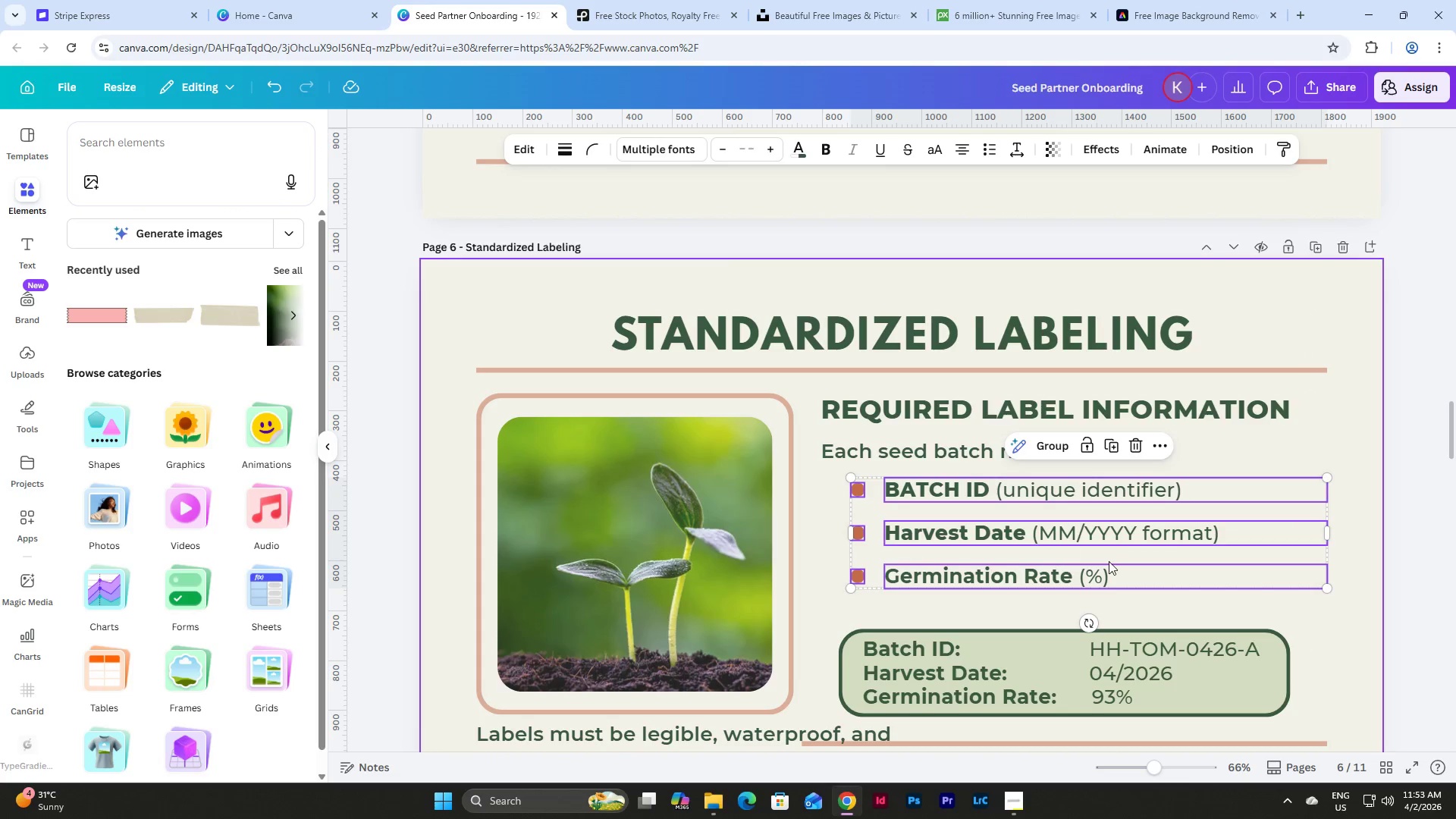 
scroll: coordinate [1109, 561], scroll_direction: down, amount: 2.0
 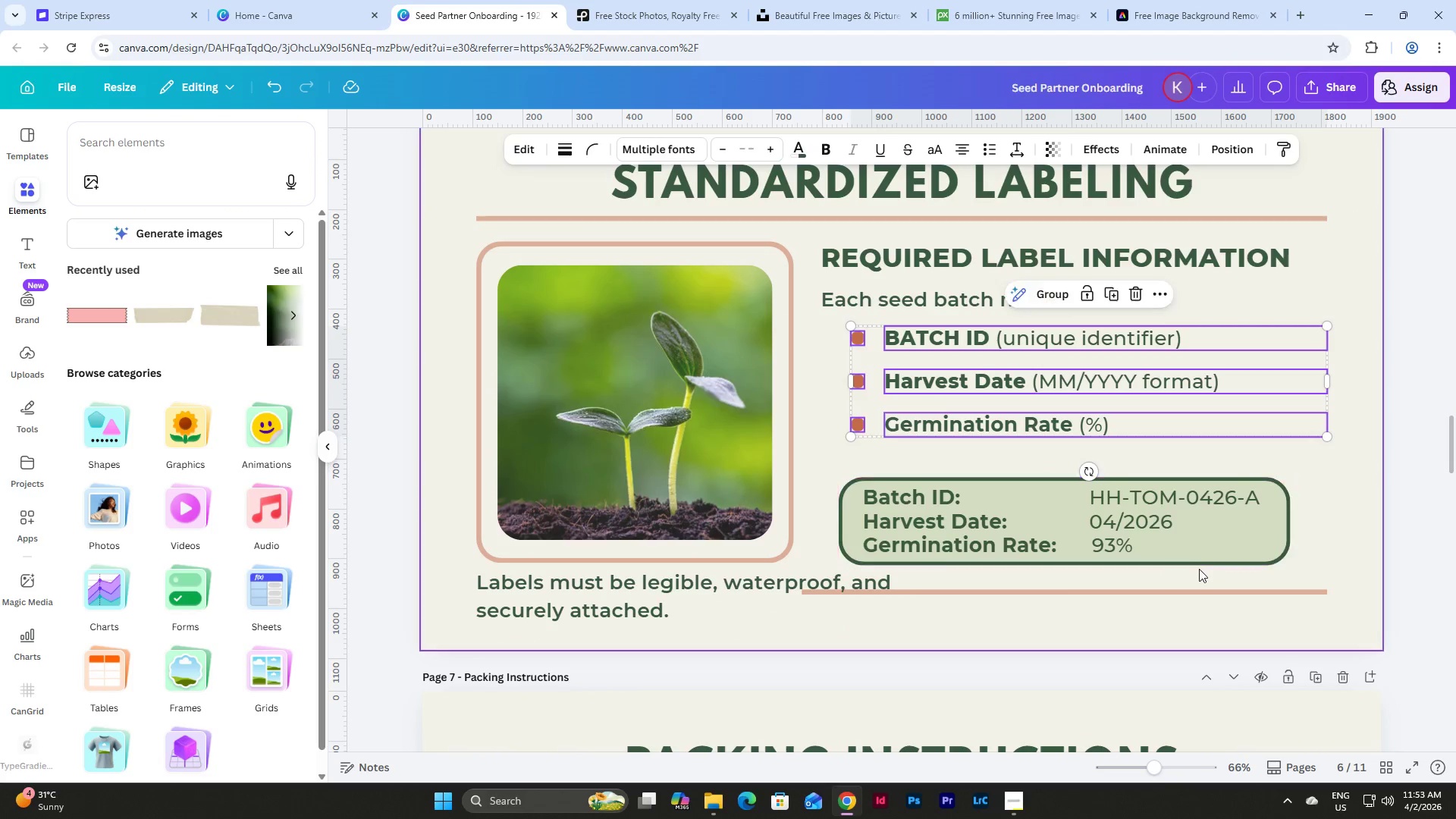 
scroll: coordinate [1199, 569], scroll_direction: up, amount: 1.0
 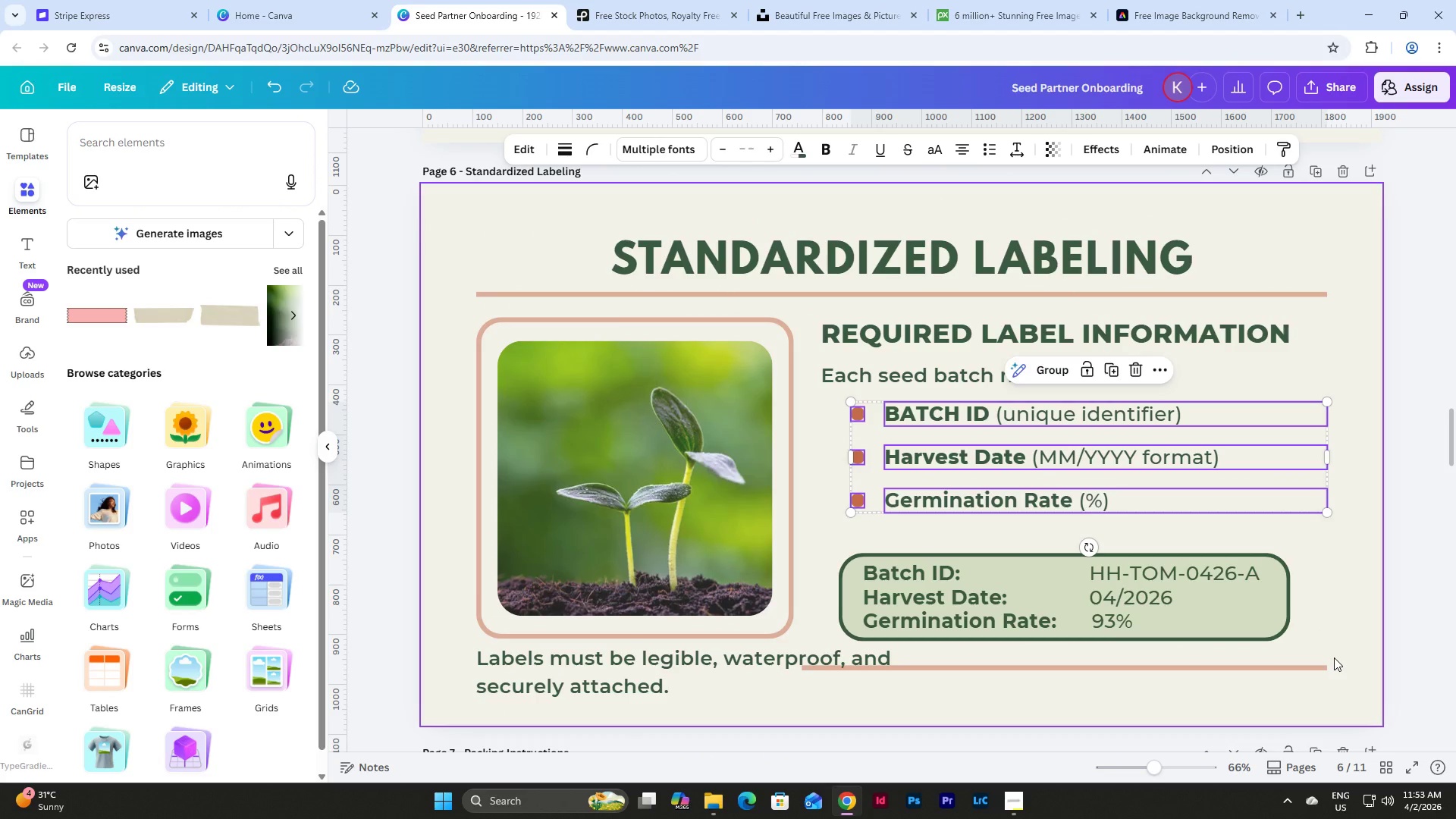 
left_click_drag(start_coordinate=[1328, 654], to_coordinate=[992, 552])
 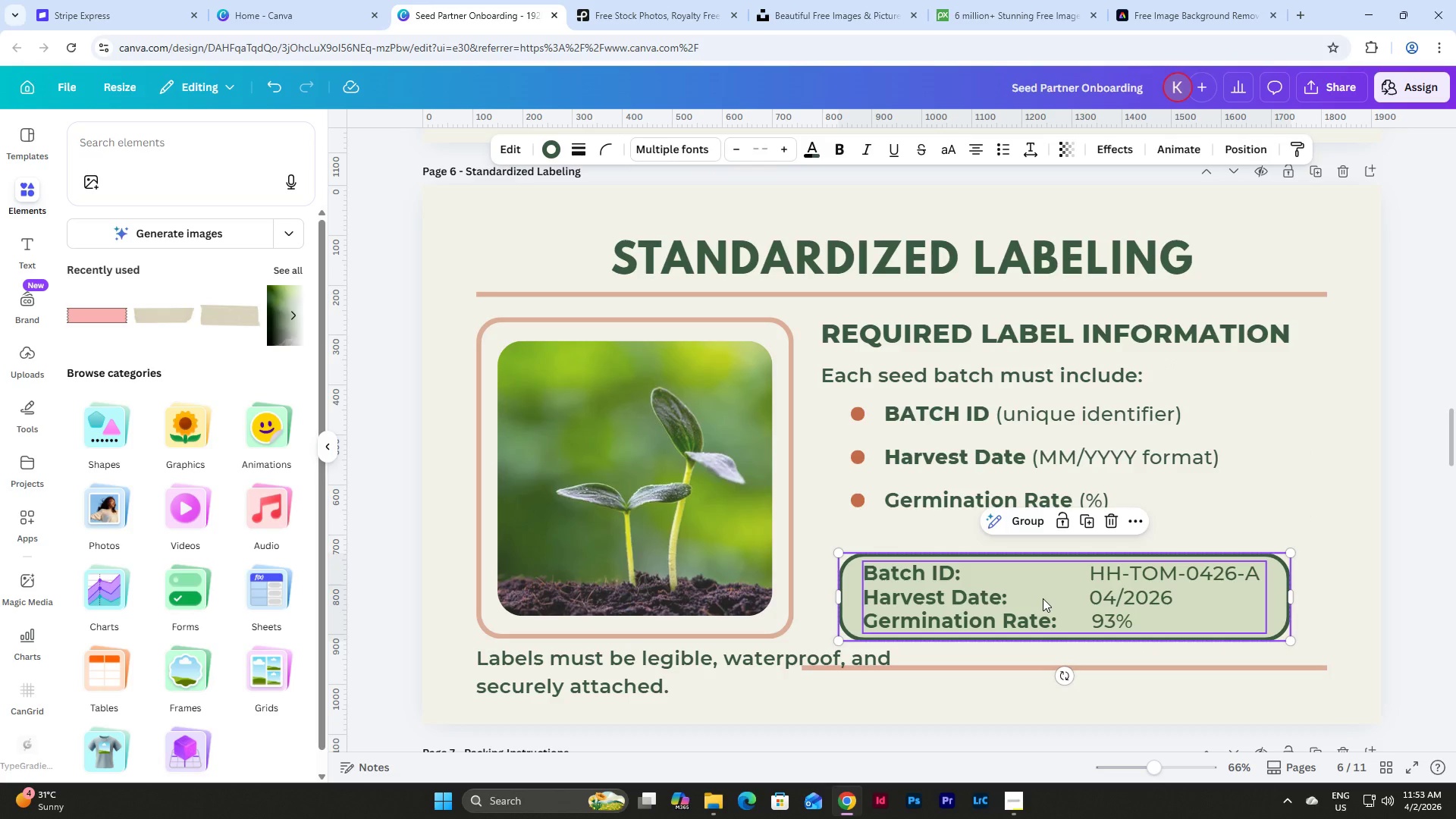 
left_click_drag(start_coordinate=[1043, 598], to_coordinate=[1043, 572])
 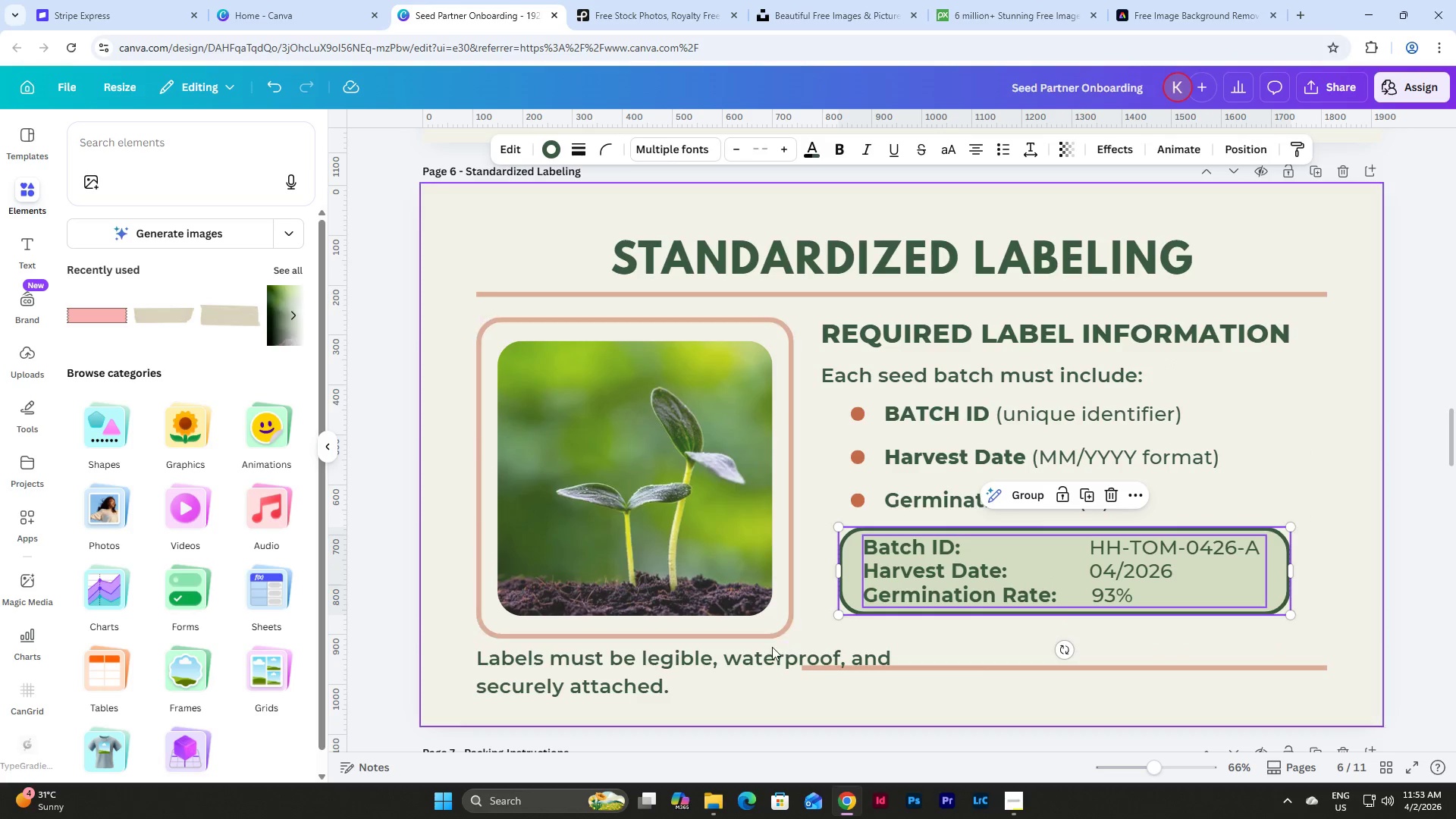 
left_click([757, 661])
 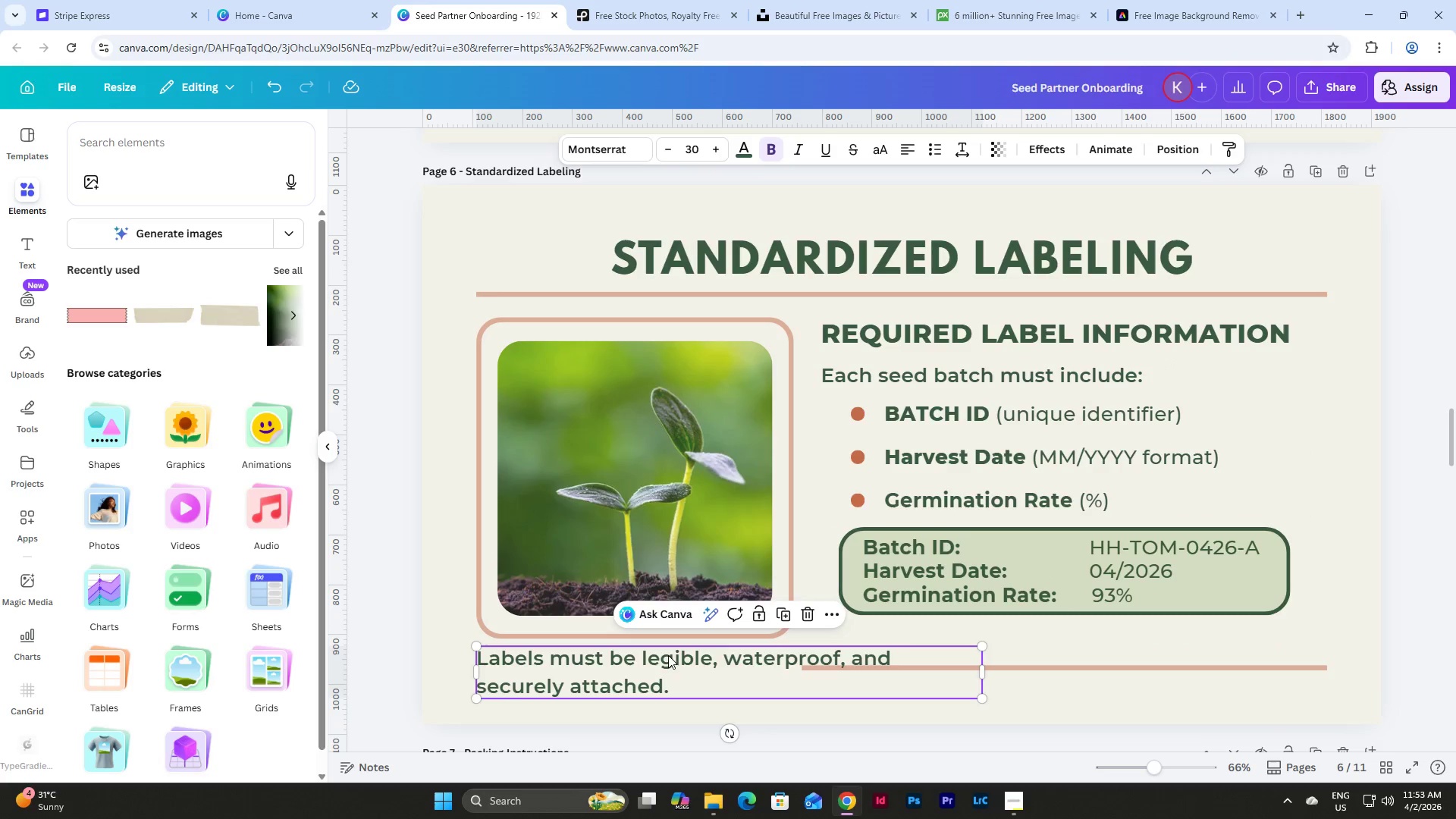 
left_click_drag(start_coordinate=[664, 655], to_coordinate=[1020, 631])
 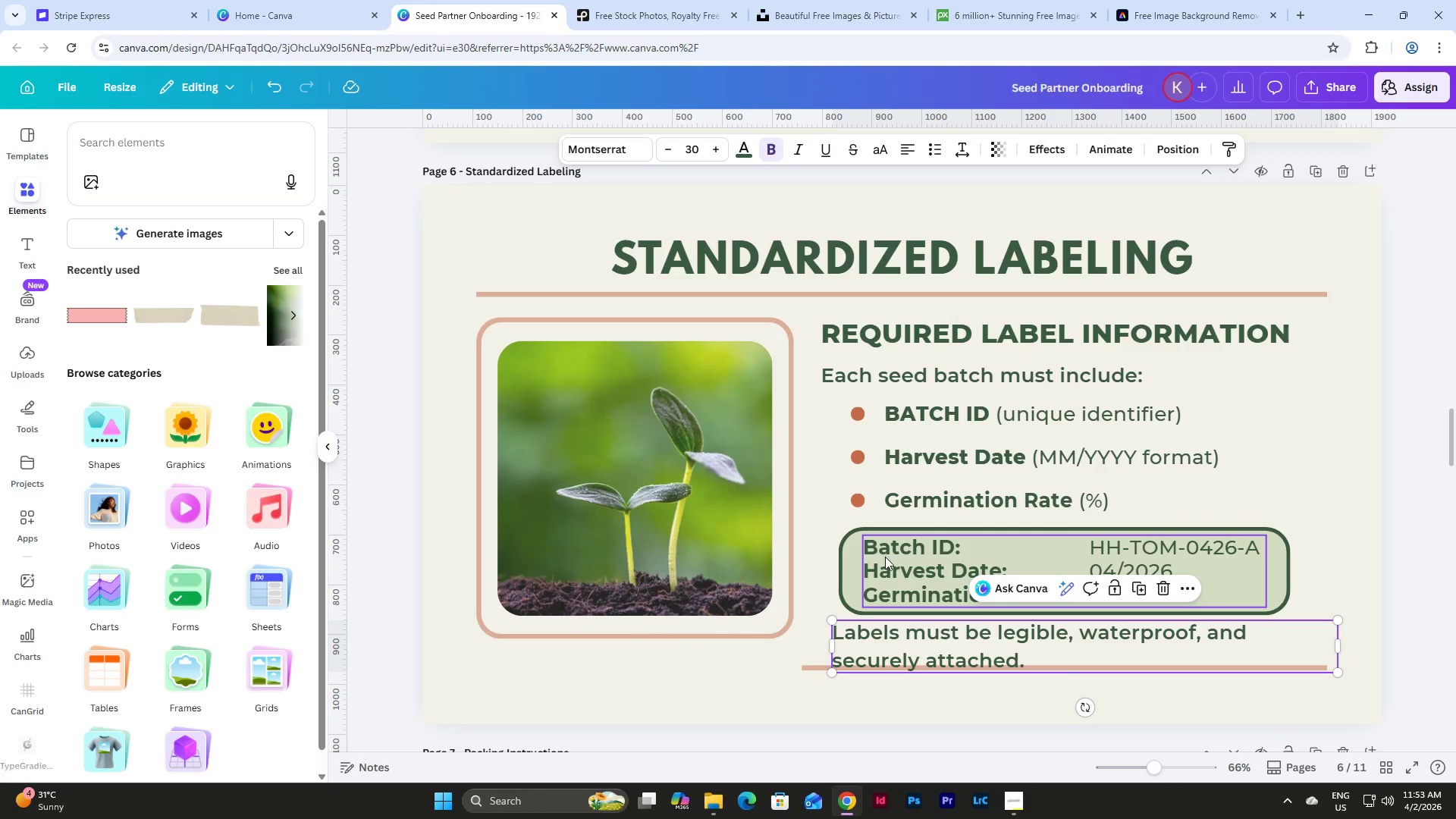 
left_click([885, 557])
 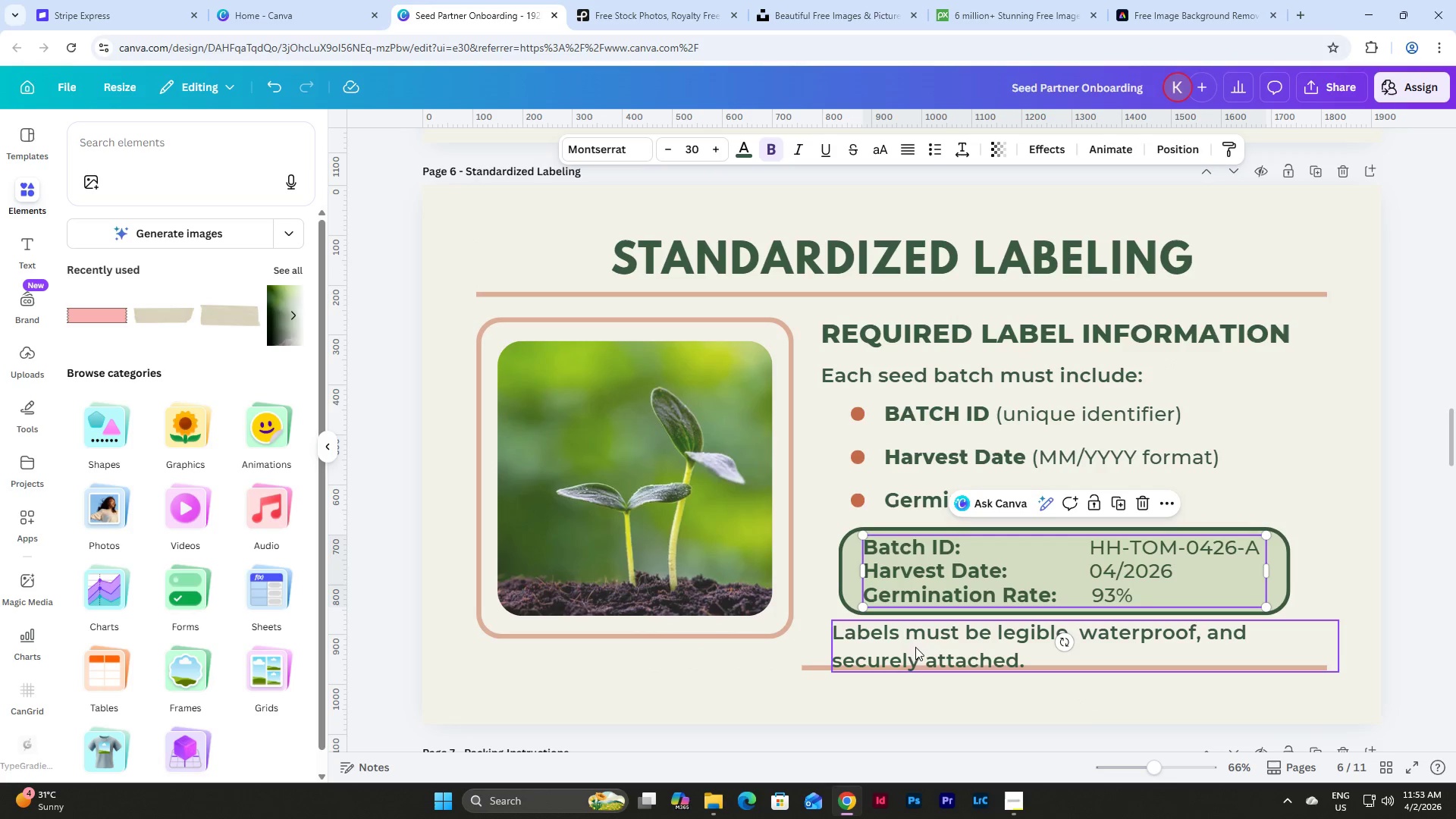 
left_click([915, 649])
 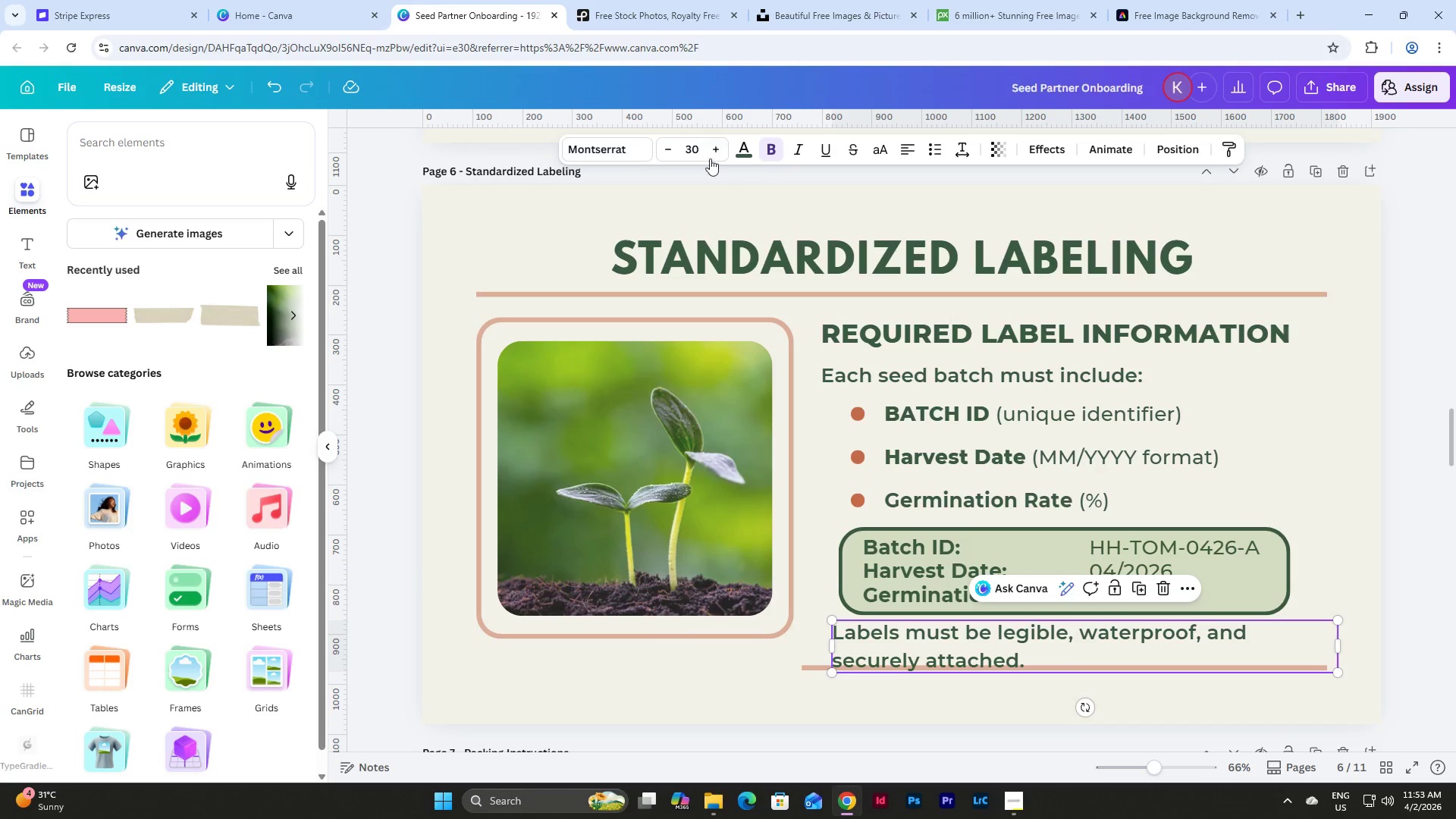 
left_click([704, 154])
 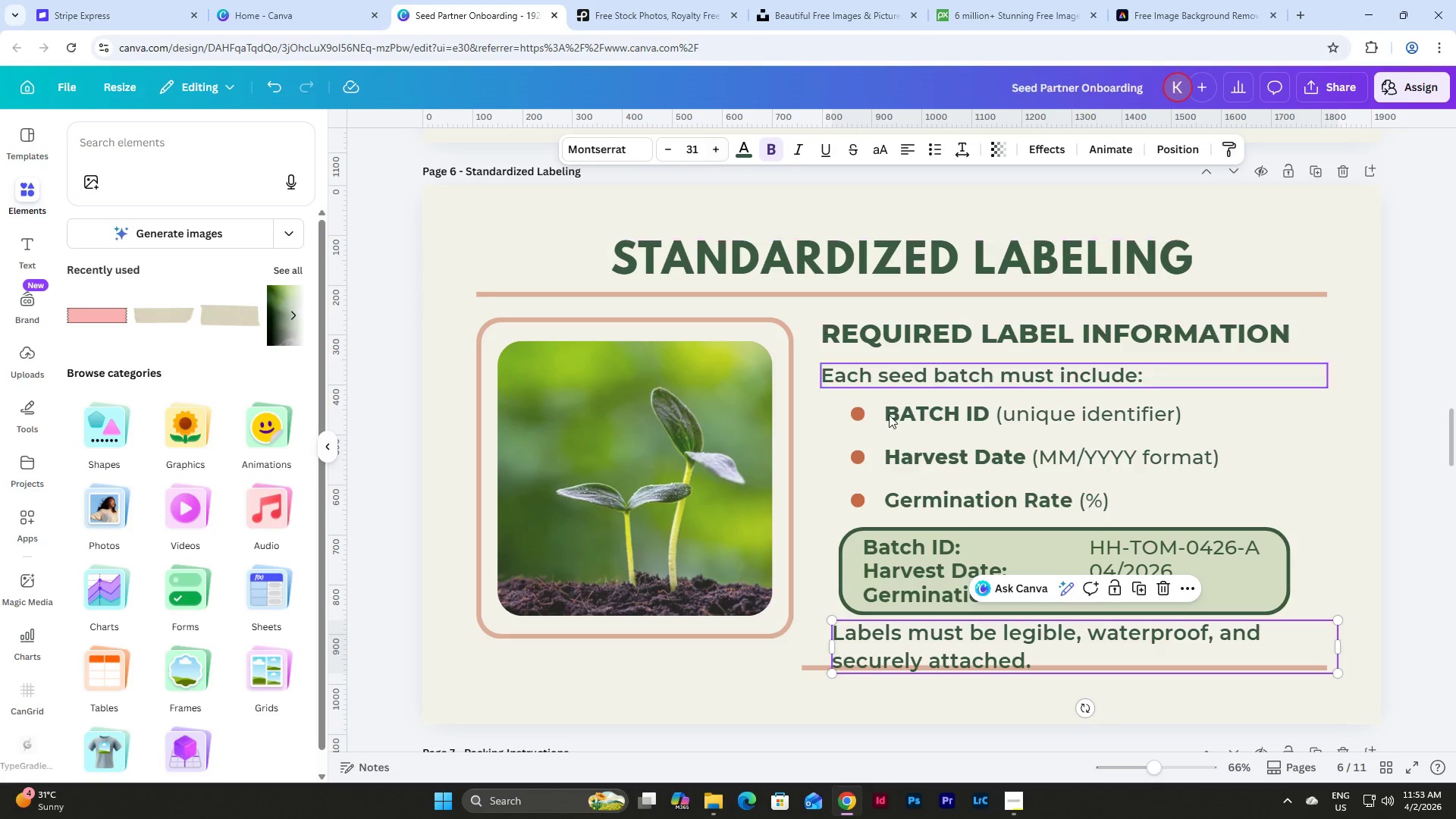 
scroll: coordinate [921, 487], scroll_direction: up, amount: 4.0
 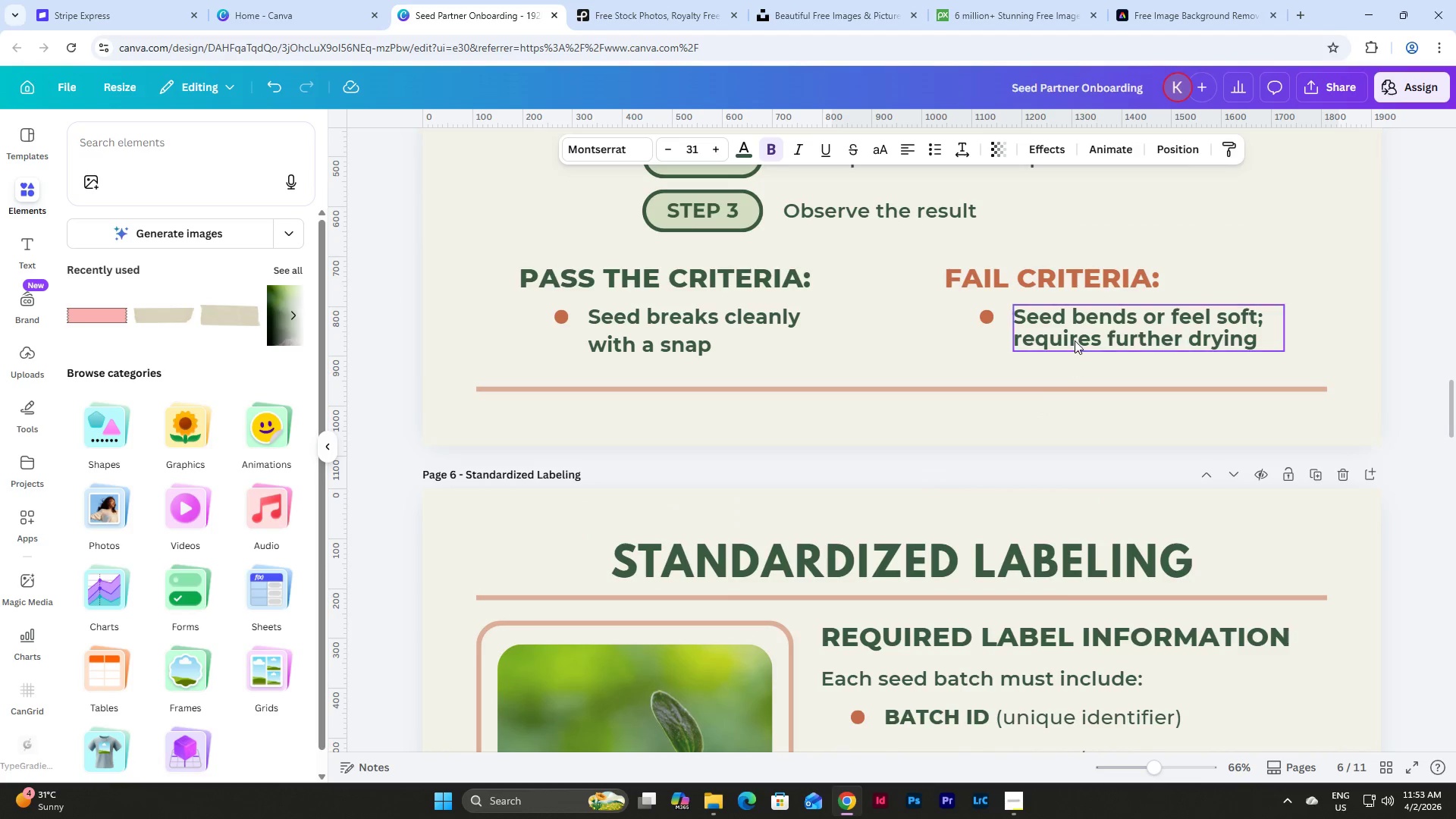 
left_click([1075, 321])
 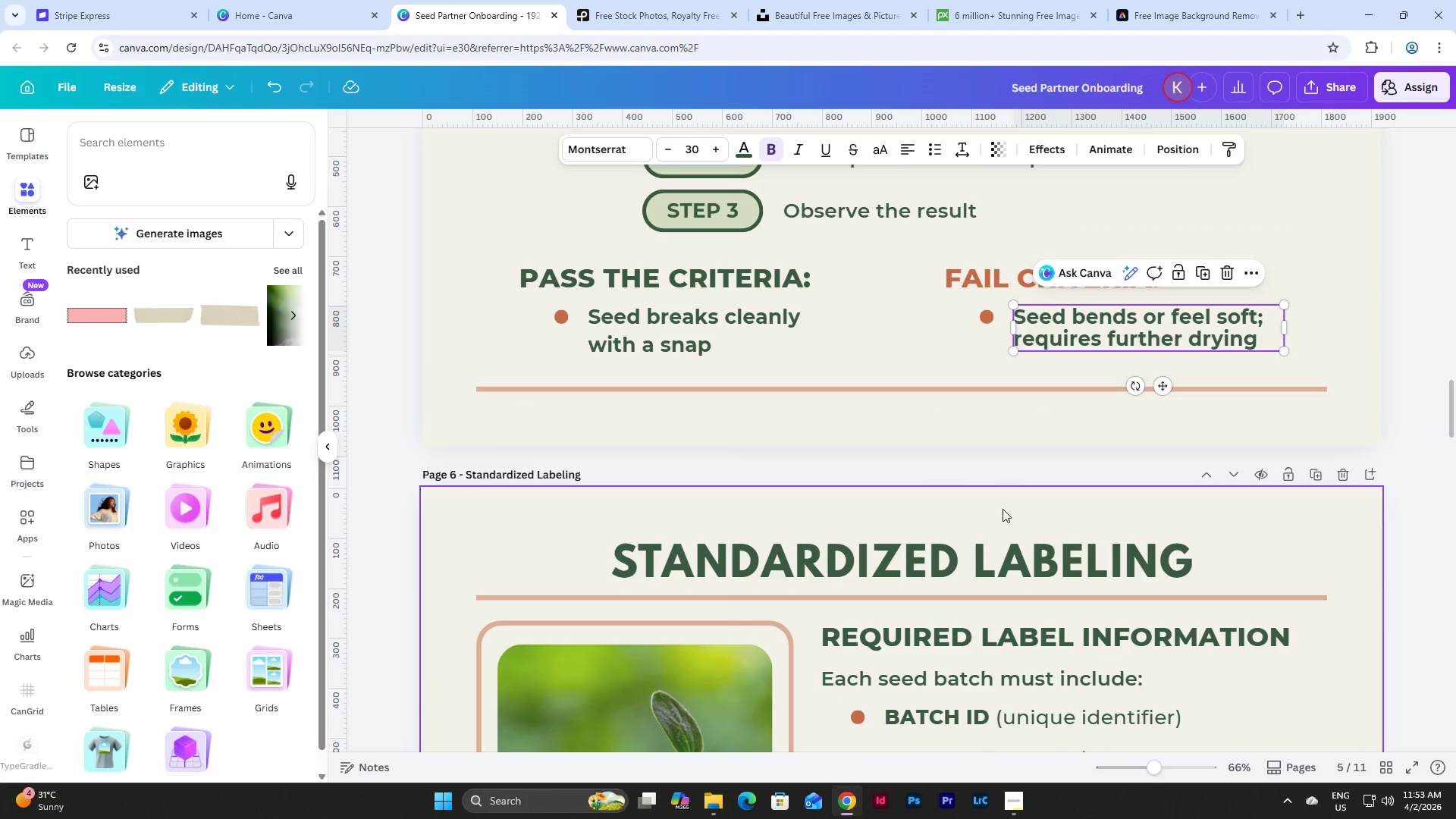 
scroll: coordinate [1005, 520], scroll_direction: up, amount: 5.0
 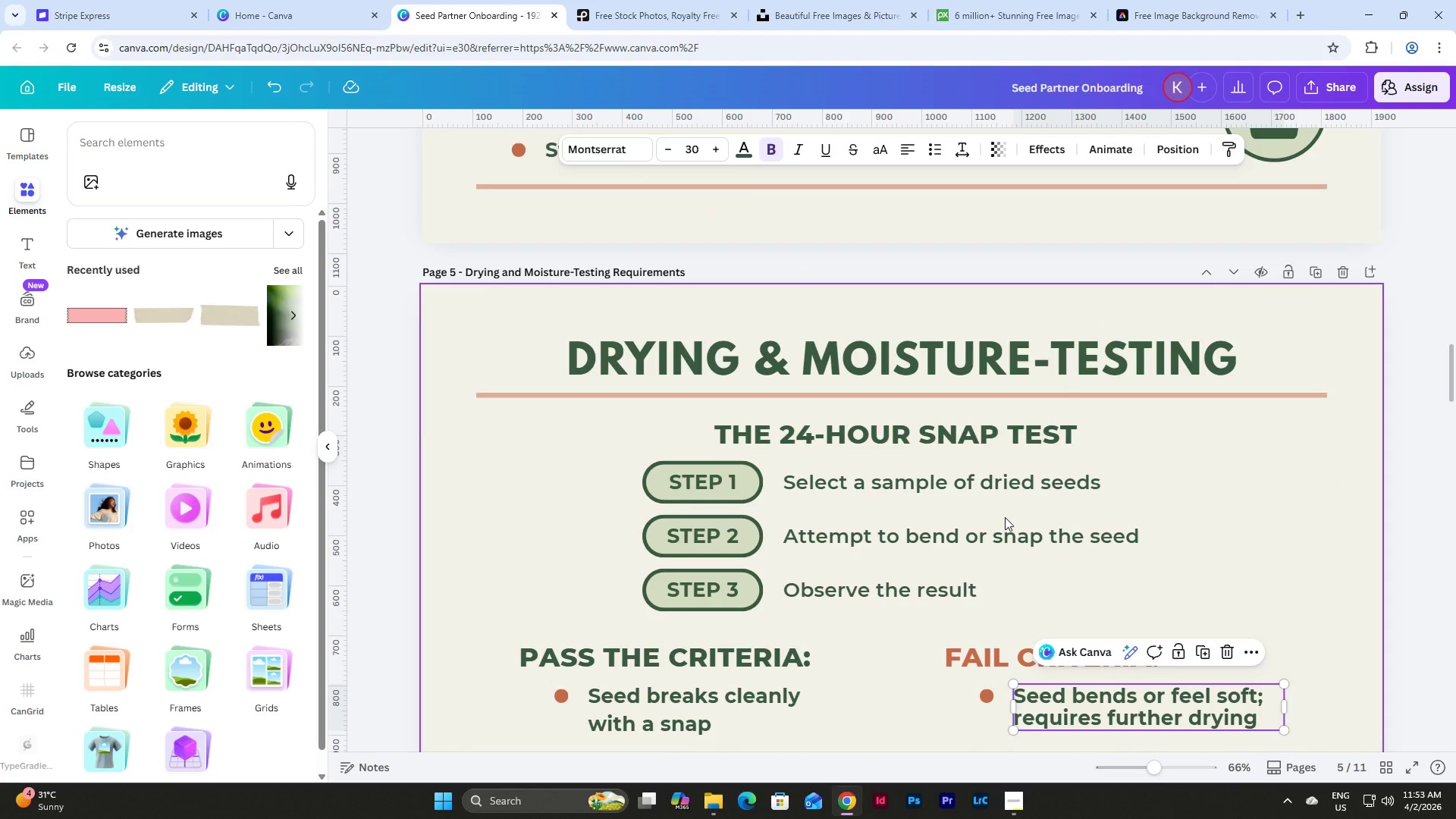 
scroll: coordinate [1005, 517], scroll_direction: down, amount: 2.0
 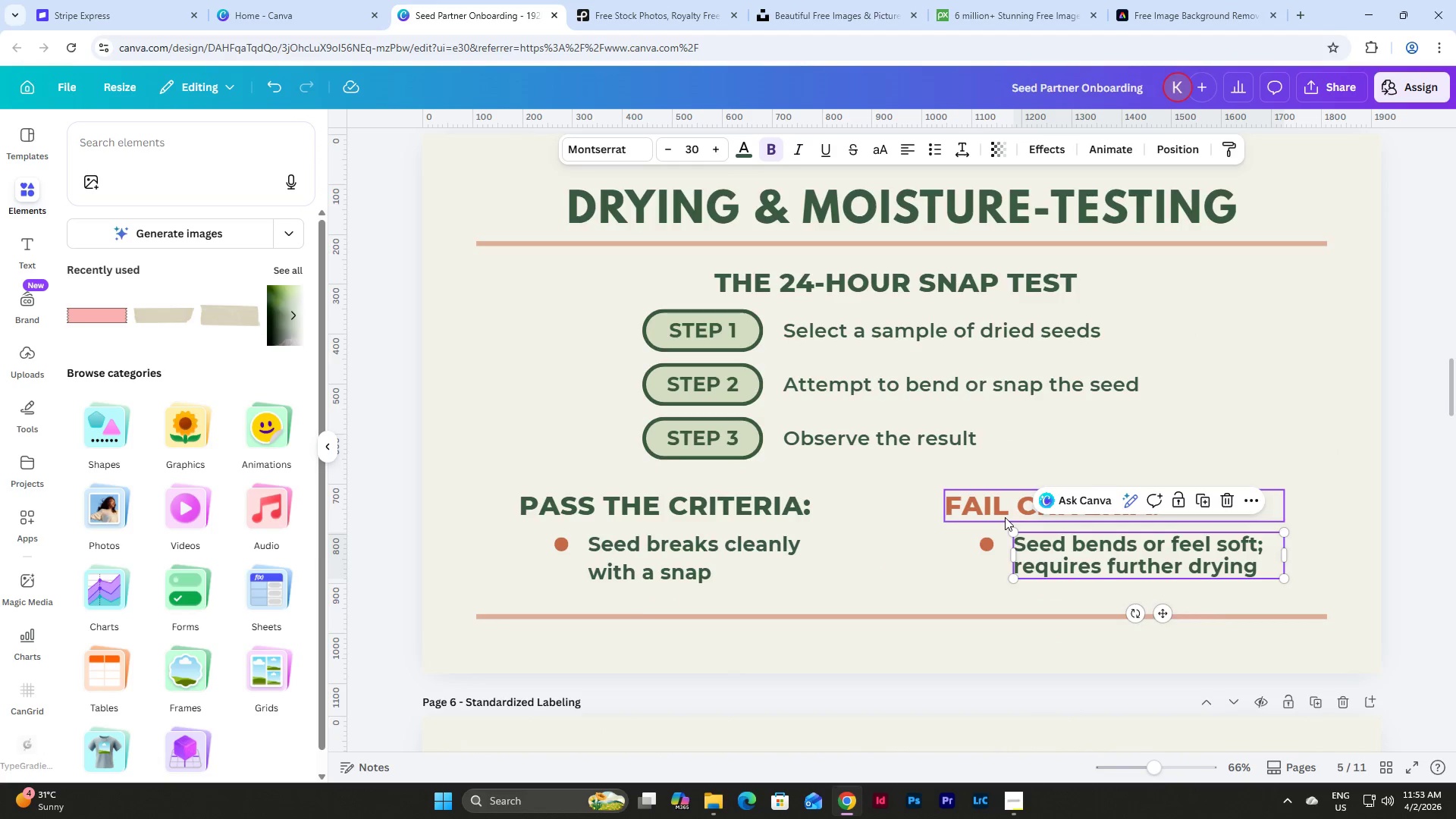 
scroll: coordinate [981, 544], scroll_direction: up, amount: 25.0
 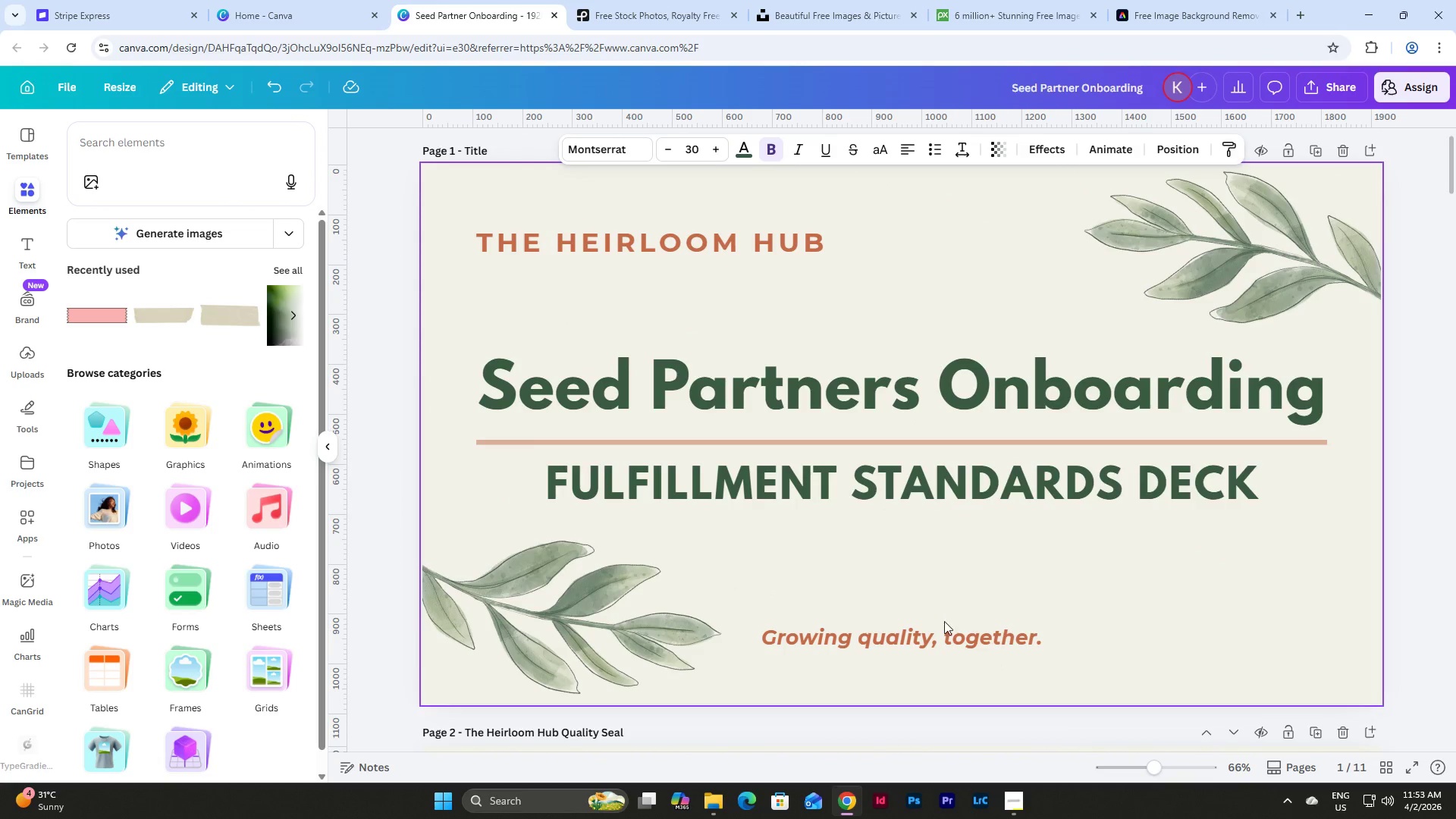 
left_click([942, 629])
 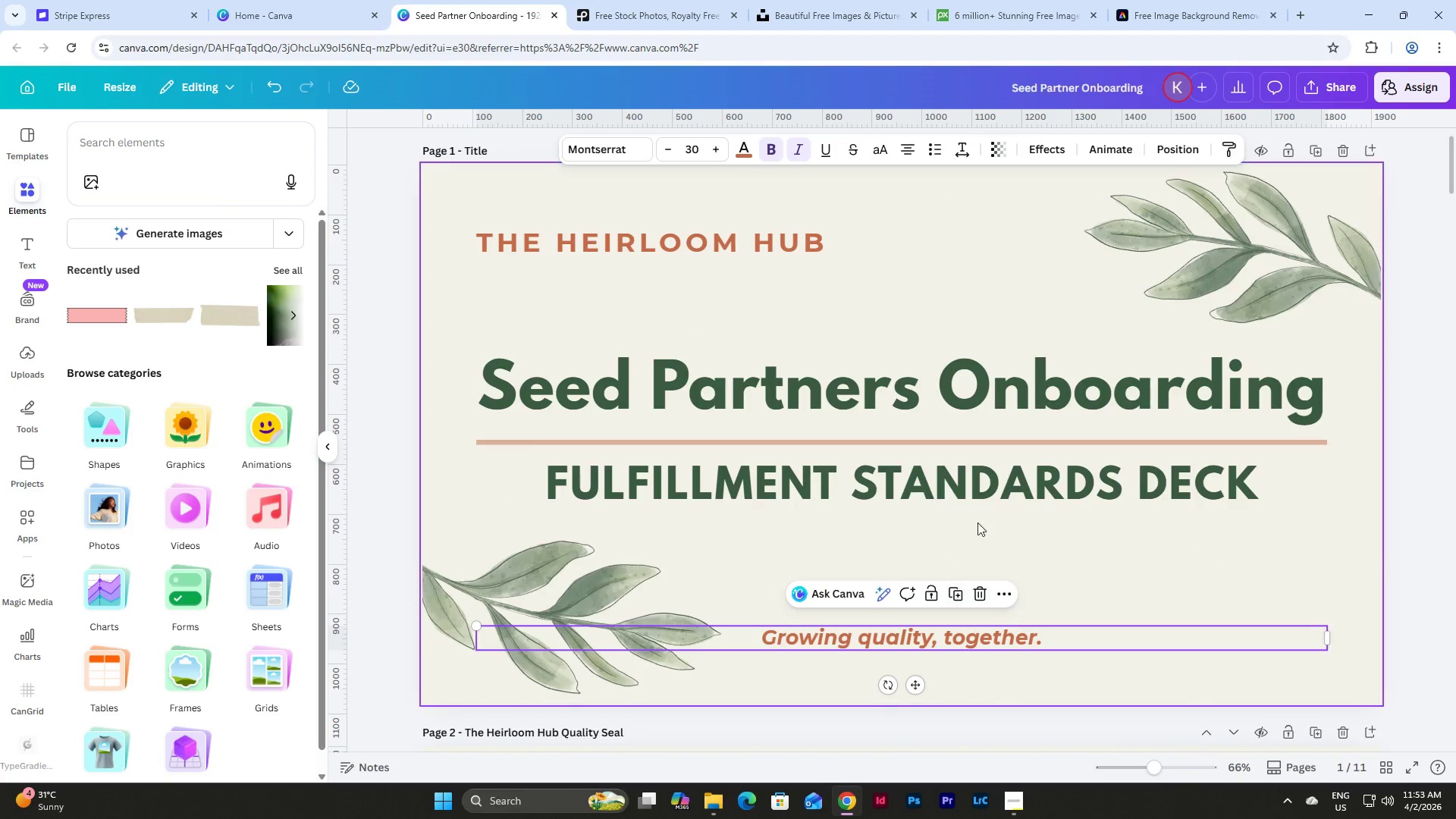 
scroll: coordinate [985, 520], scroll_direction: down, amount: 40.0
 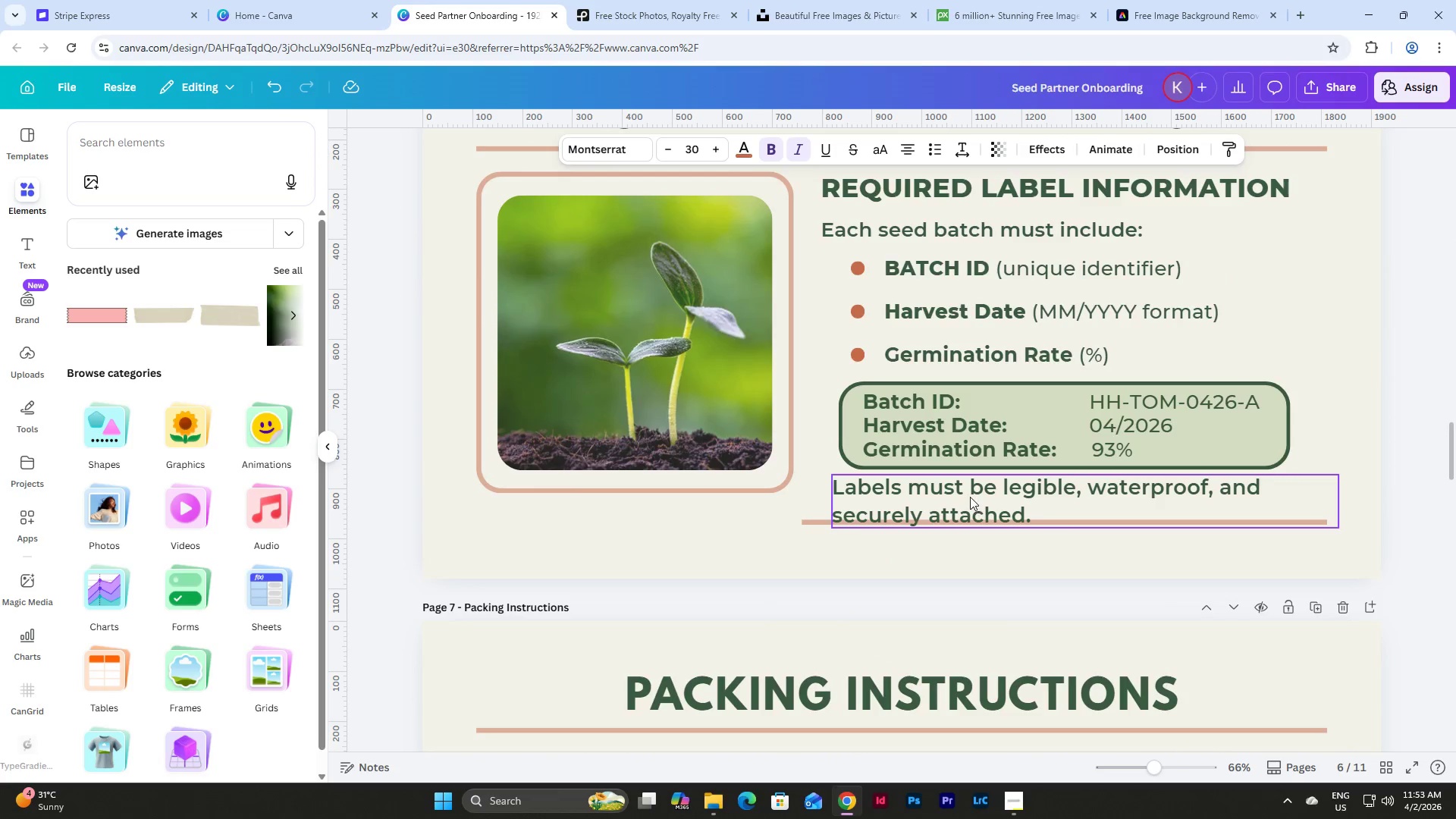 
left_click([970, 497])
 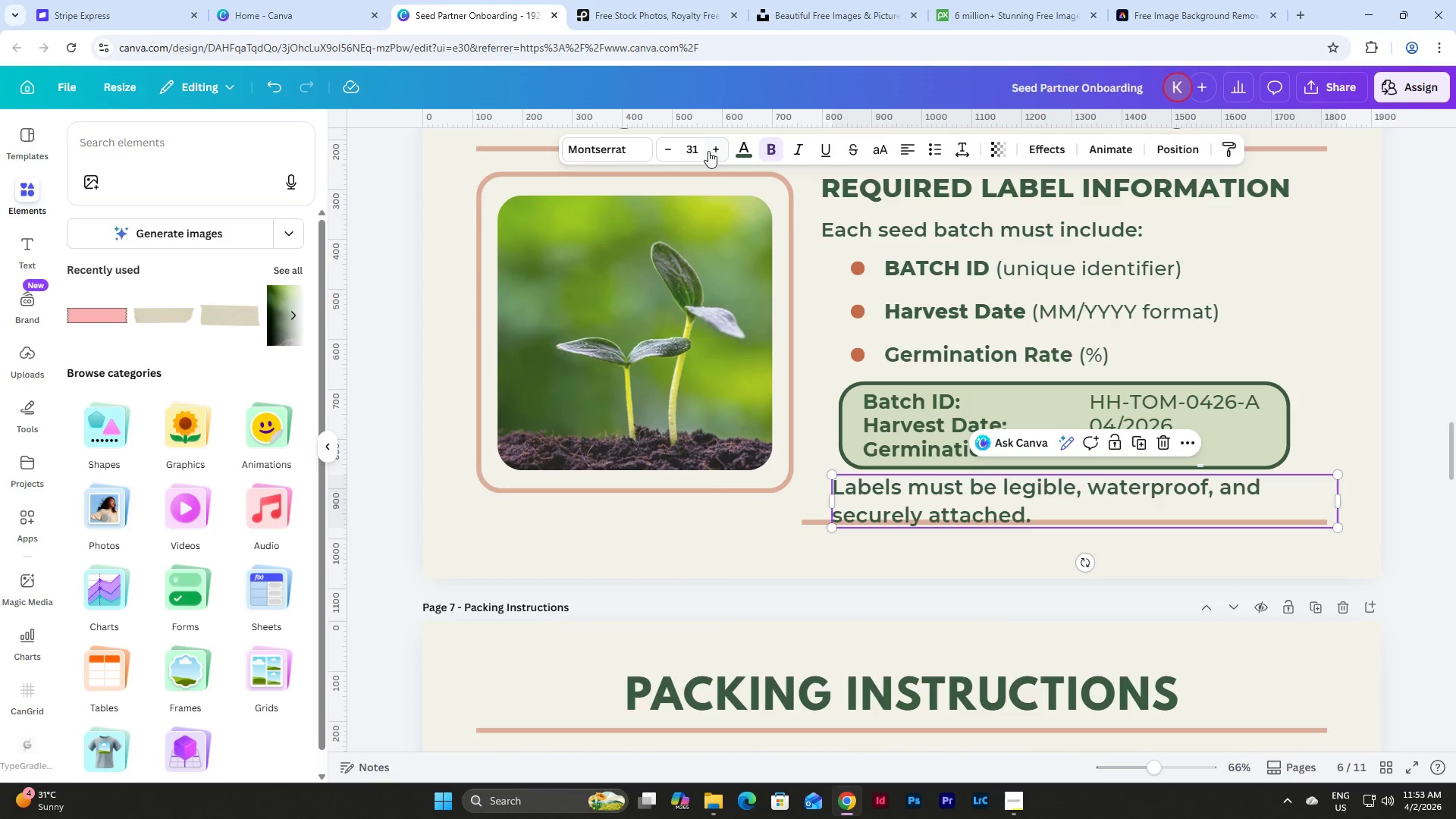 
left_click([699, 151])
 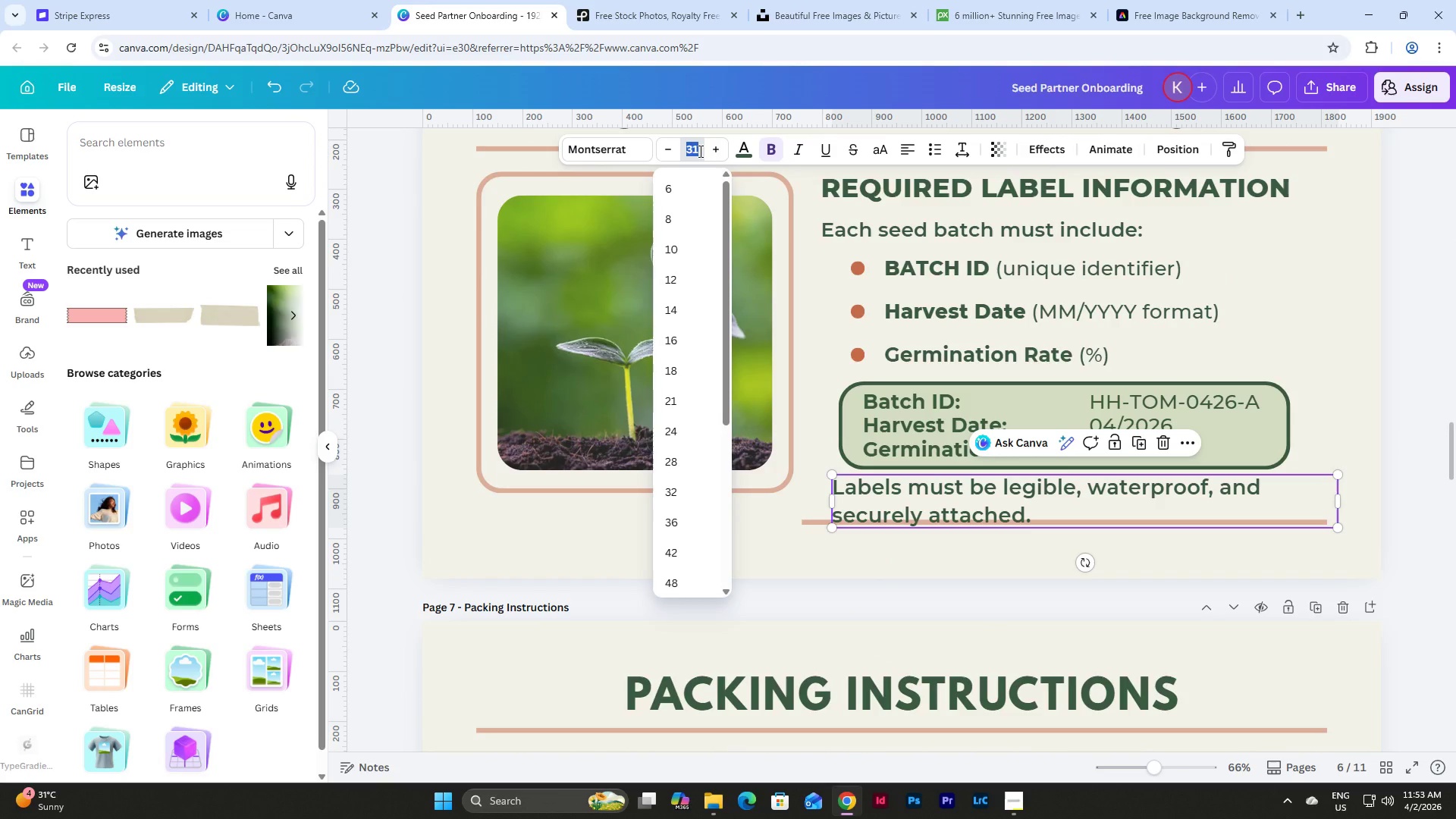 
key(Numpad2)
 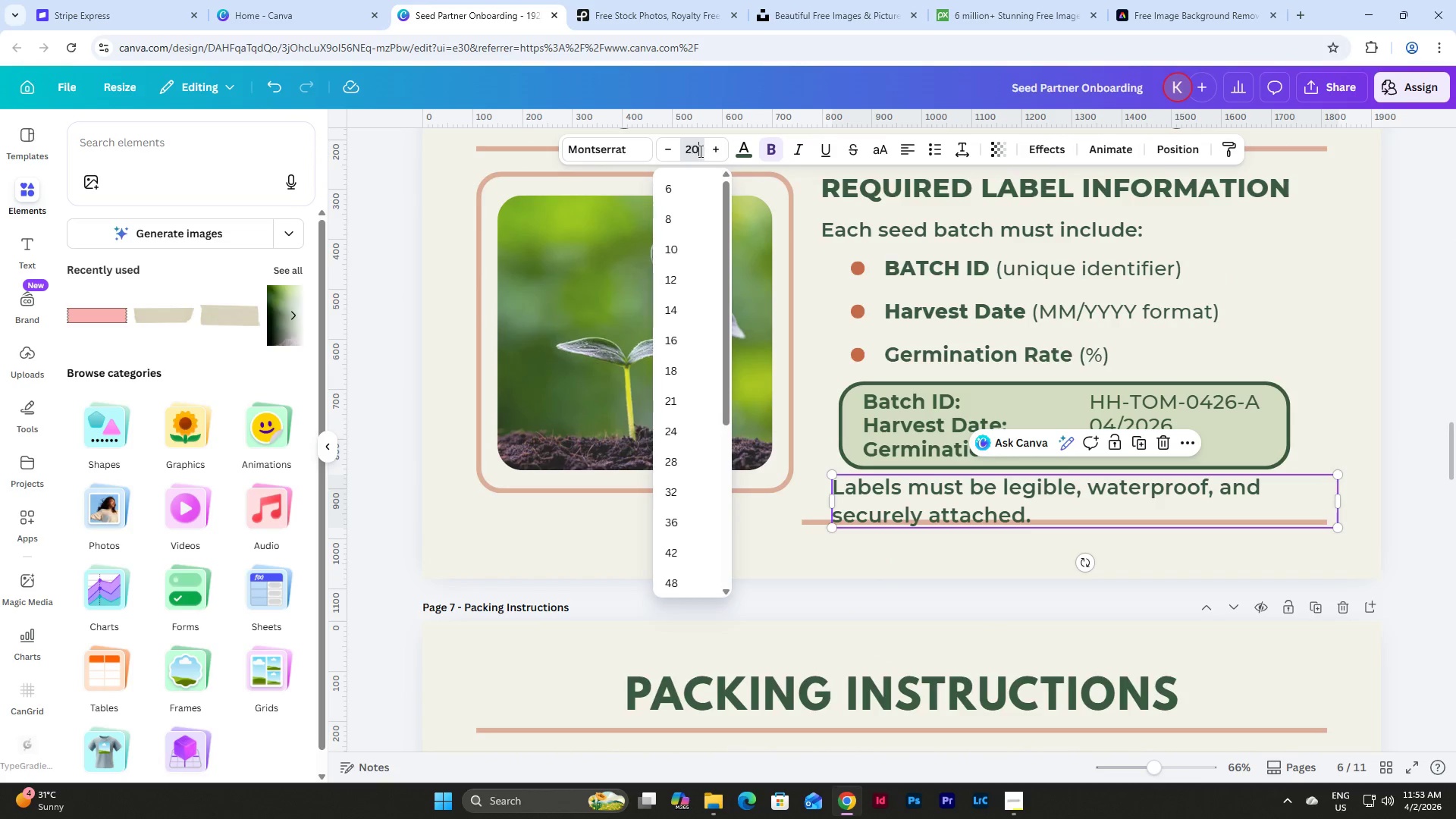 
key(Numpad0)
 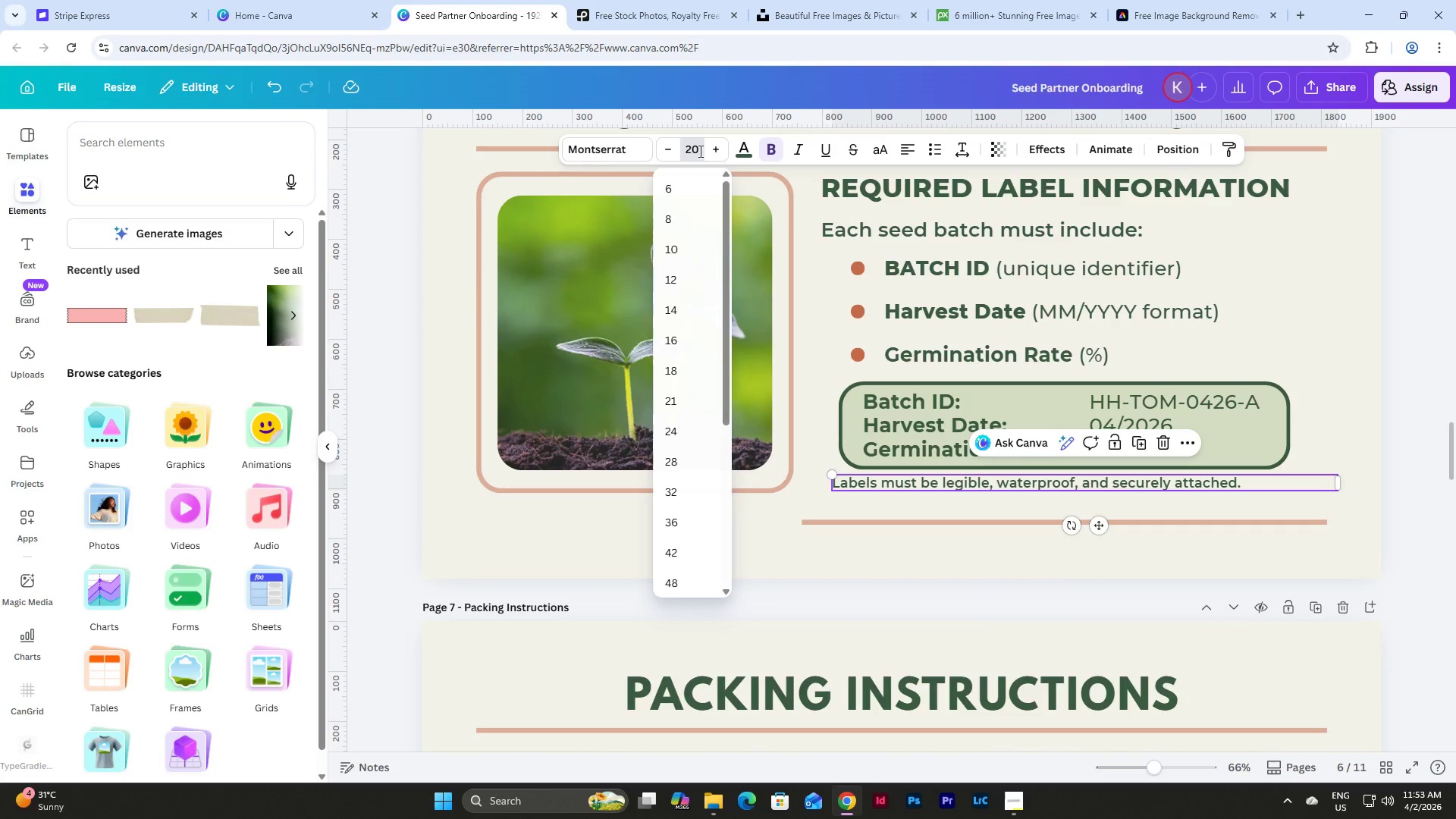 
key(NumpadEnter)
 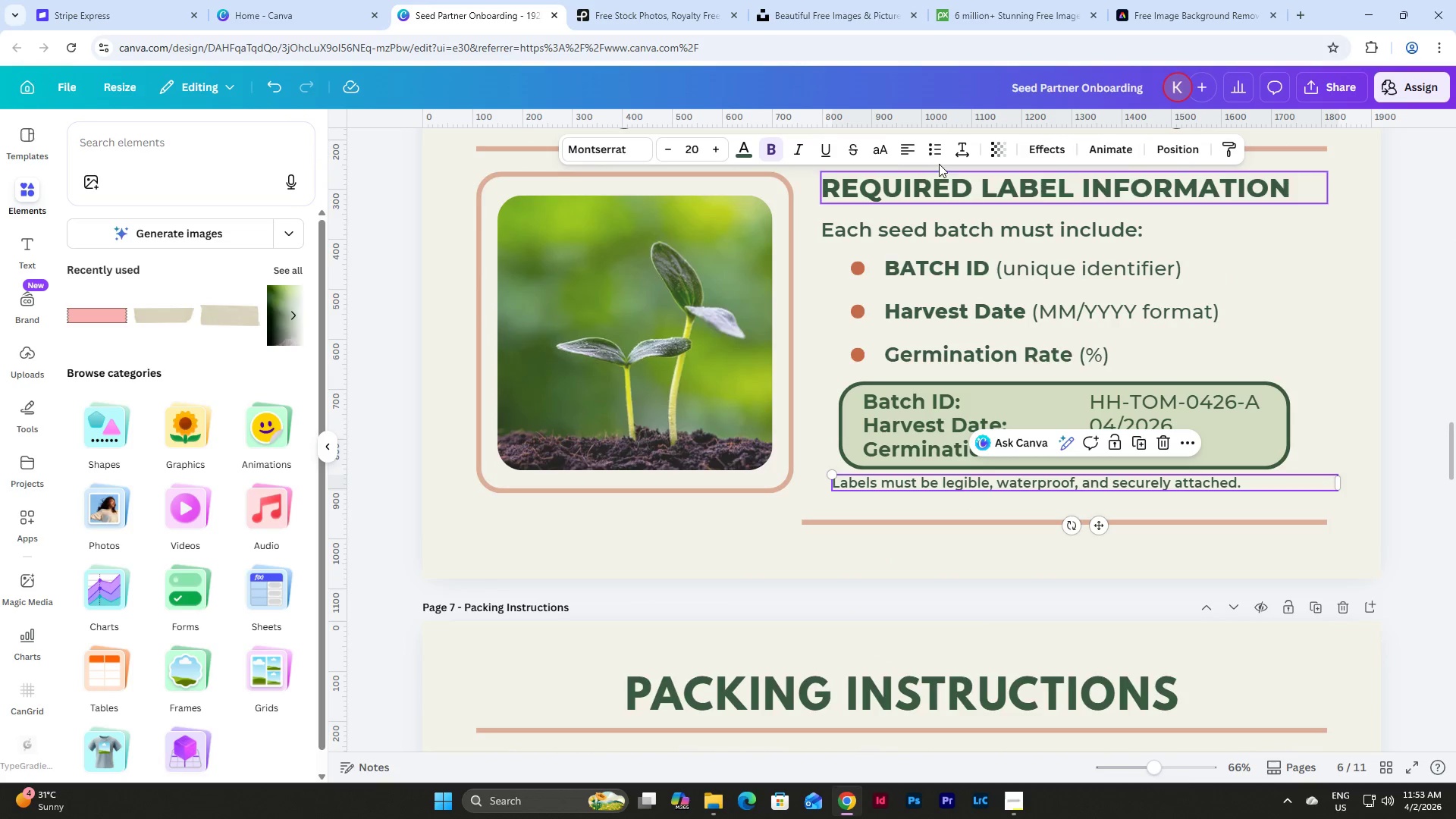 
left_click([906, 153])
 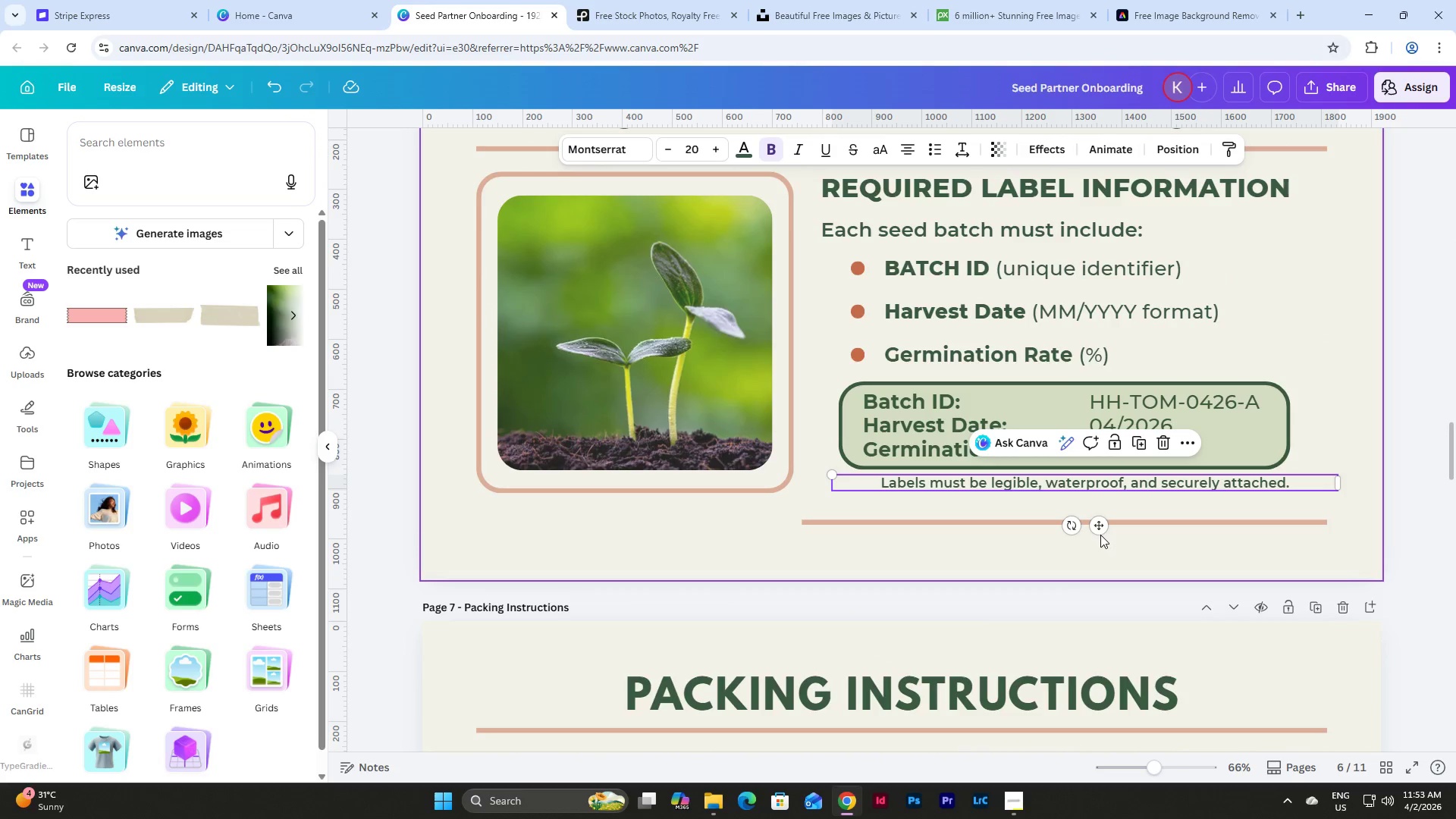 
left_click_drag(start_coordinate=[1098, 529], to_coordinate=[1107, 538])
 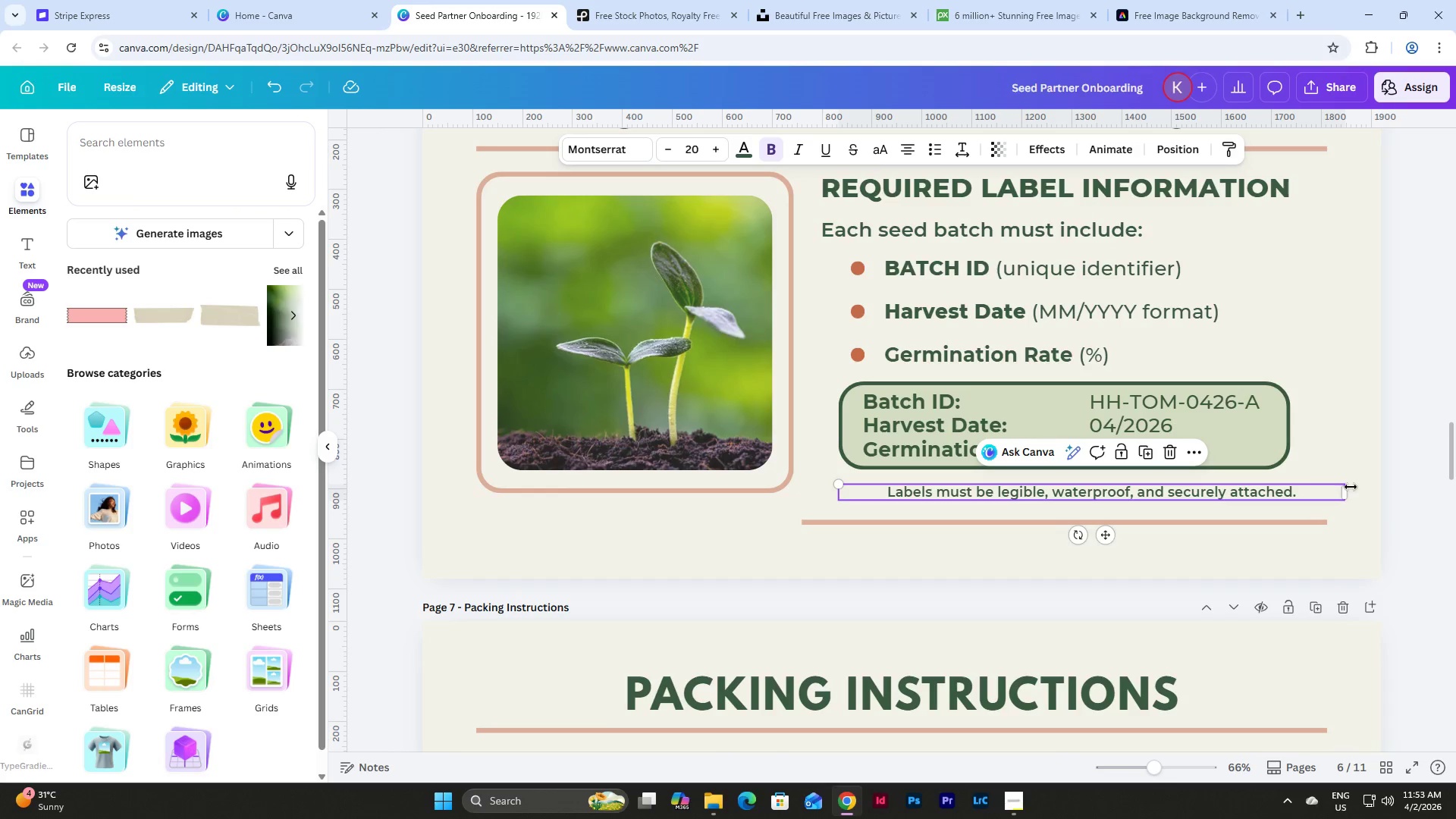 
left_click_drag(start_coordinate=[1351, 488], to_coordinate=[1292, 493])
 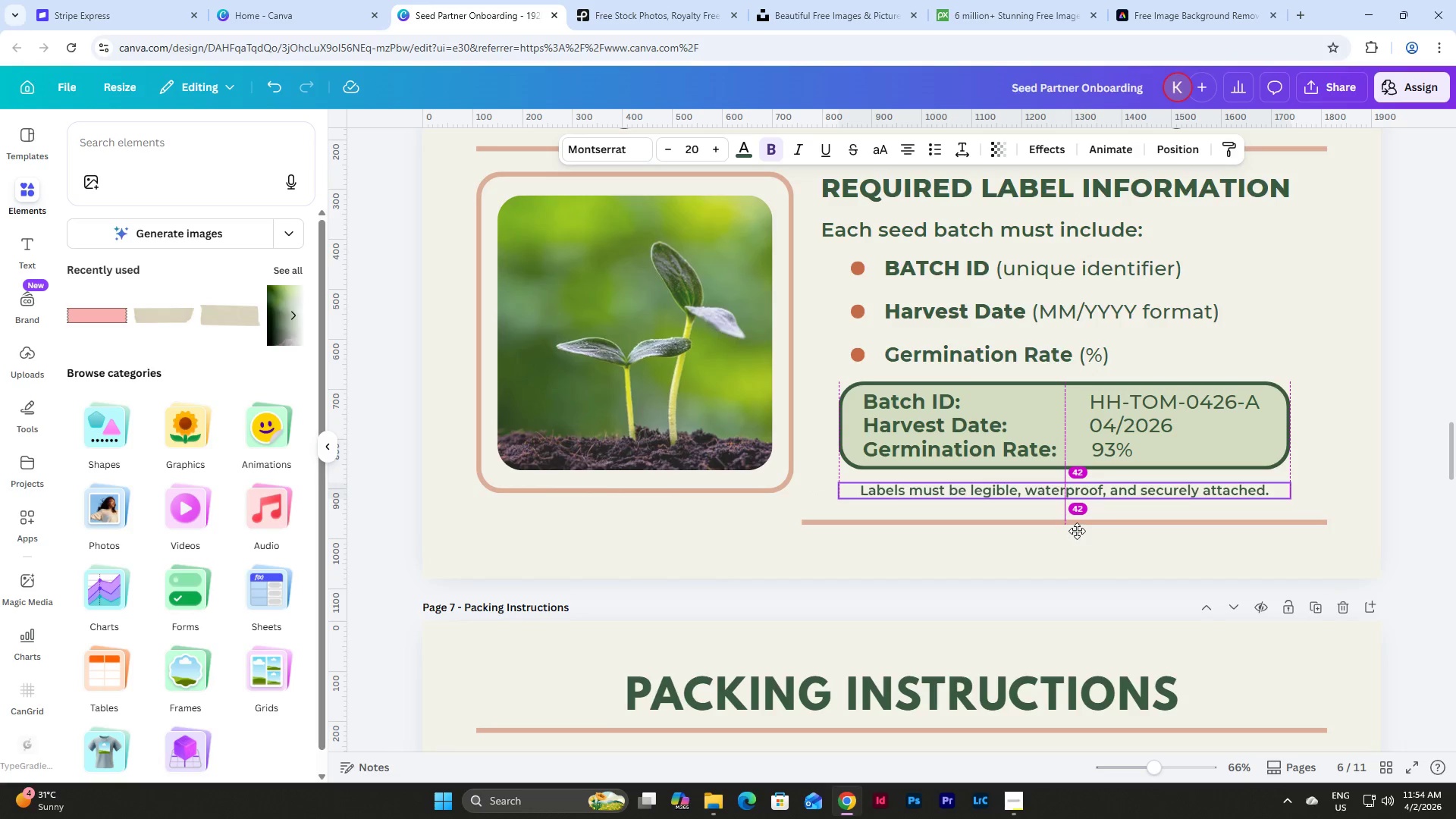 
wait(11.2)
 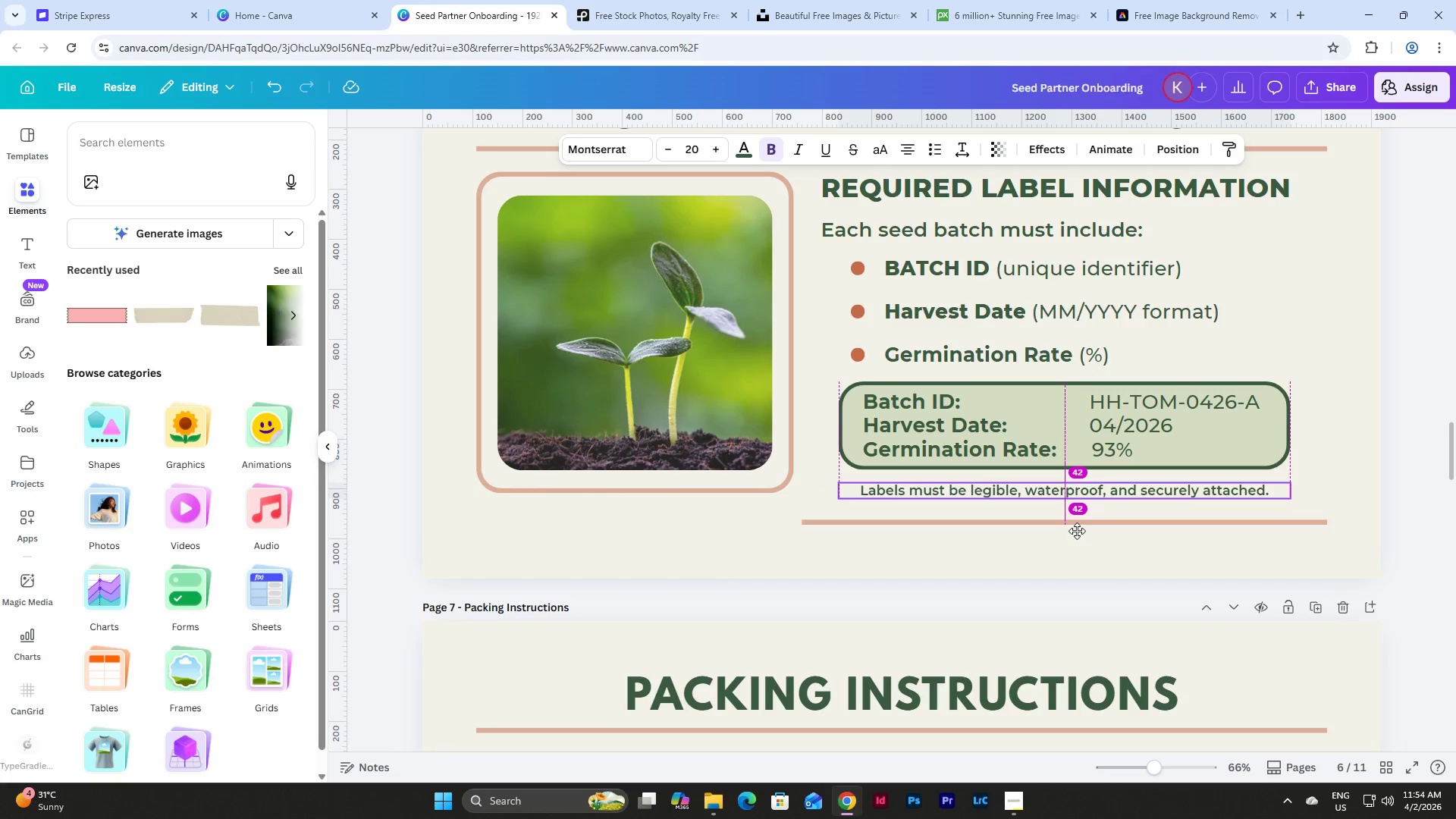 
left_click_drag(start_coordinate=[739, 554], to_coordinate=[597, 347])
 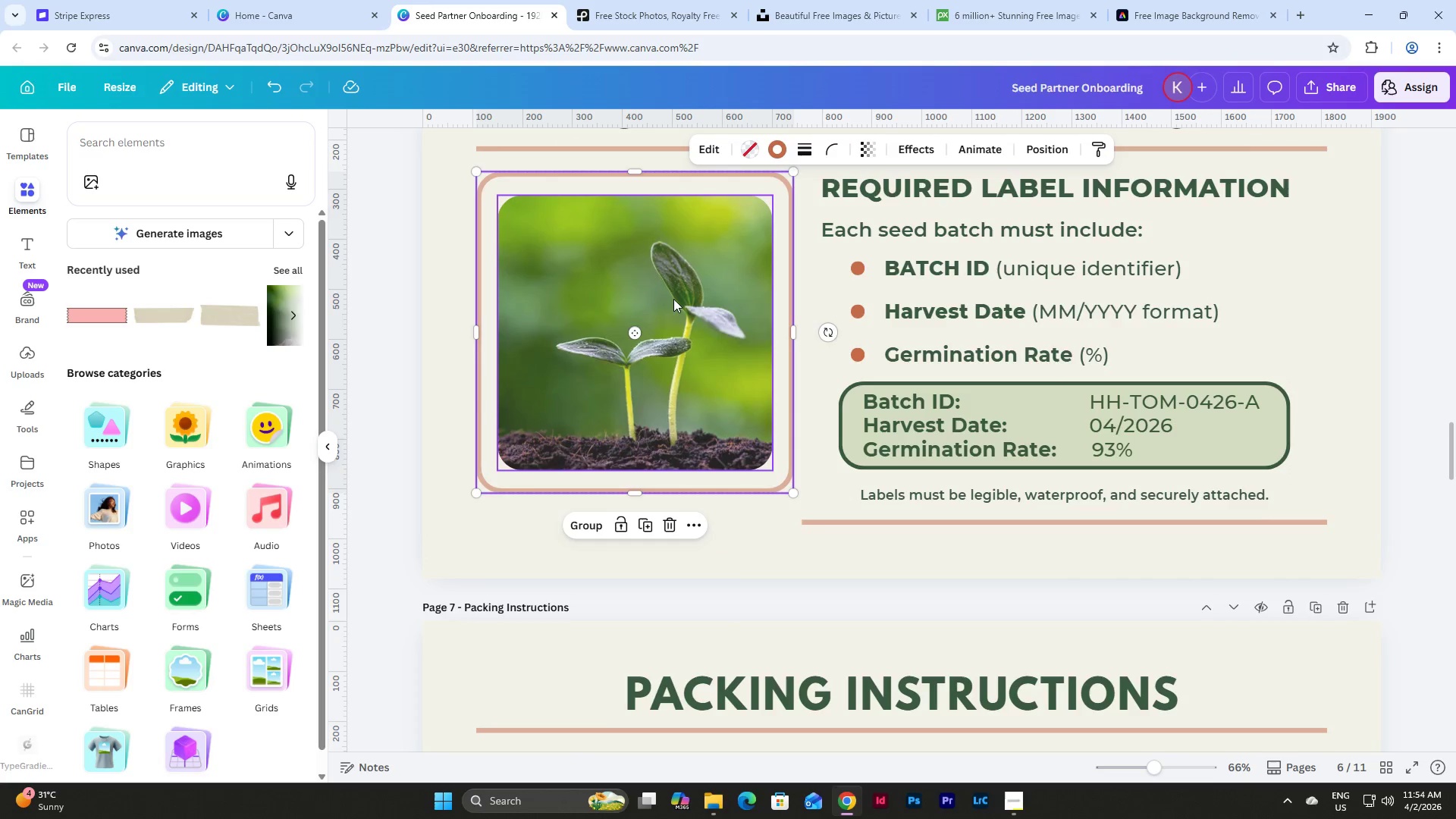 
left_click_drag(start_coordinate=[674, 299], to_coordinate=[671, 331])
 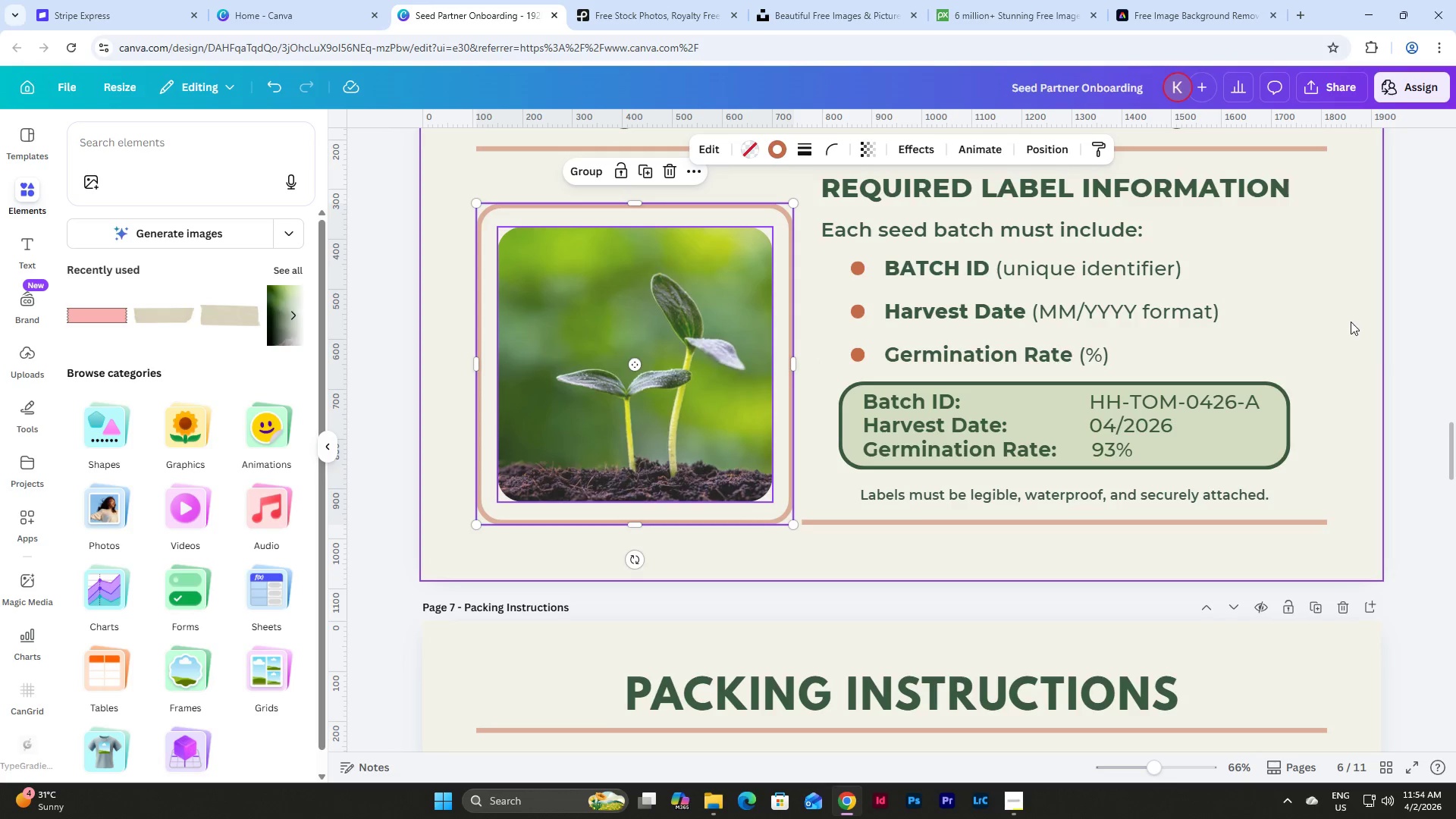 
left_click([1382, 384])
 